 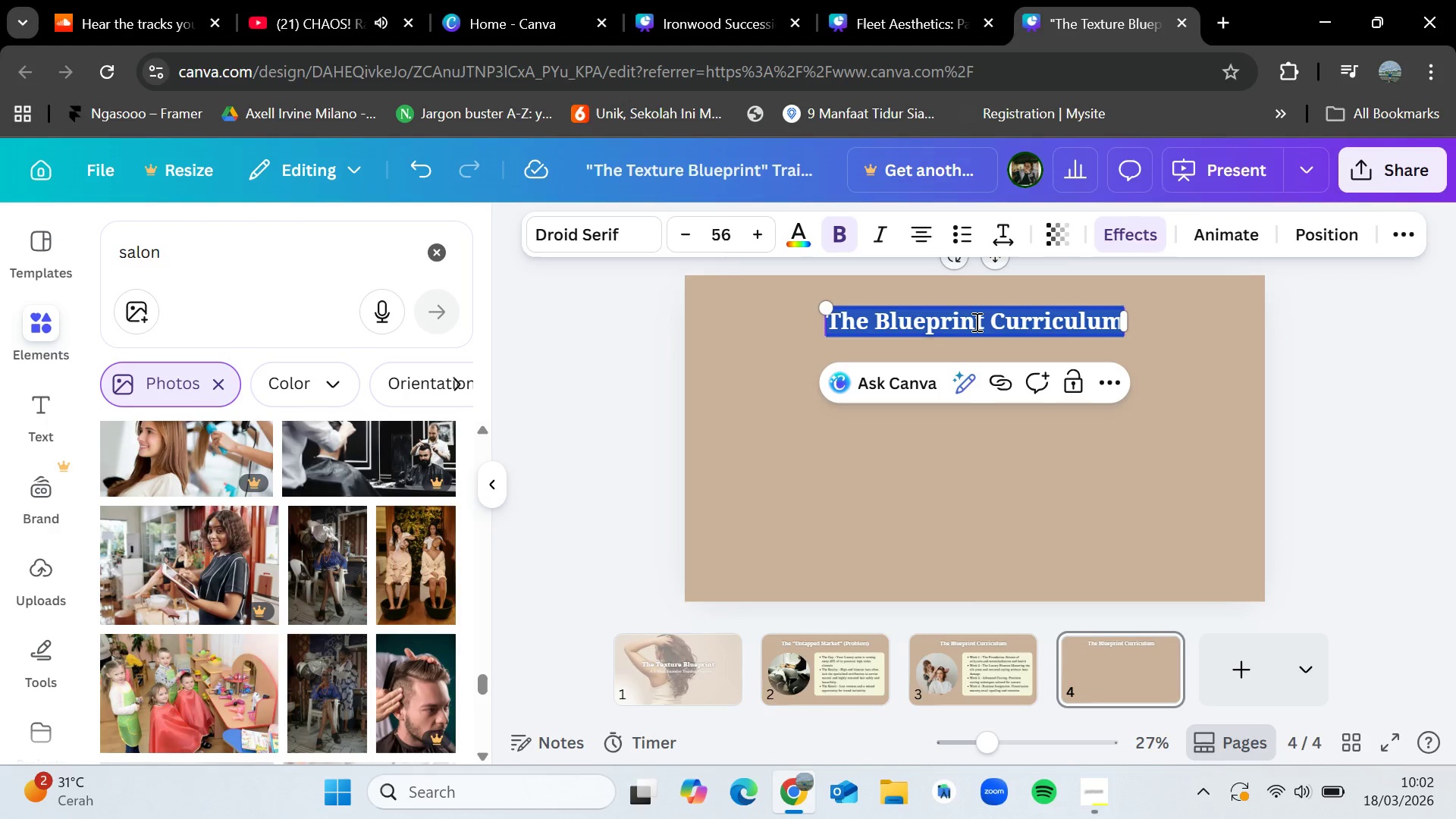 
key(Control+V)
 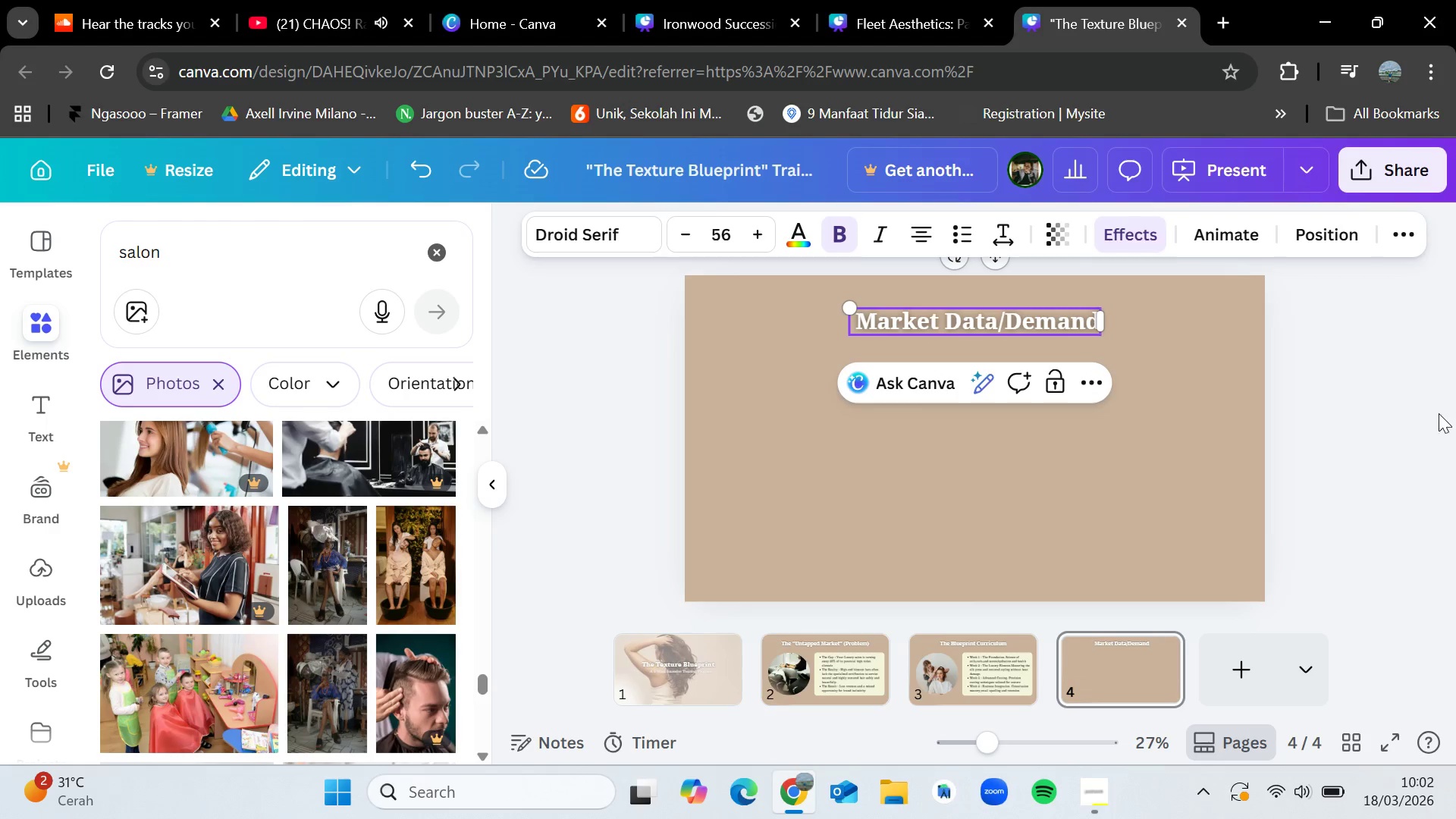 
left_click([1427, 412])
 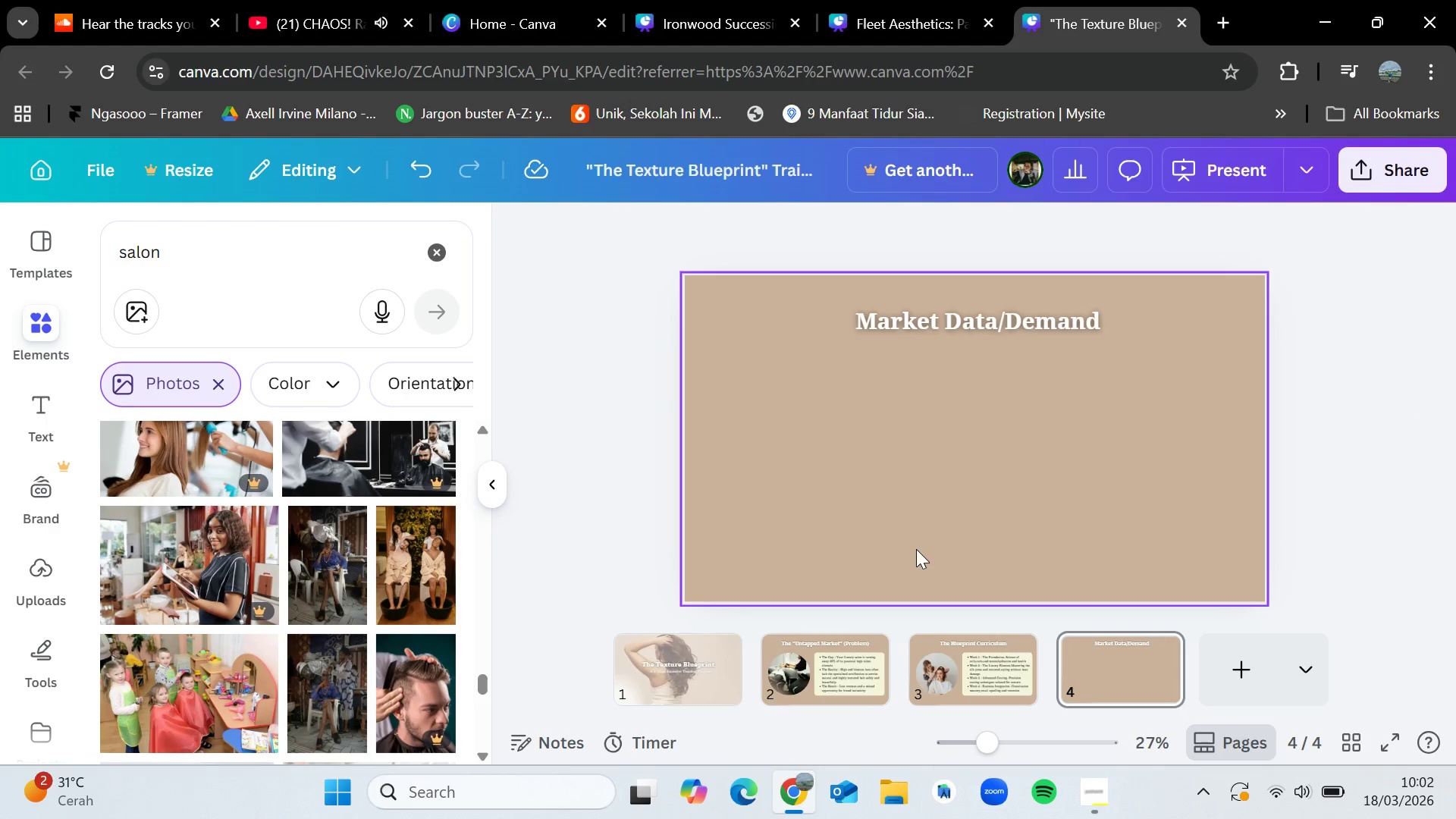 
scroll: coordinate [315, 638], scroll_direction: none, amount: 0.0
 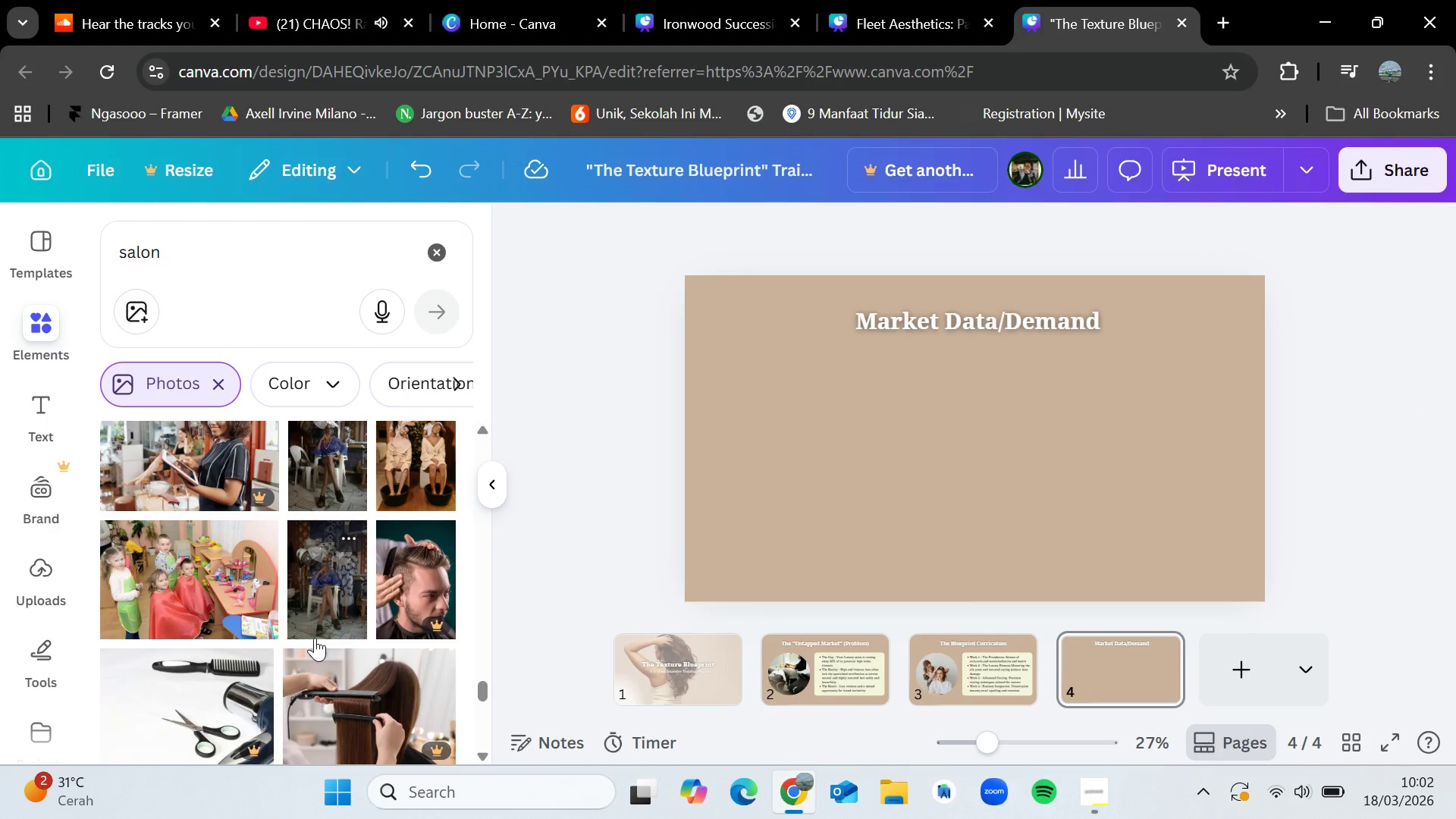 
scroll: coordinate [315, 638], scroll_direction: down, amount: 4.0
 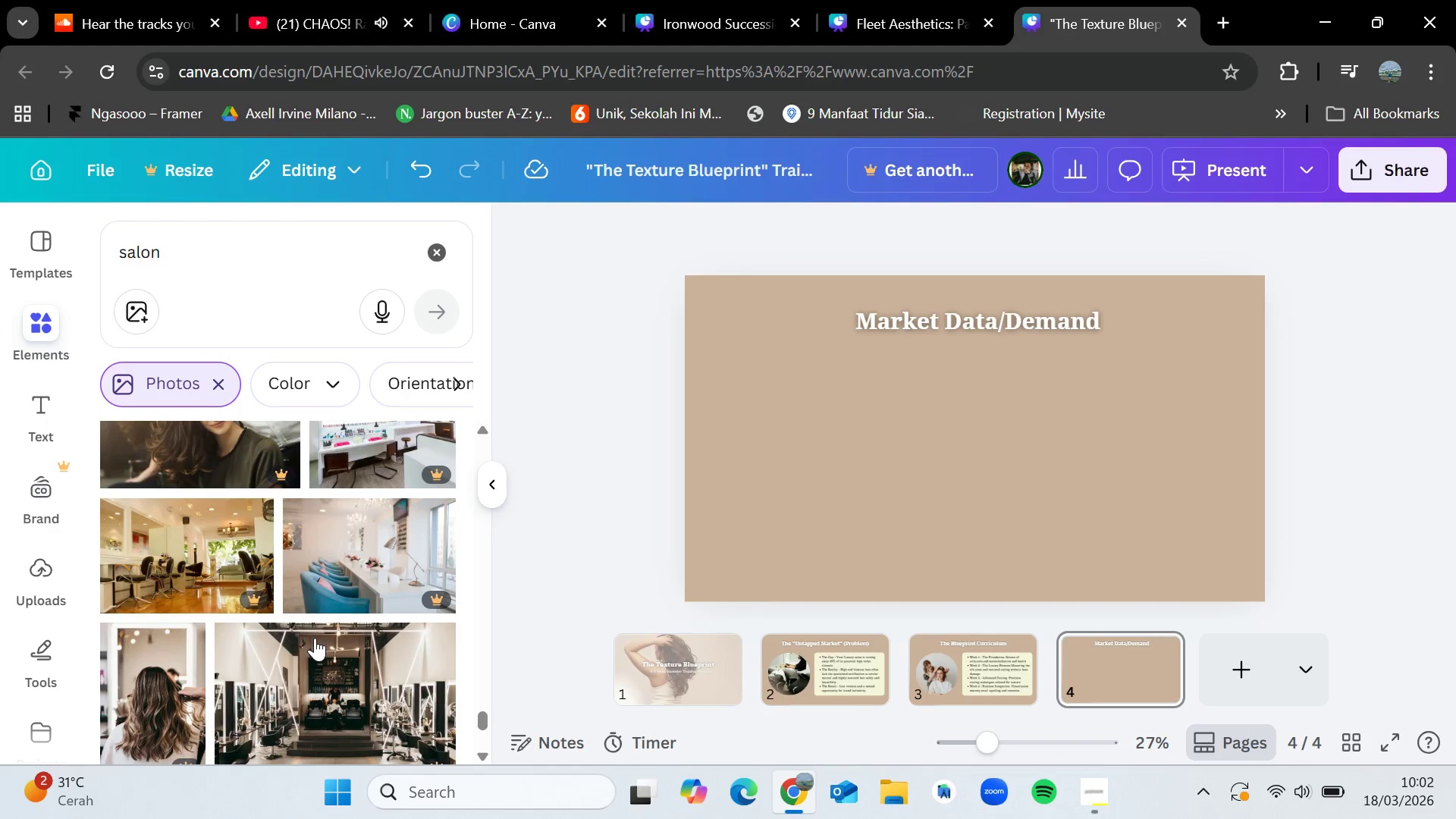 
left_click([448, 245])
 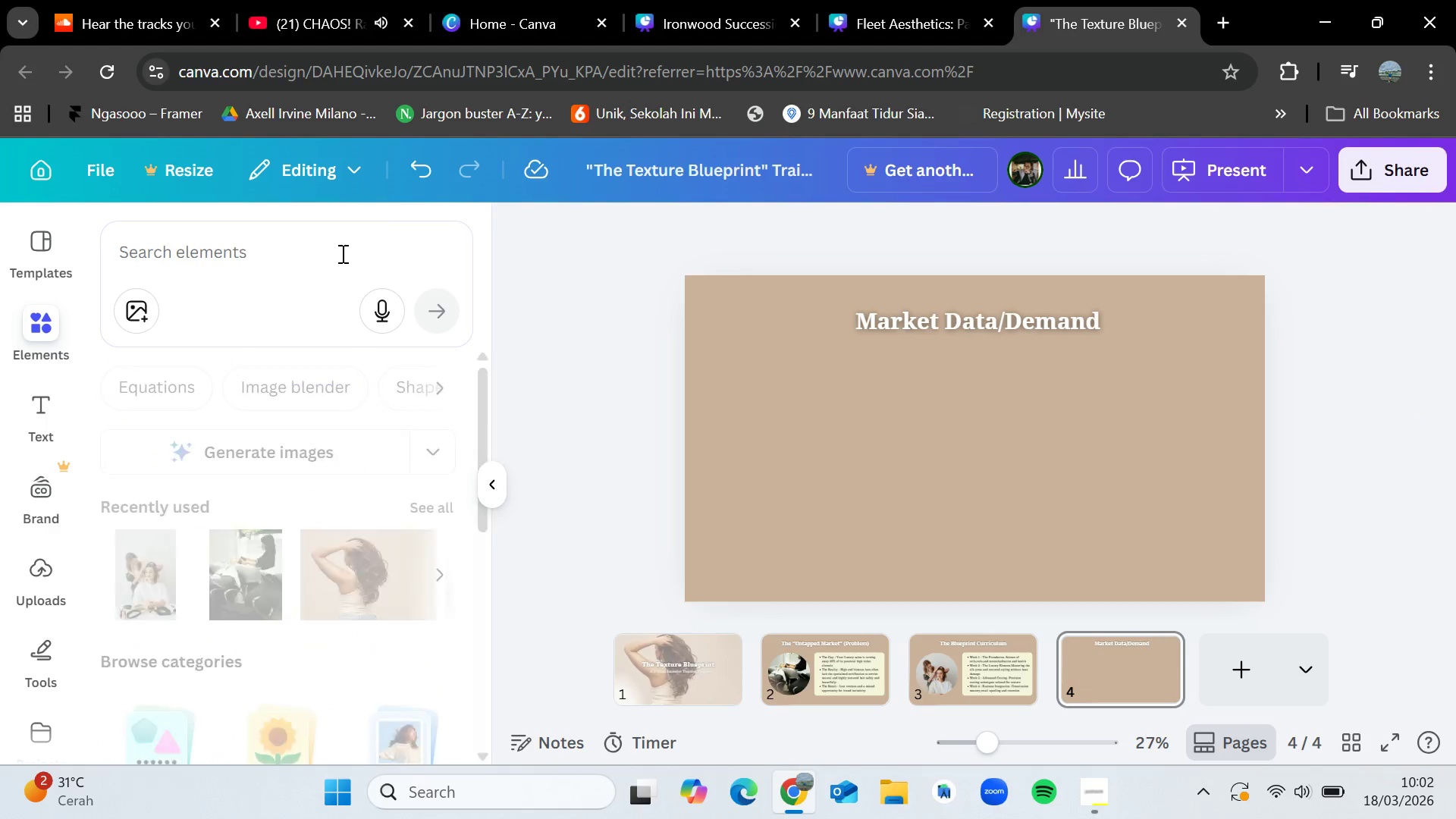 
left_click([337, 254])
 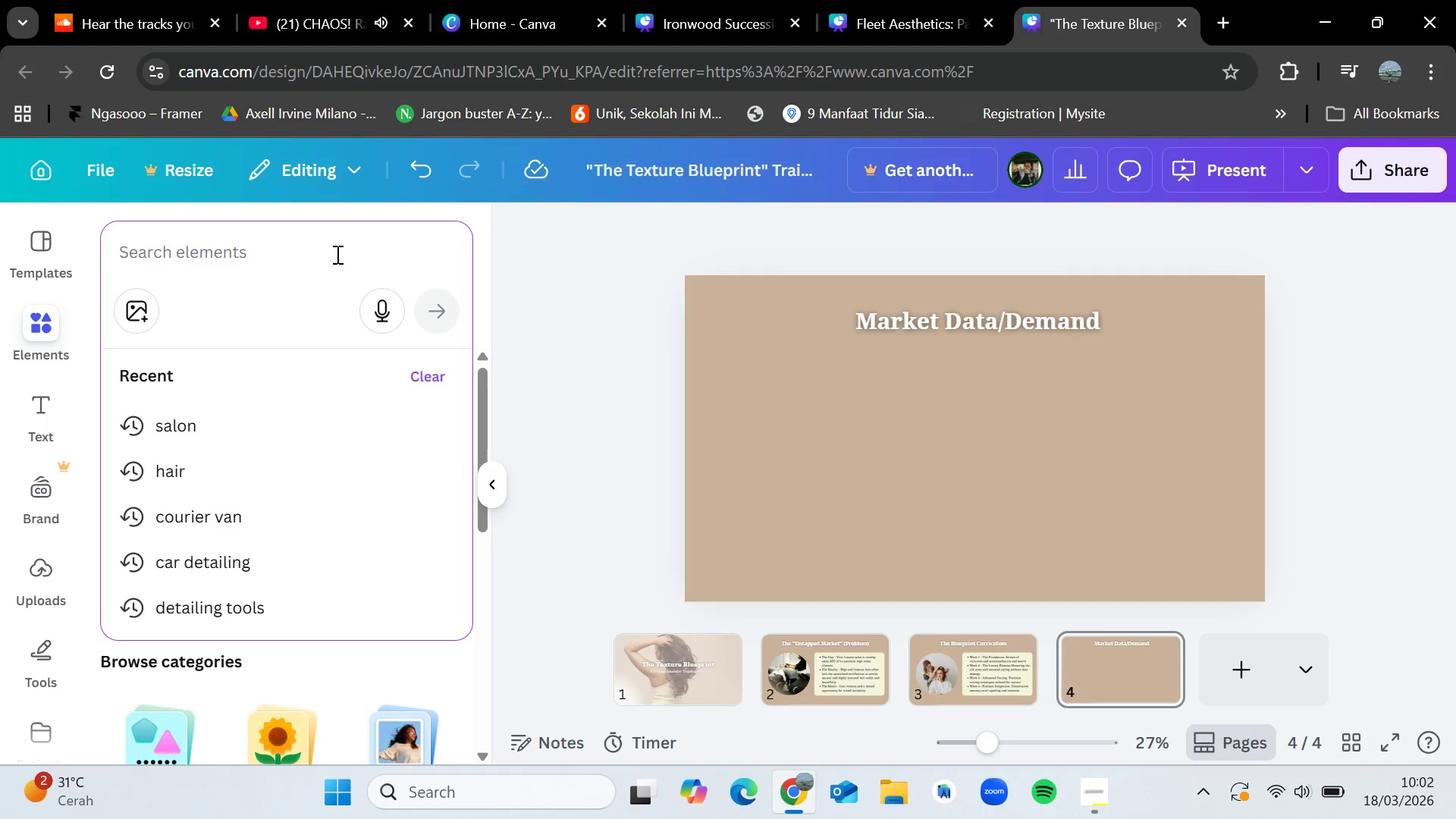 
key(Control+M)
 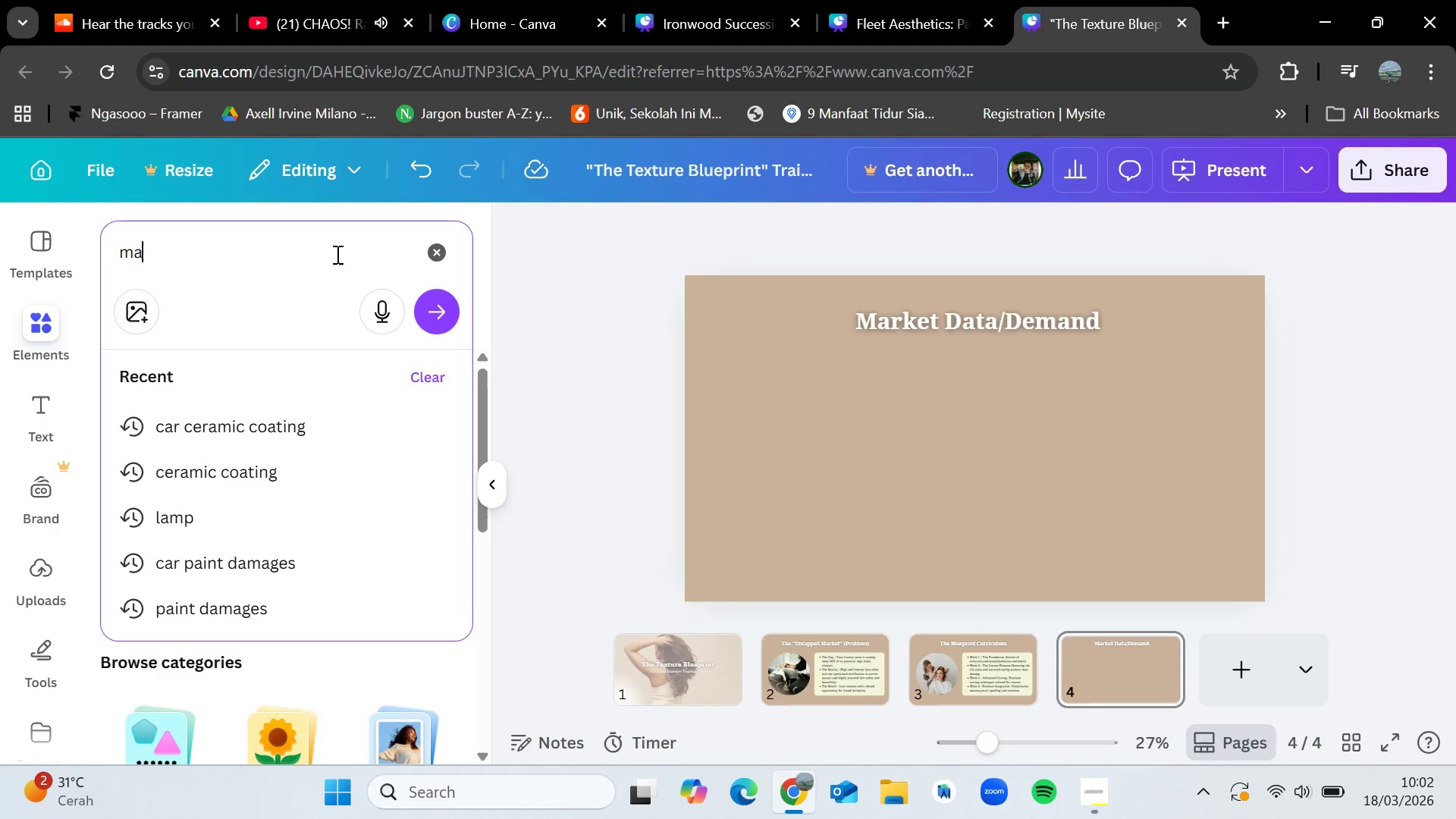 
type(arket)
 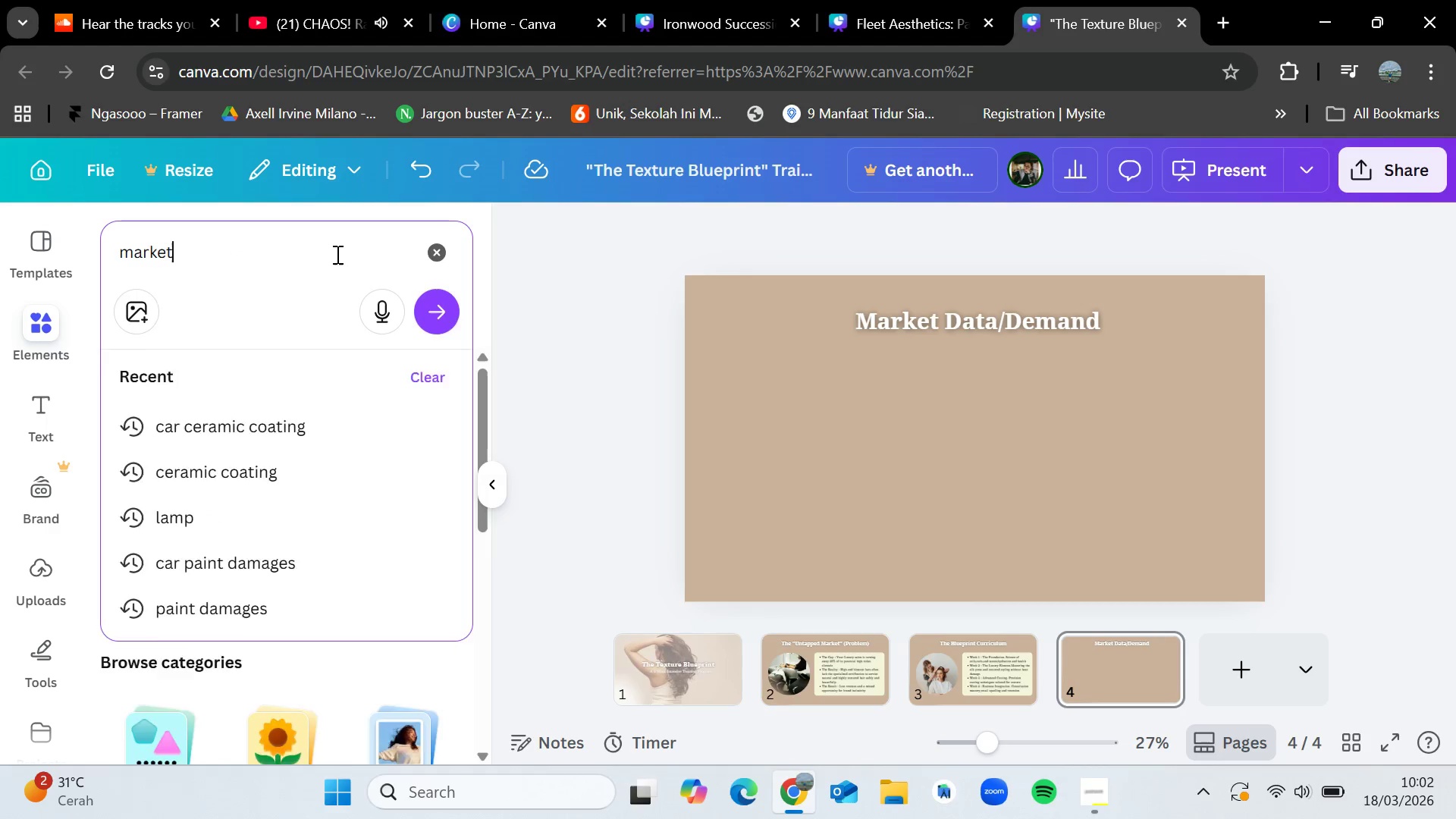 
key(Enter)
 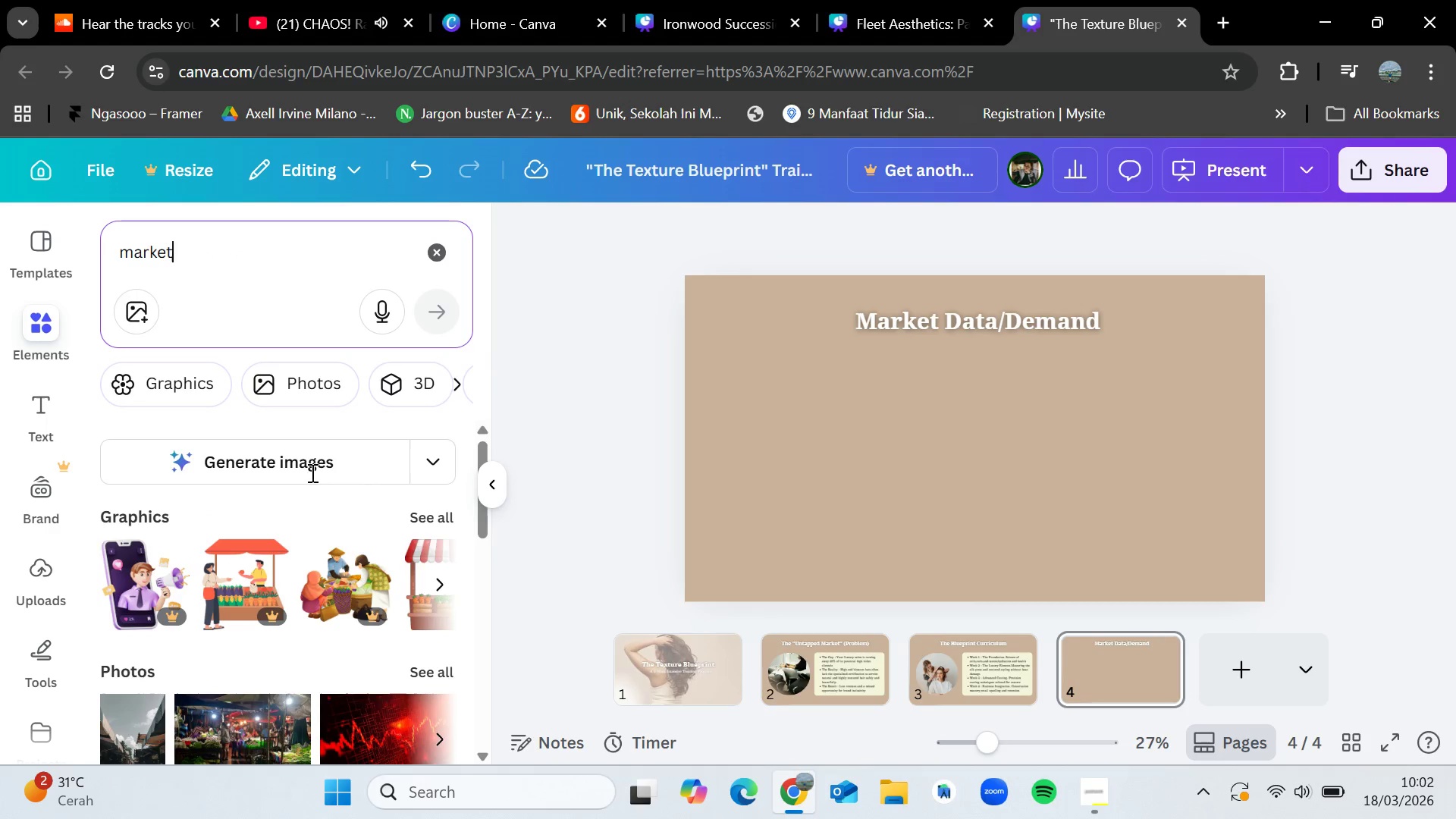 
scroll: coordinate [349, 604], scroll_direction: down, amount: 1.0
 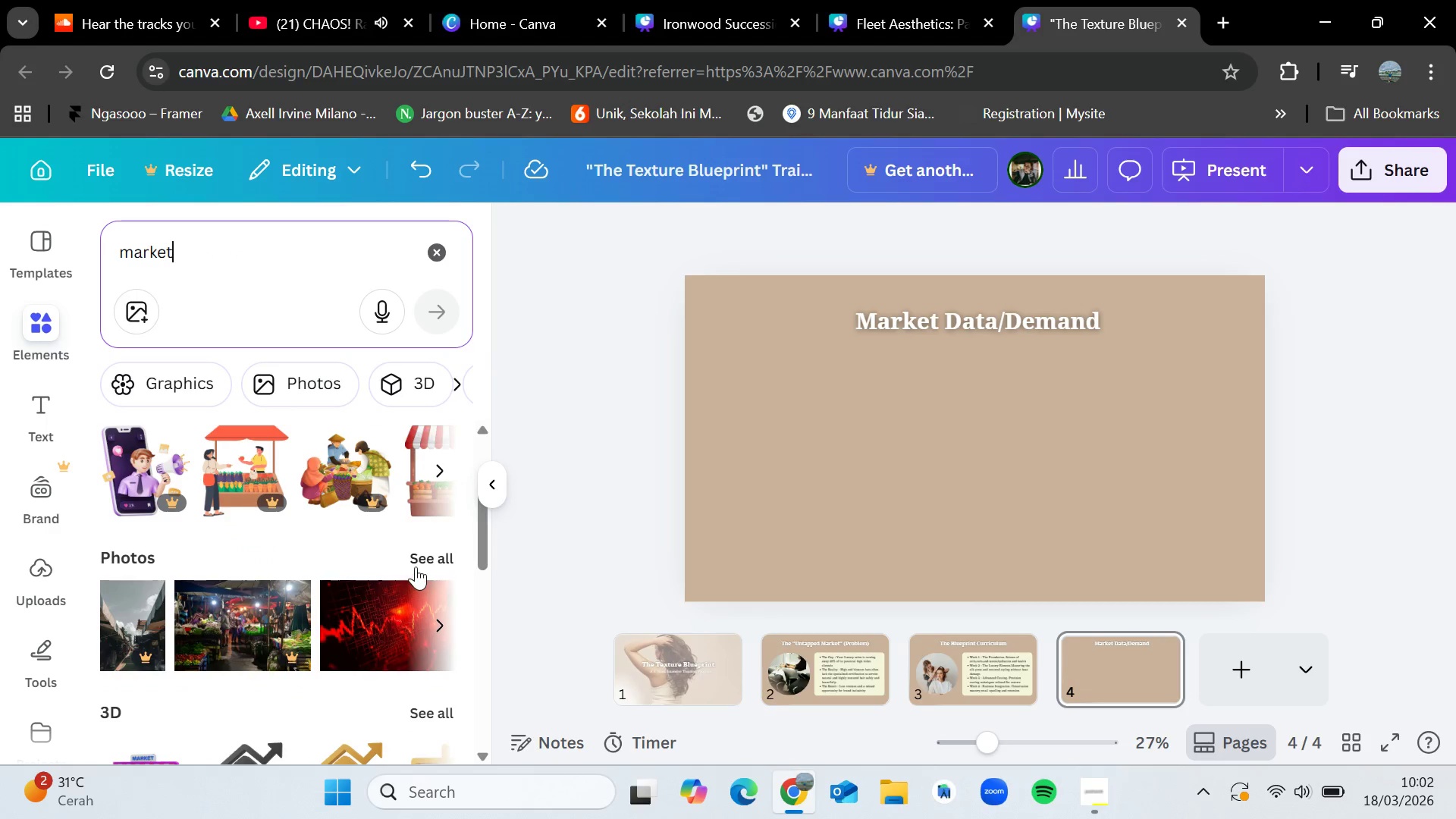 
left_click([420, 558])
 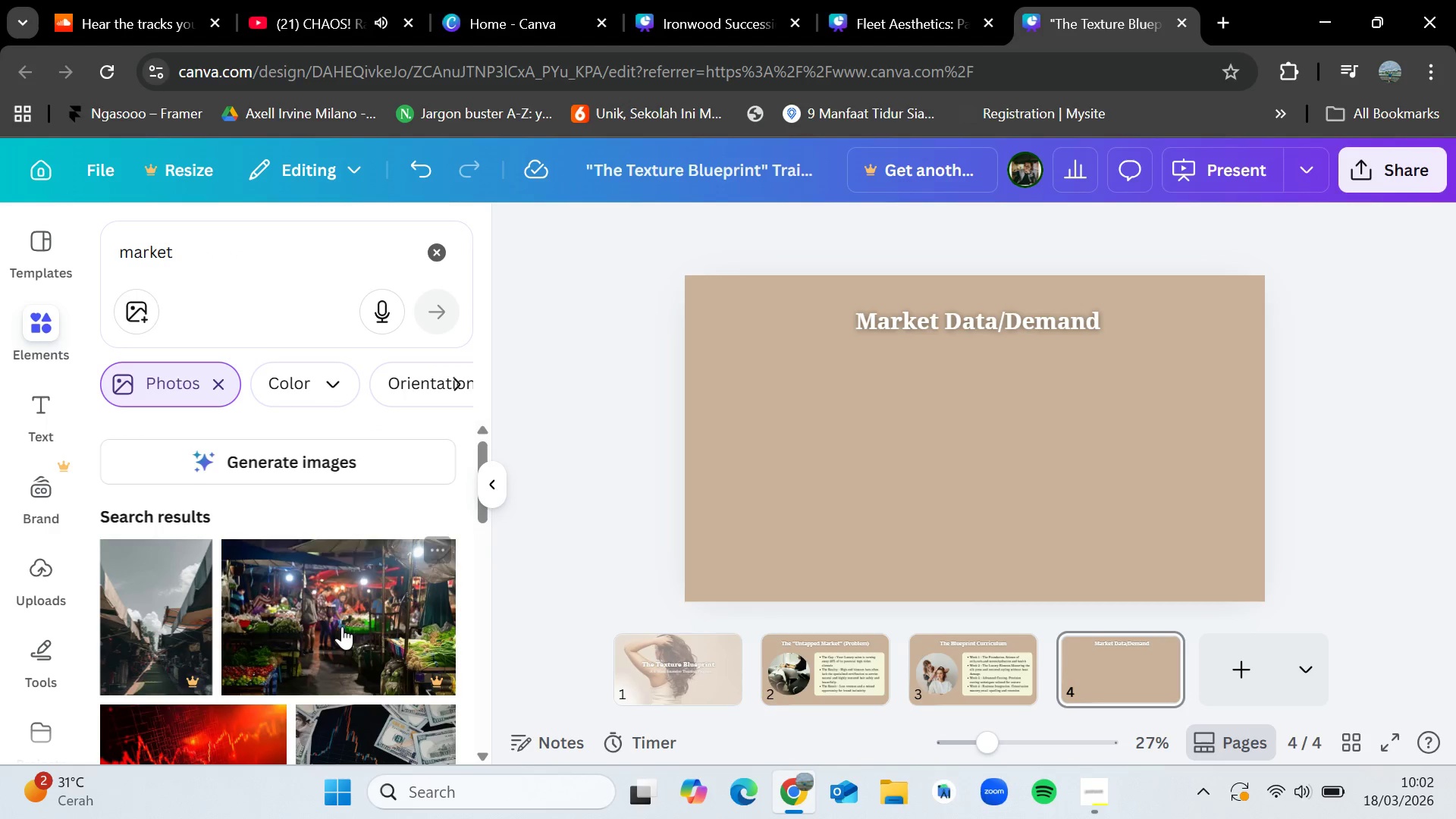 
scroll: coordinate [340, 600], scroll_direction: down, amount: 8.0
 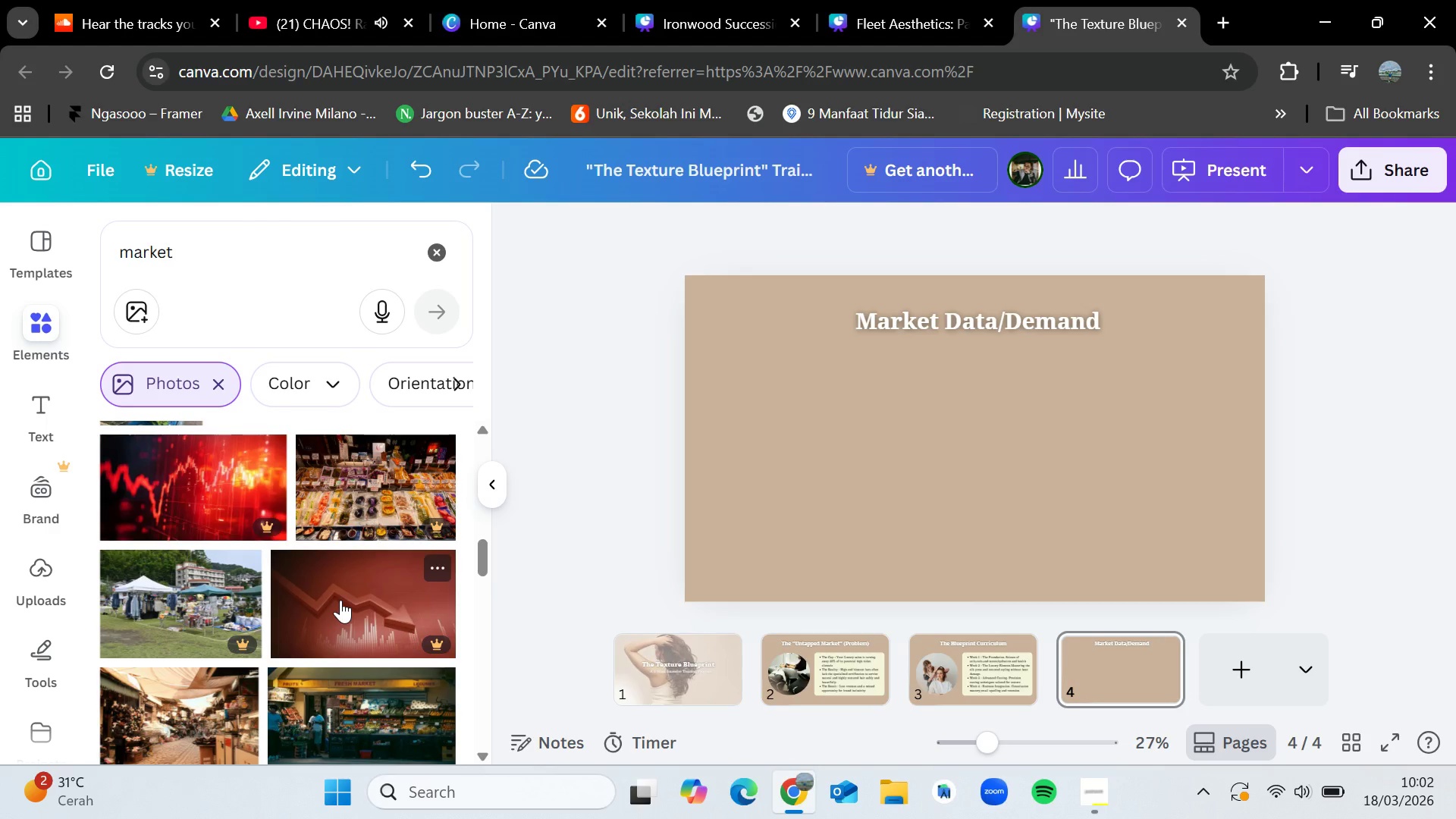 
wait(12.0)
 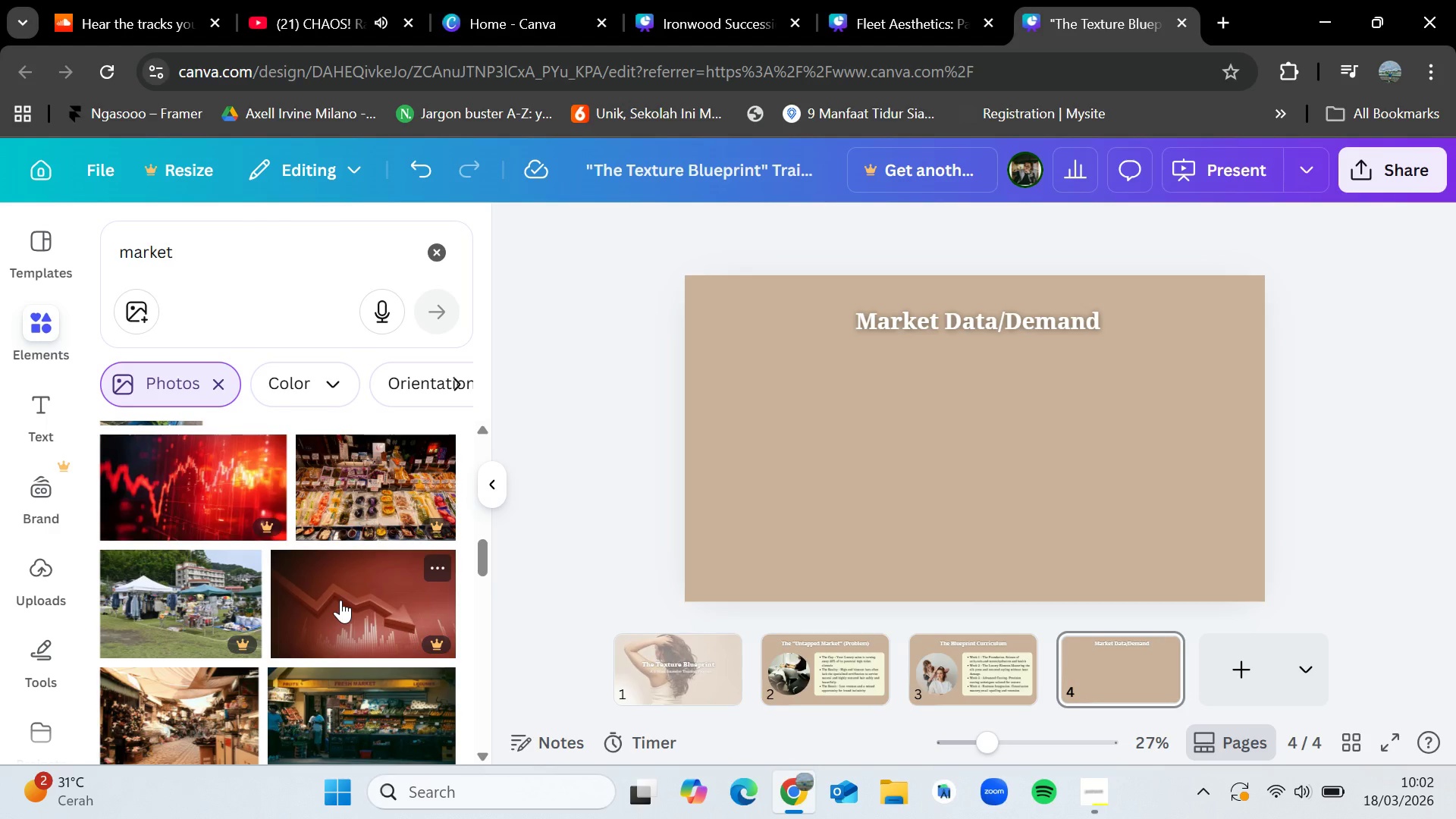 
scroll: coordinate [340, 600], scroll_direction: up, amount: 1.0
 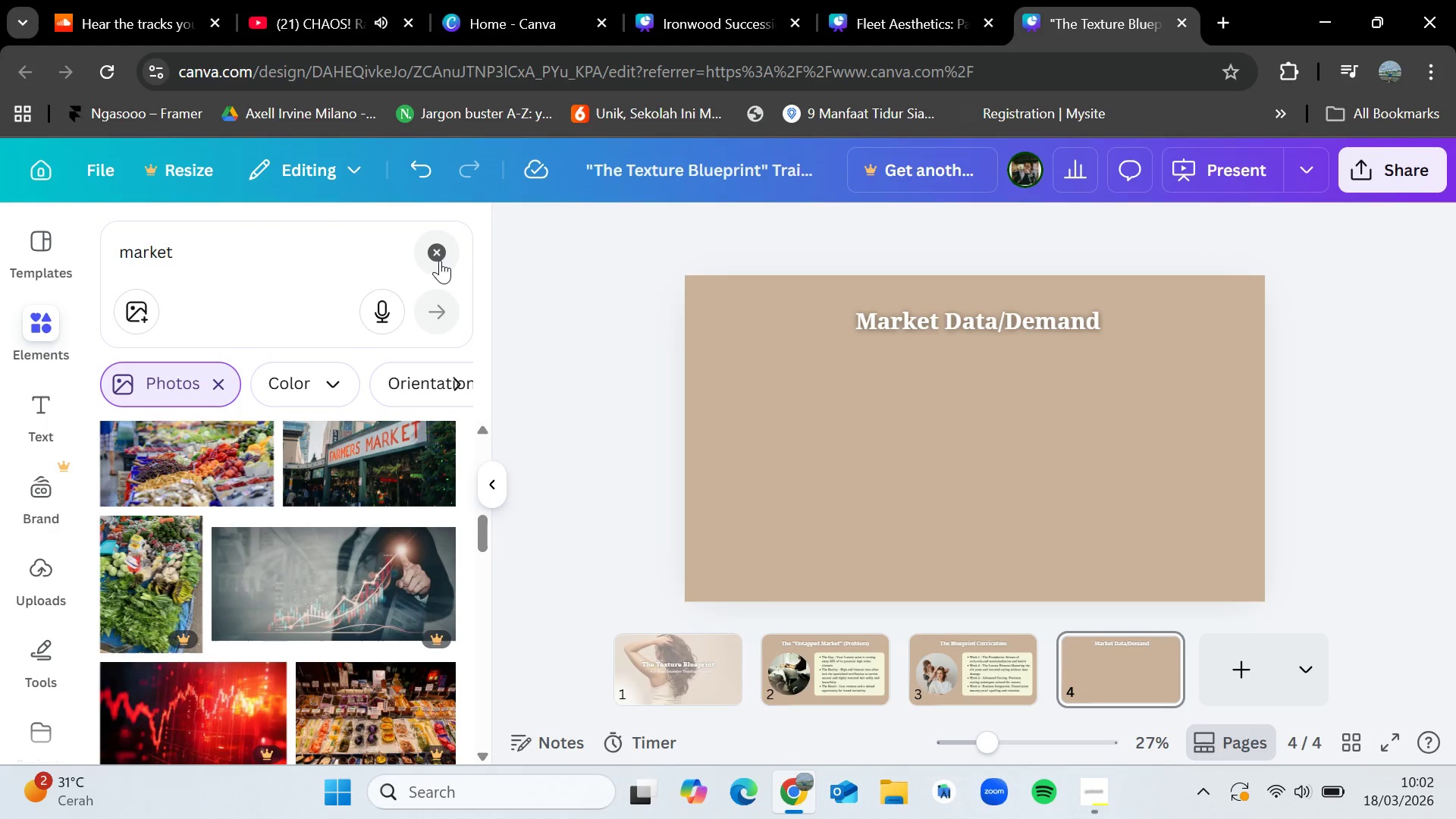 
left_click([439, 261])
 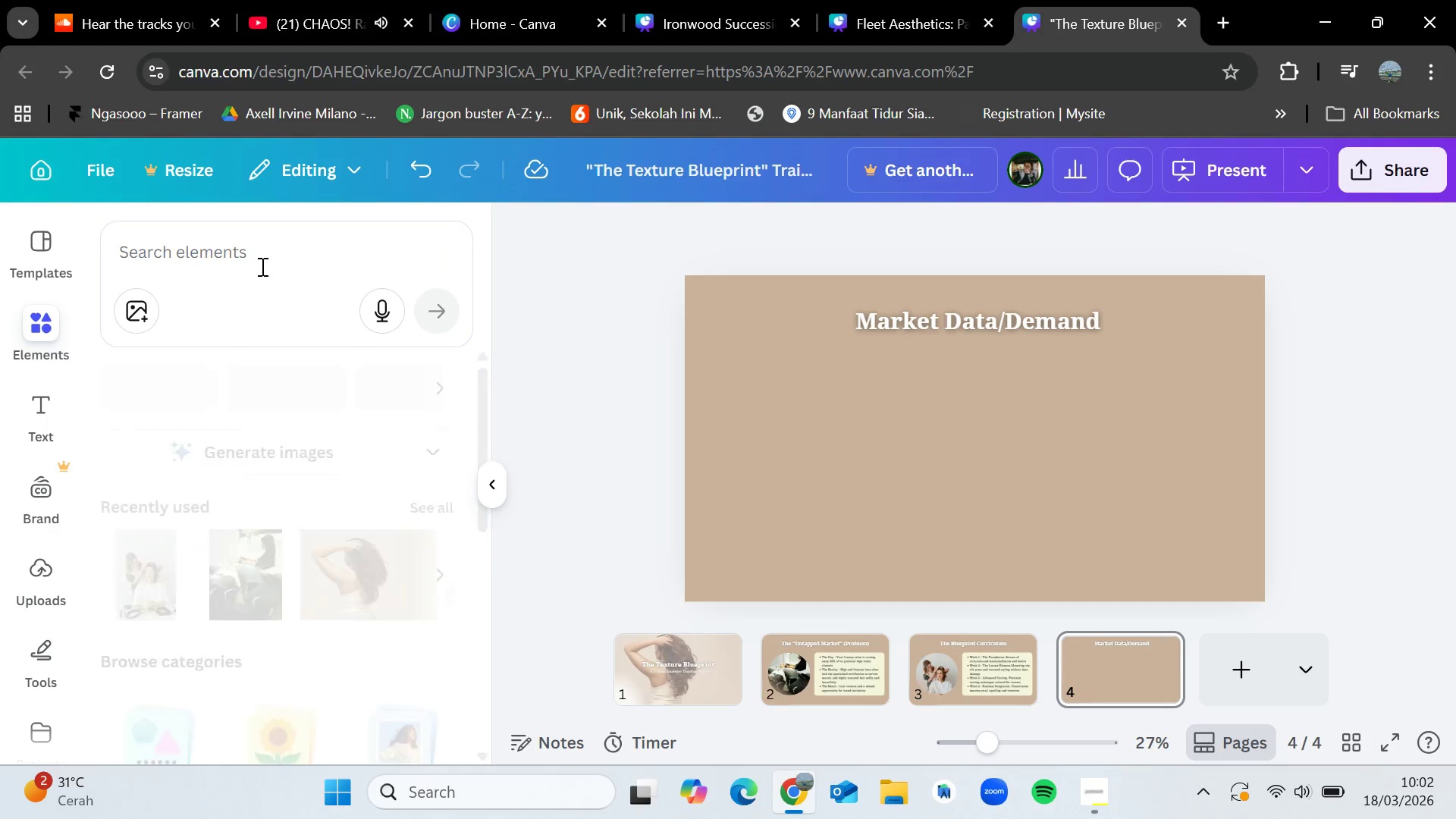 
left_click([261, 265])
 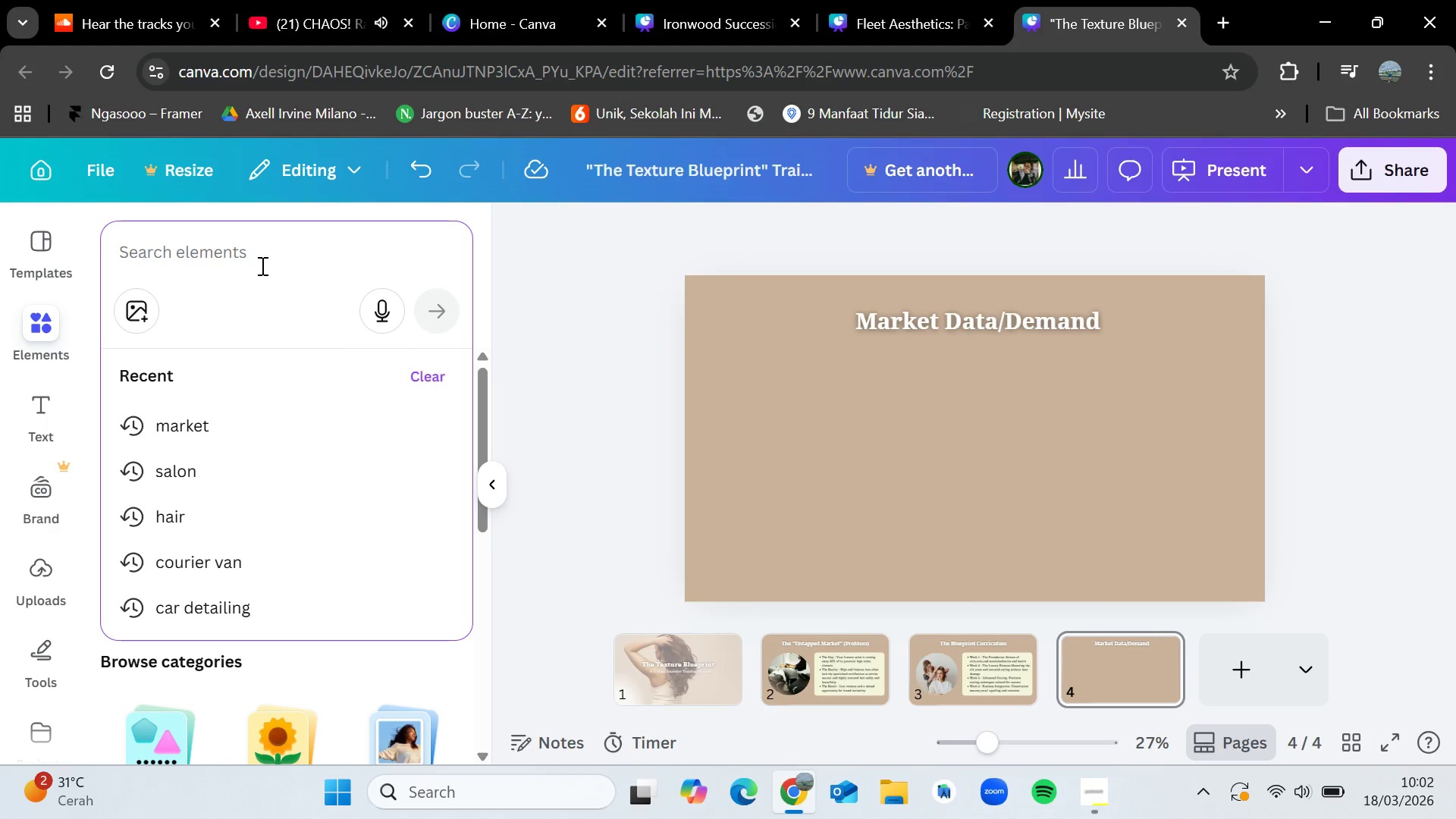 
type(people)
 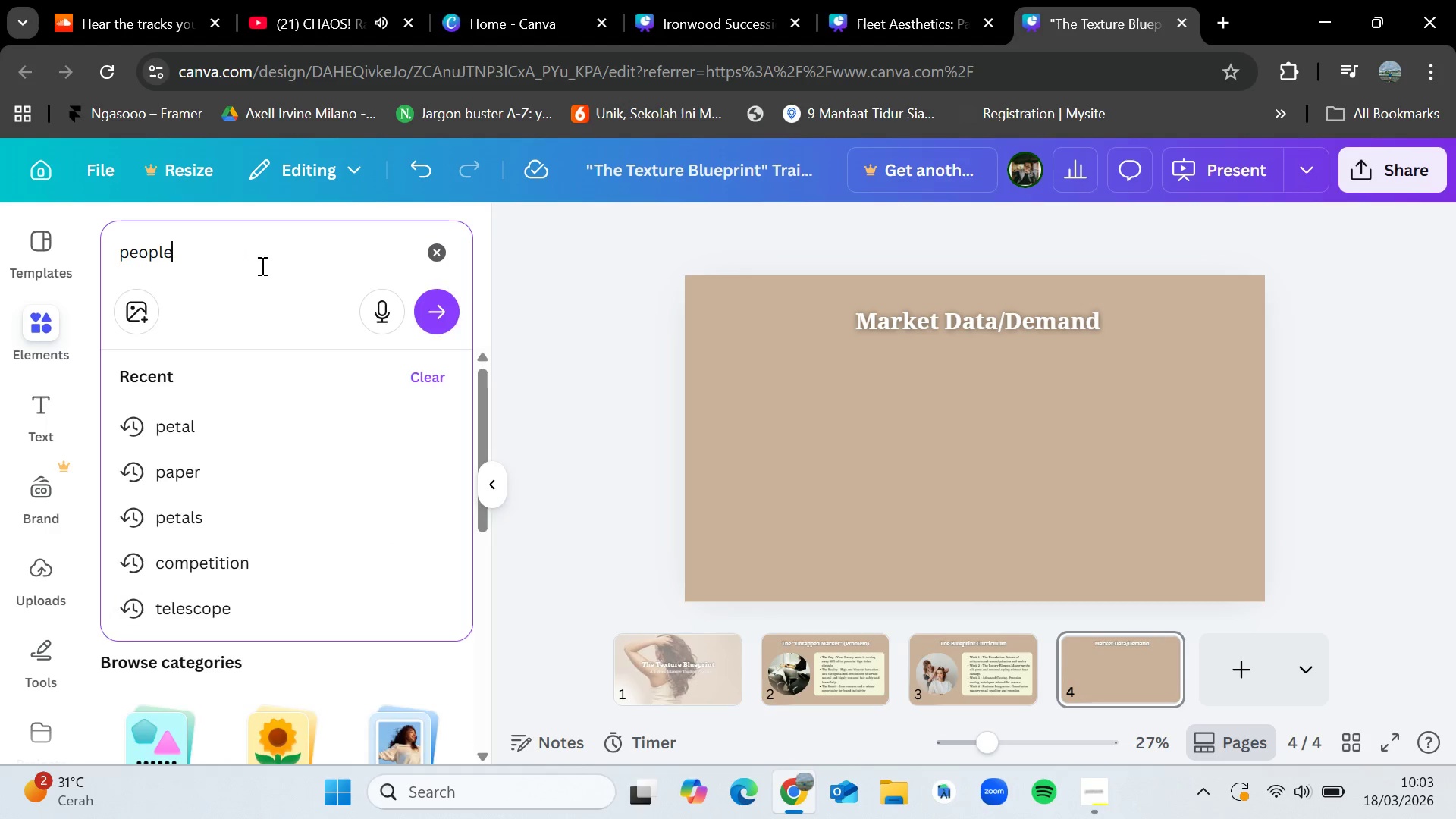 
key(Enter)
 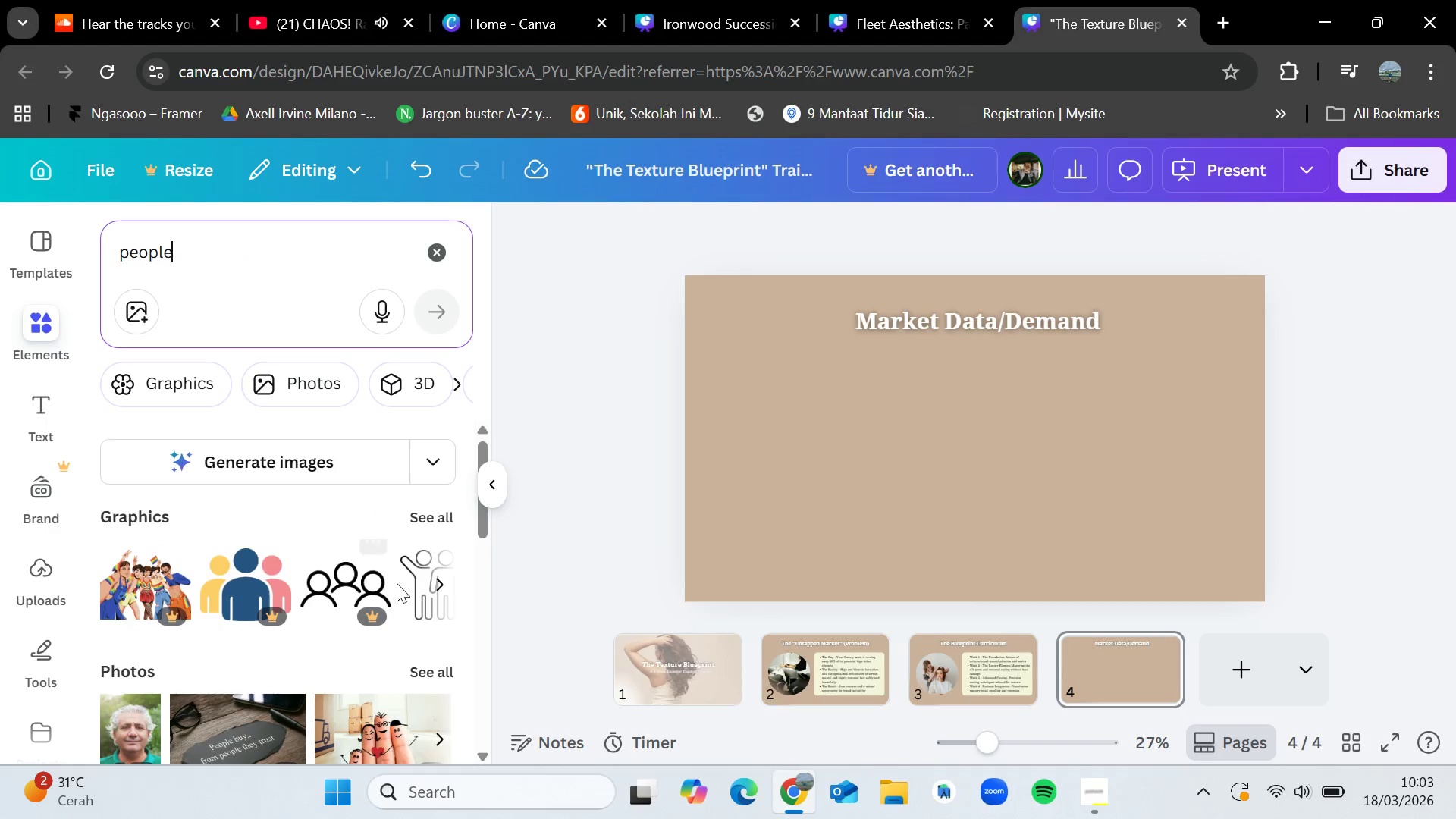 
scroll: coordinate [406, 648], scroll_direction: none, amount: 0.0
 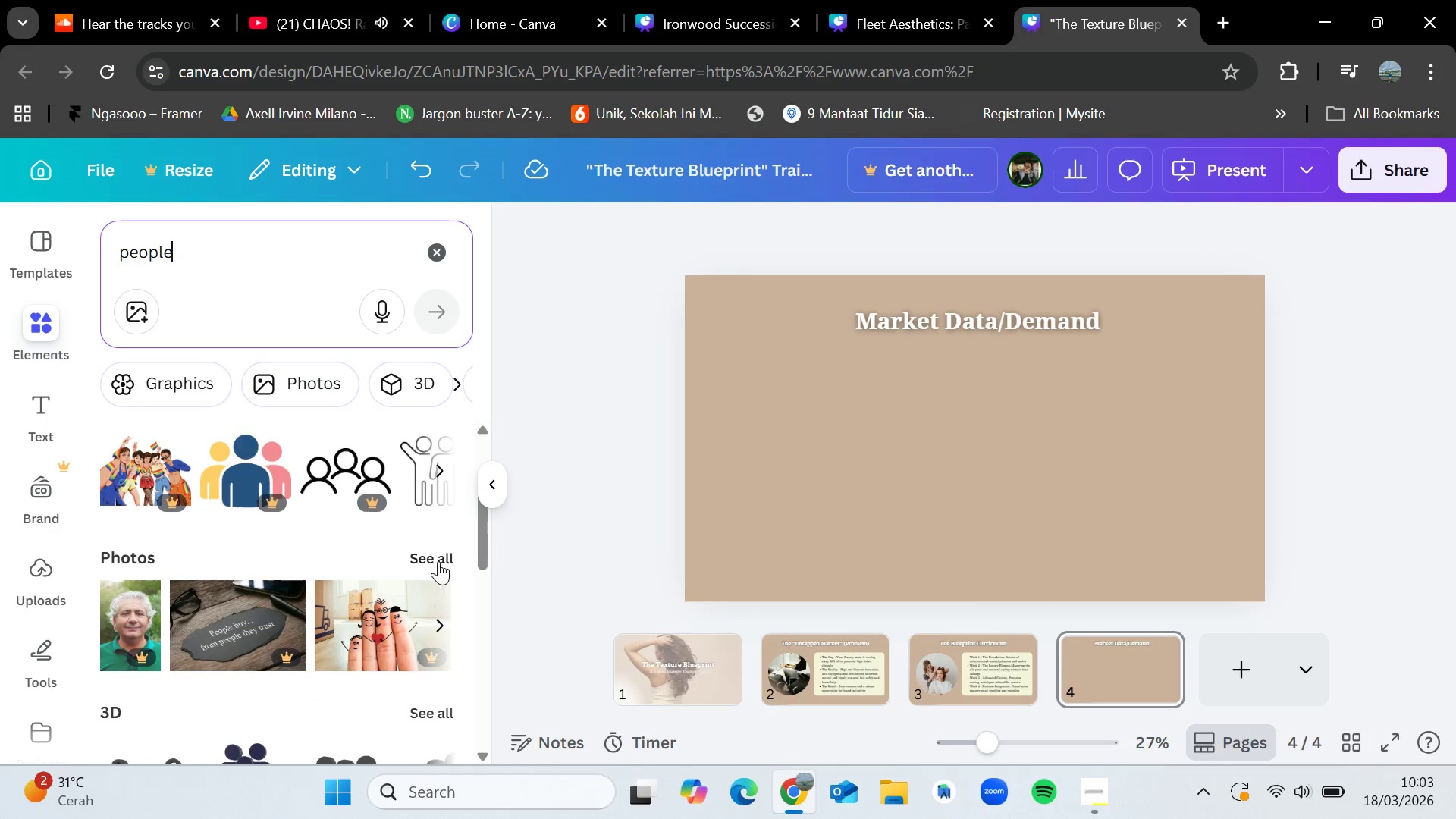 
left_click([438, 560])
 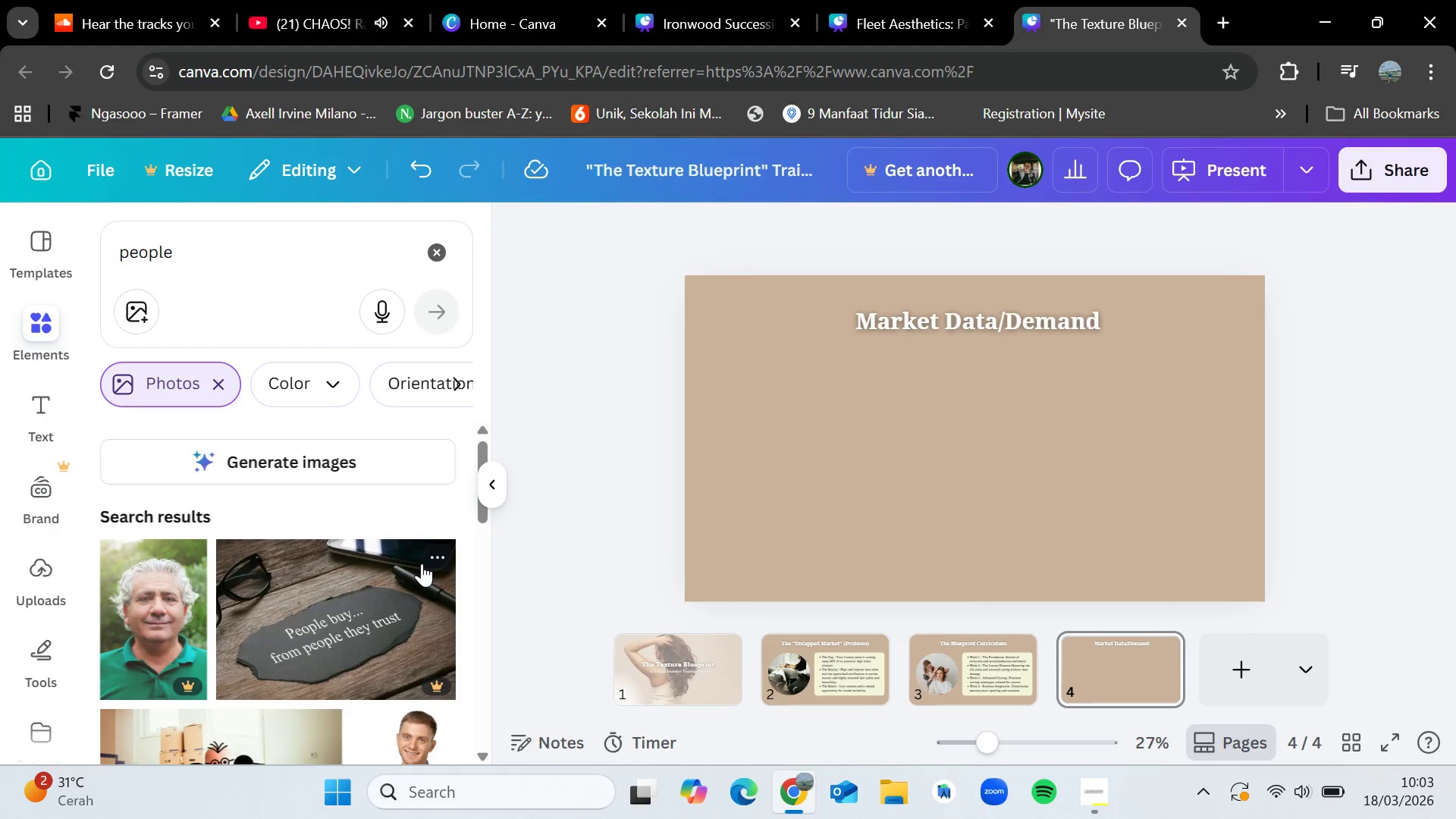 
scroll: coordinate [368, 654], scroll_direction: down, amount: 4.0
 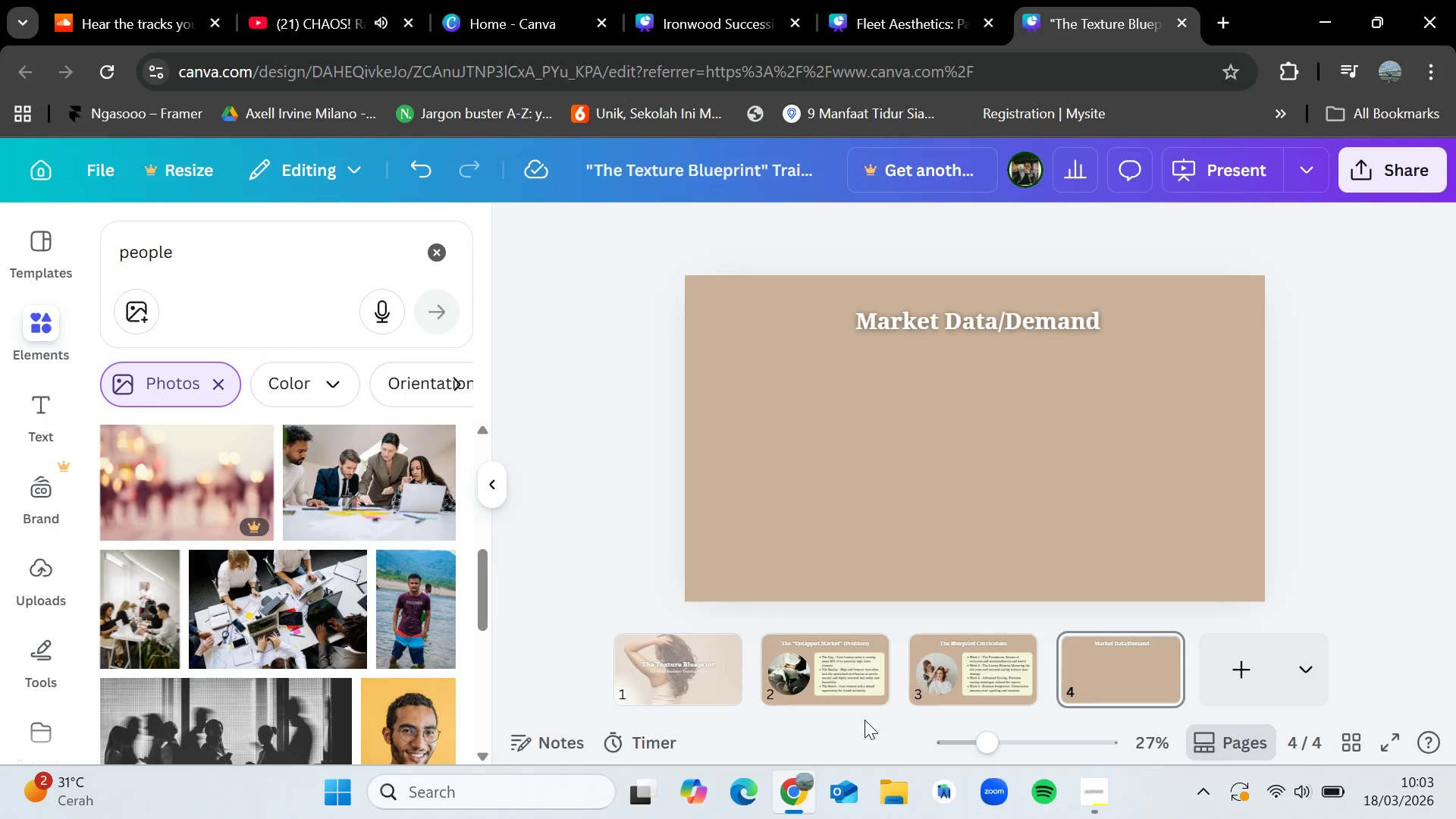 
left_click([914, 677])
 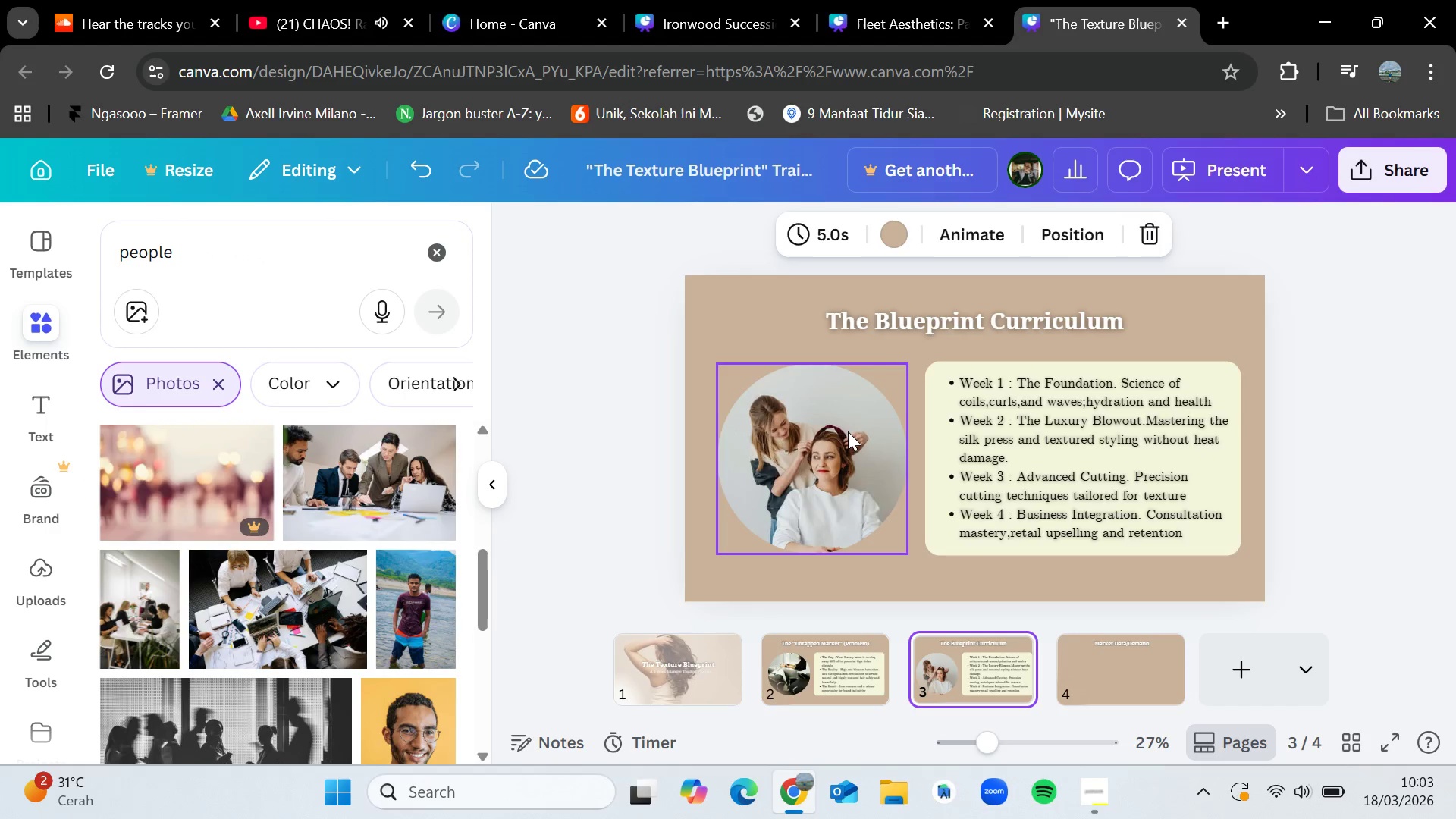 
left_click([846, 431])
 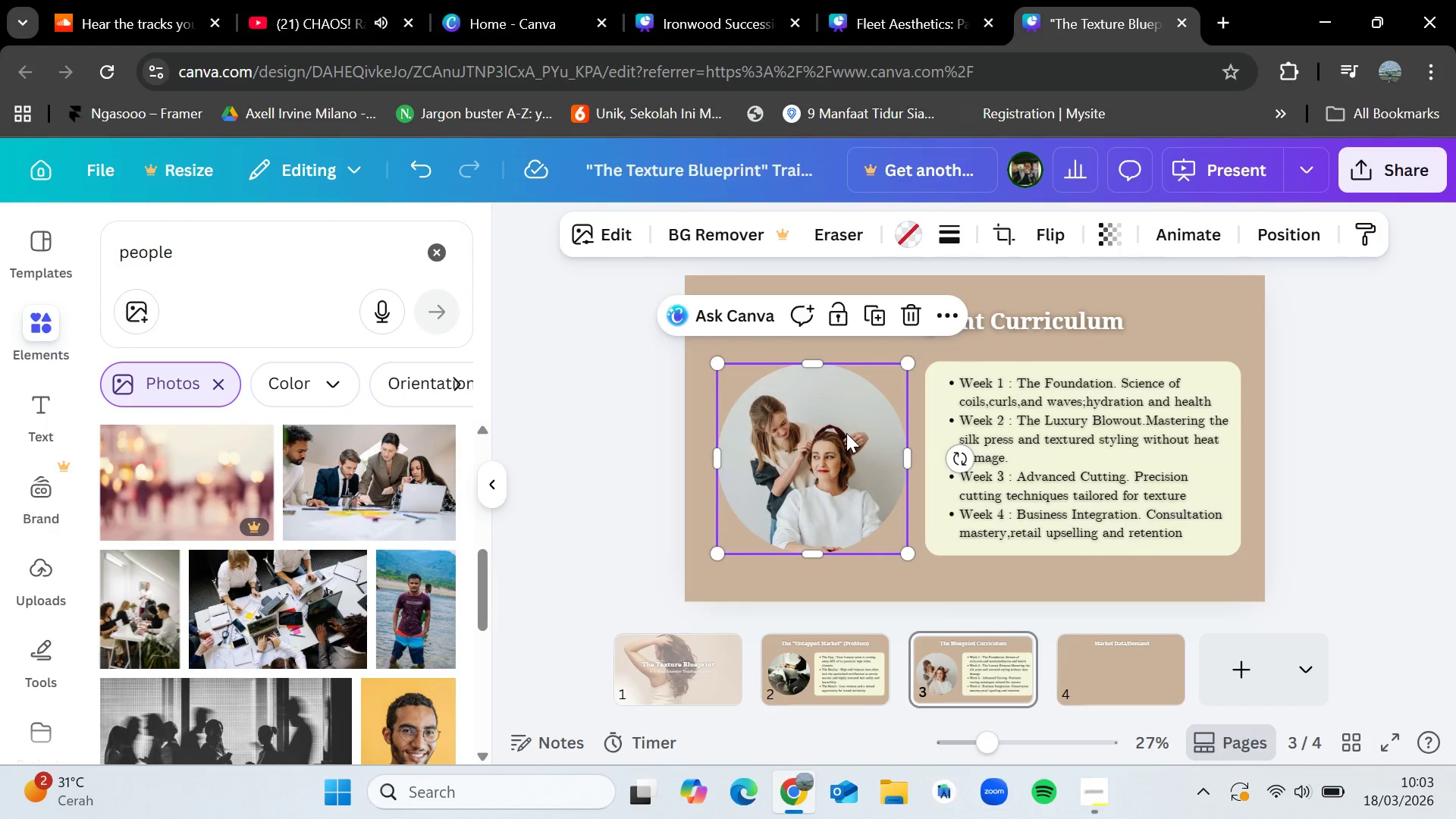 
key(Control+C)
 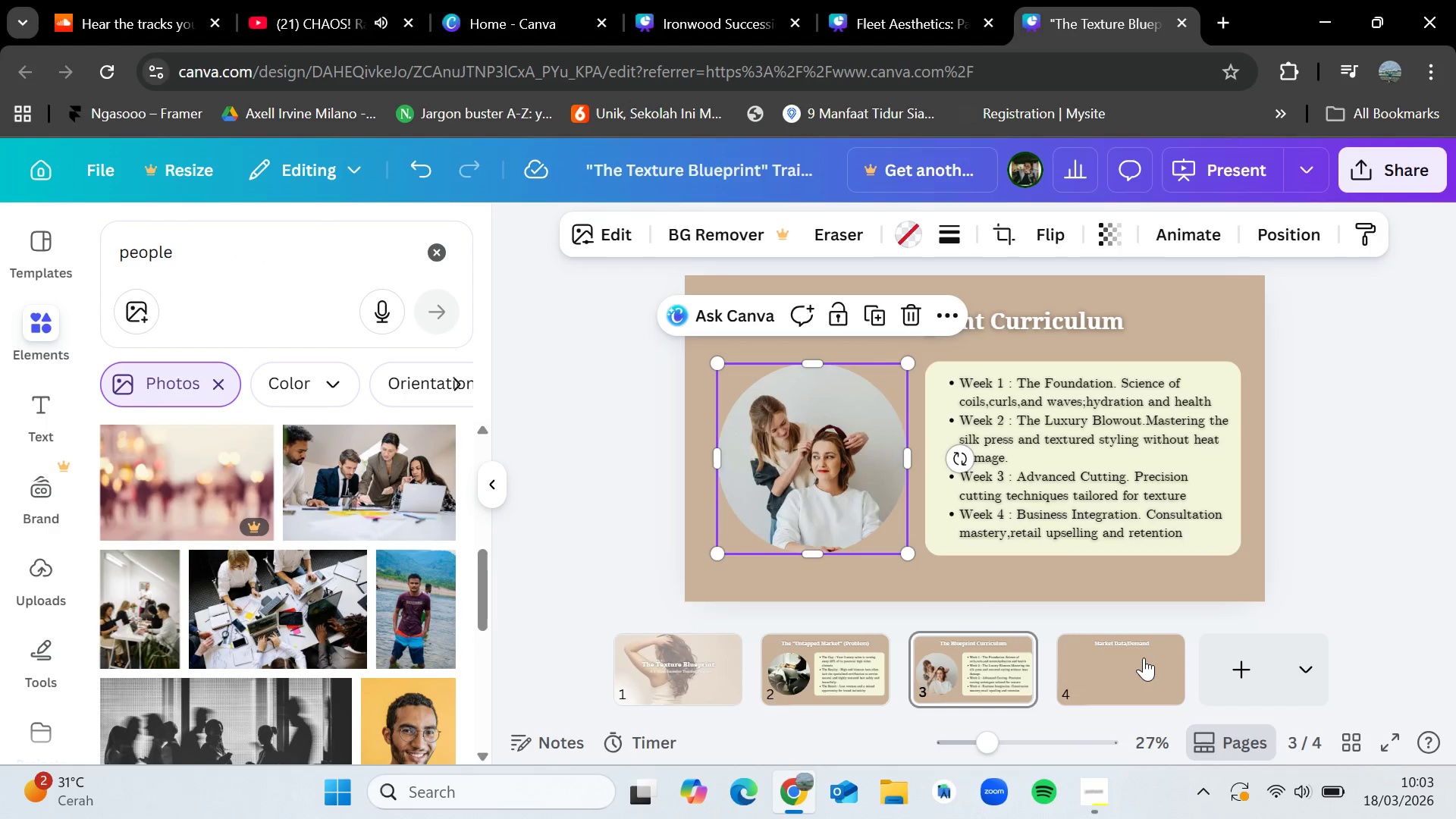 
left_click([1144, 657])
 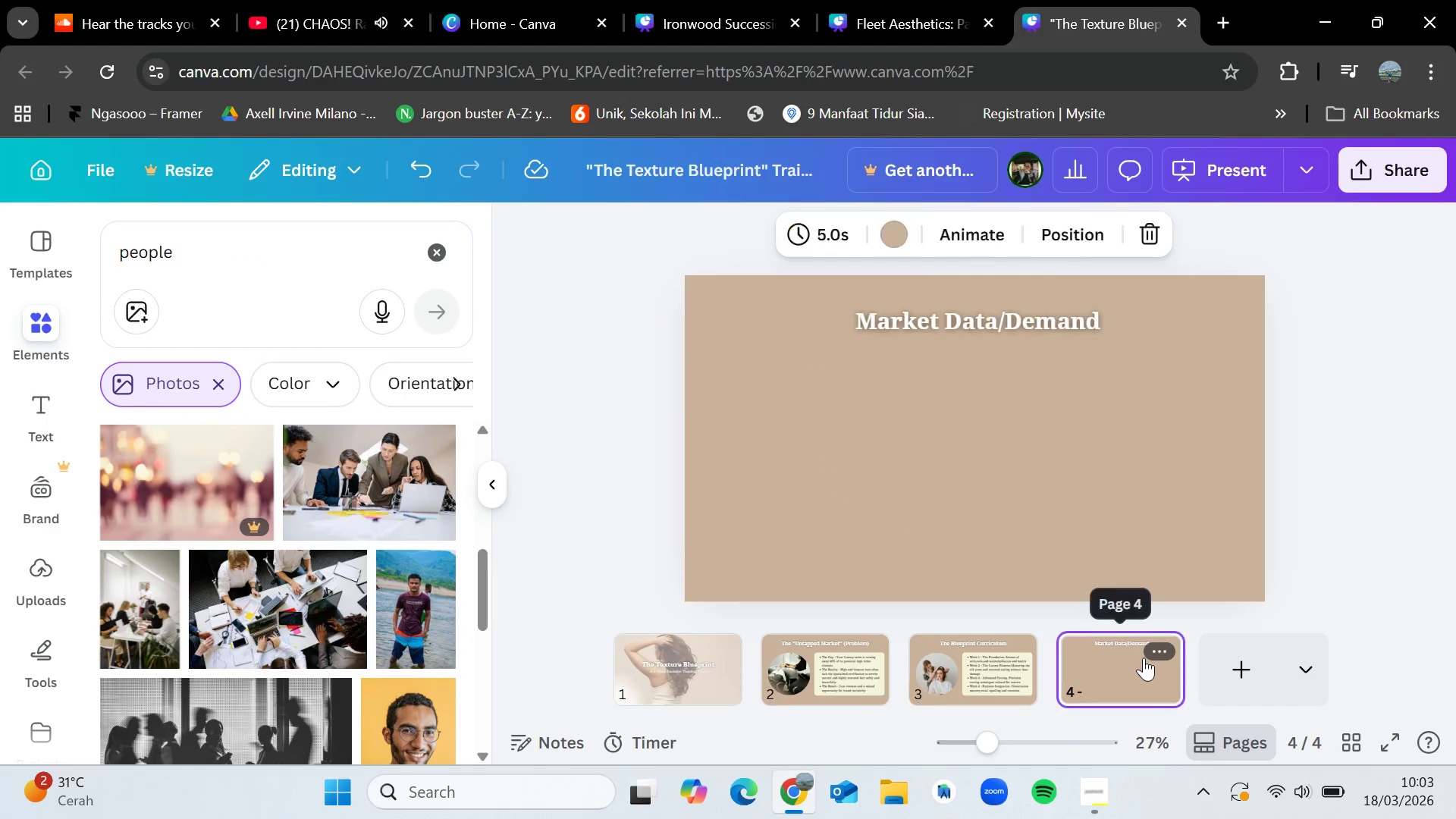 
hold_key(key=ControlLeft, duration=0.91)
 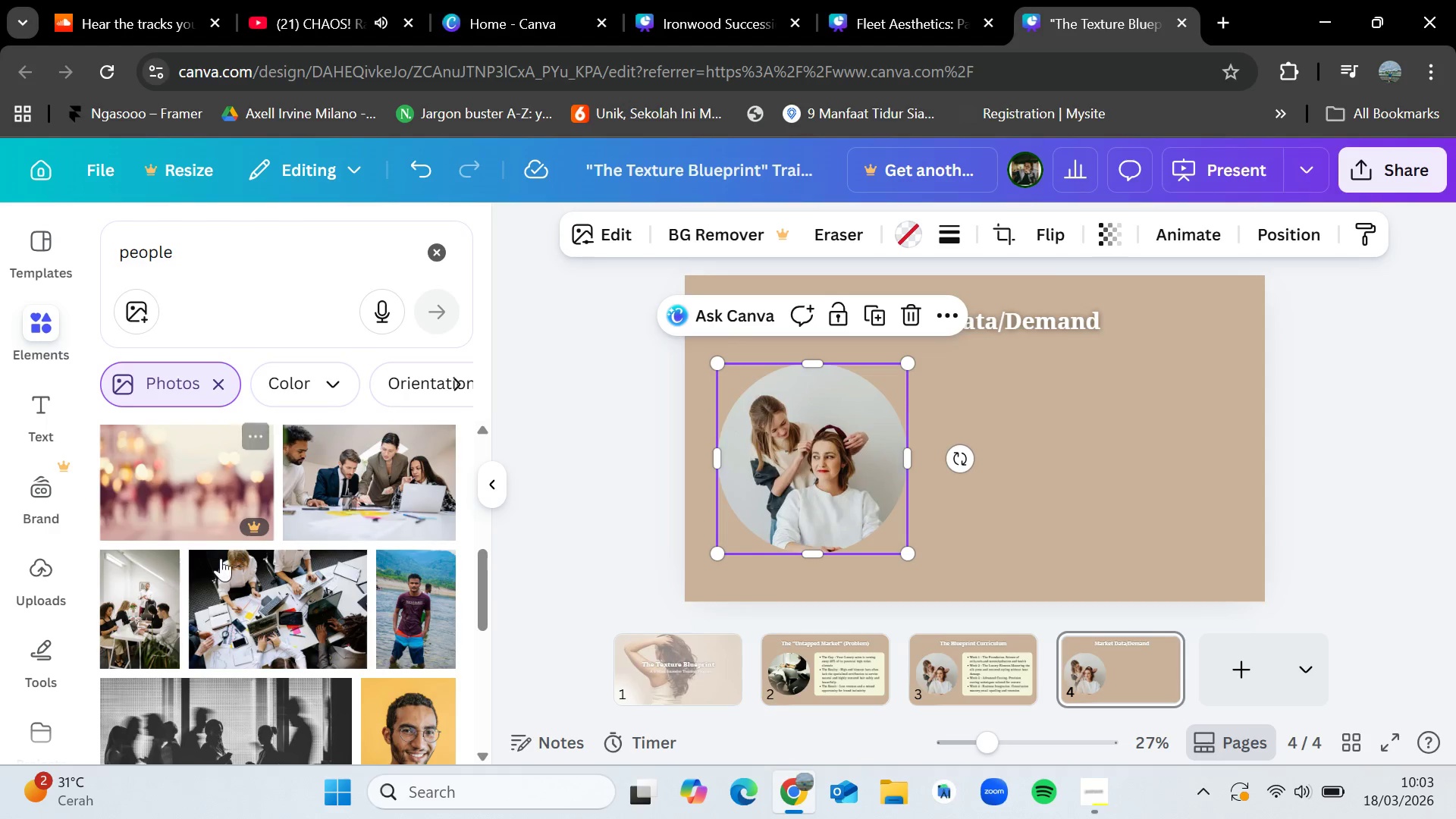 
key(V)
 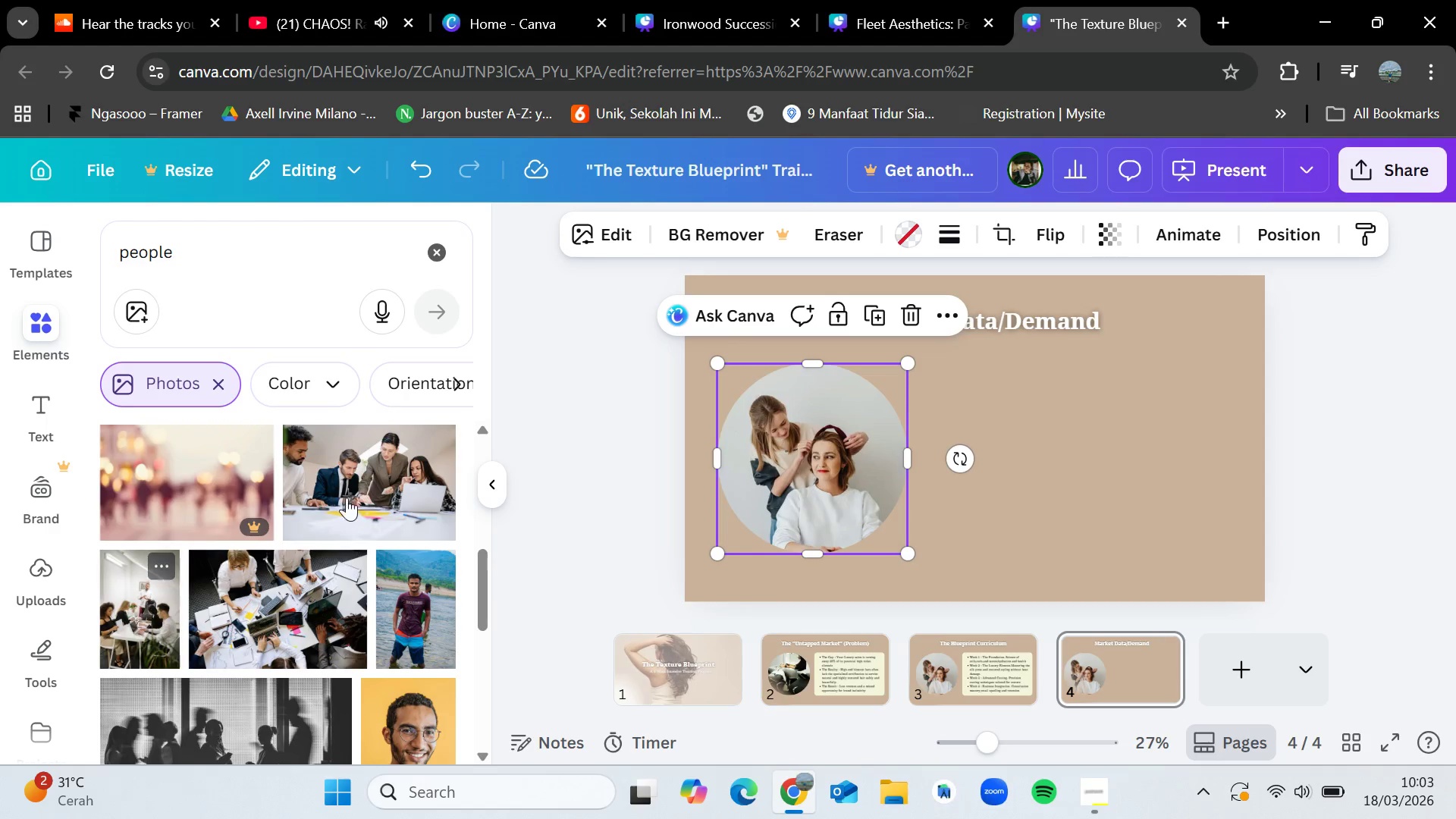 
left_click_drag(start_coordinate=[375, 479], to_coordinate=[840, 421])
 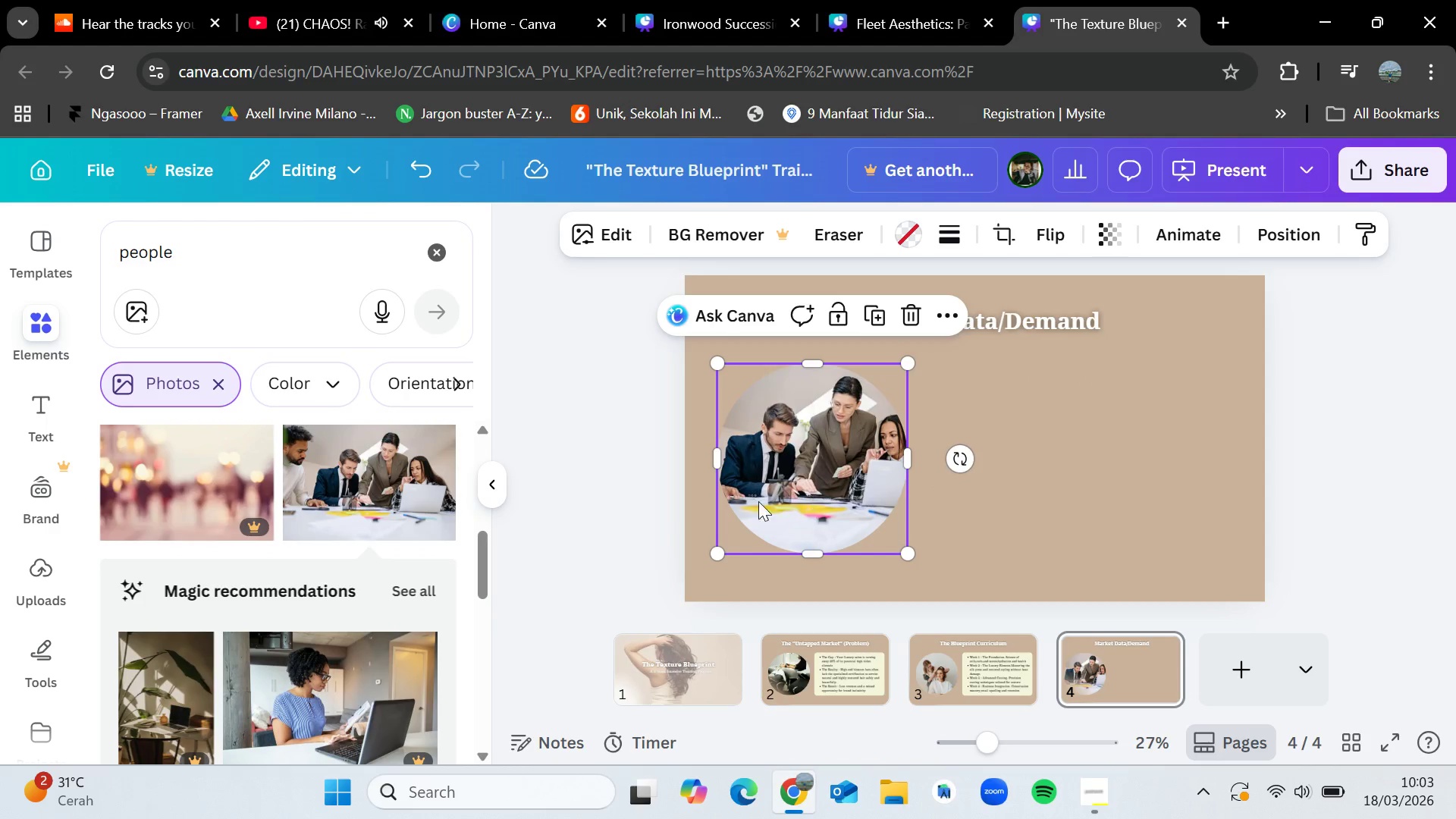 
scroll: coordinate [271, 619], scroll_direction: down, amount: 1.0
 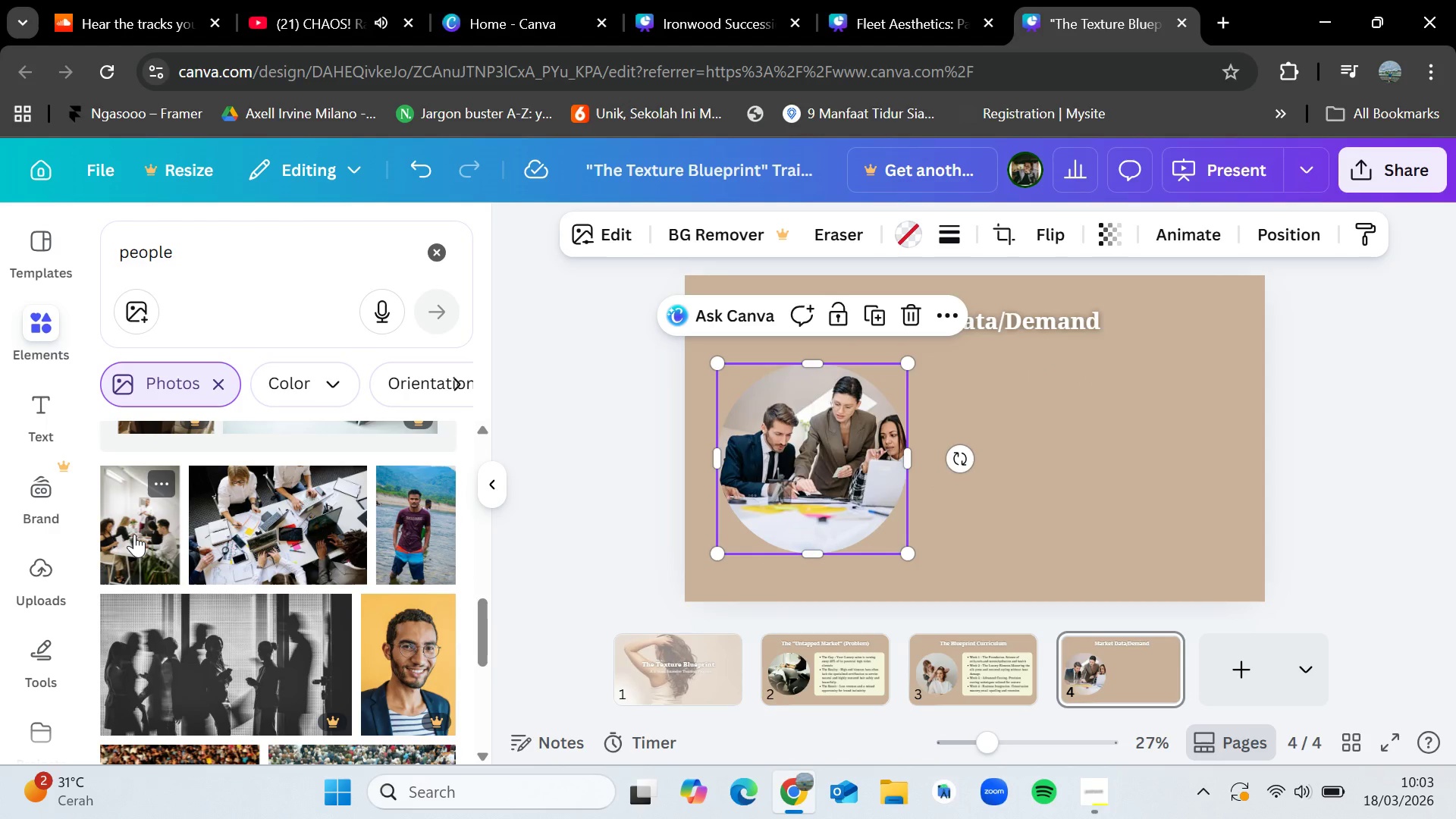 
left_click_drag(start_coordinate=[284, 530], to_coordinate=[778, 457])
 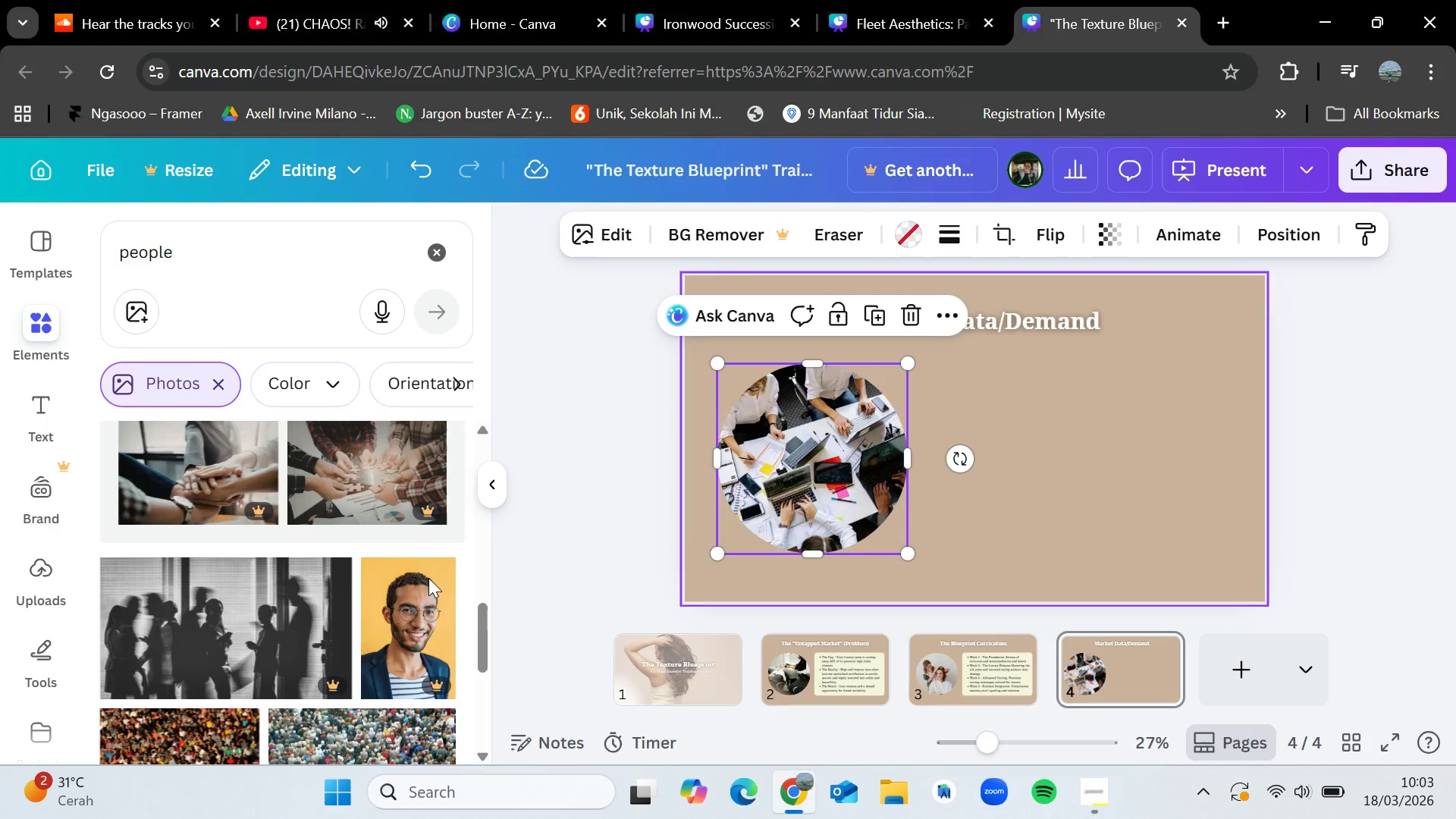 
scroll: coordinate [150, 654], scroll_direction: up, amount: 3.0
 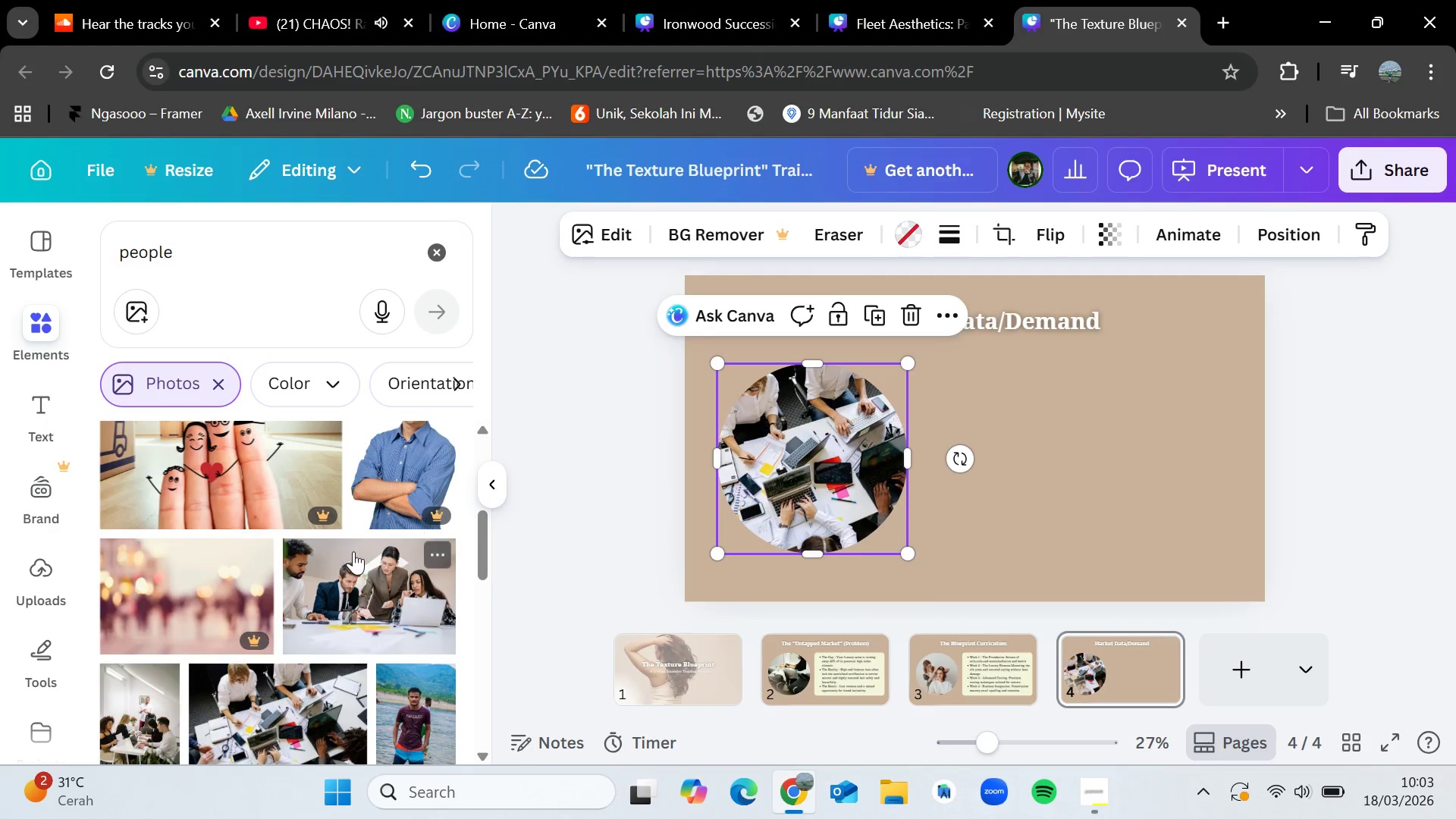 
left_click_drag(start_coordinate=[355, 566], to_coordinate=[769, 438])
 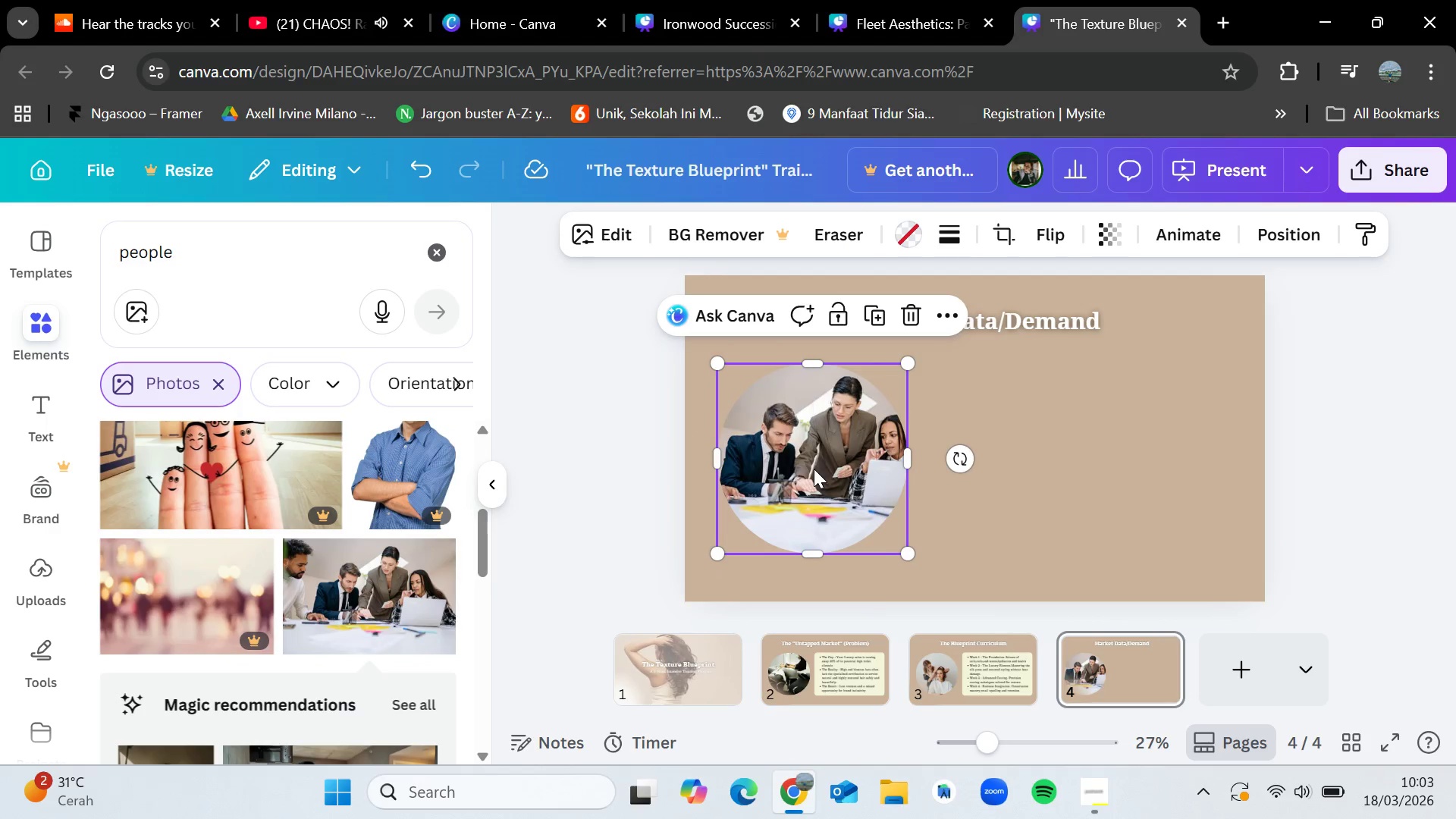 
double_click([814, 469])
 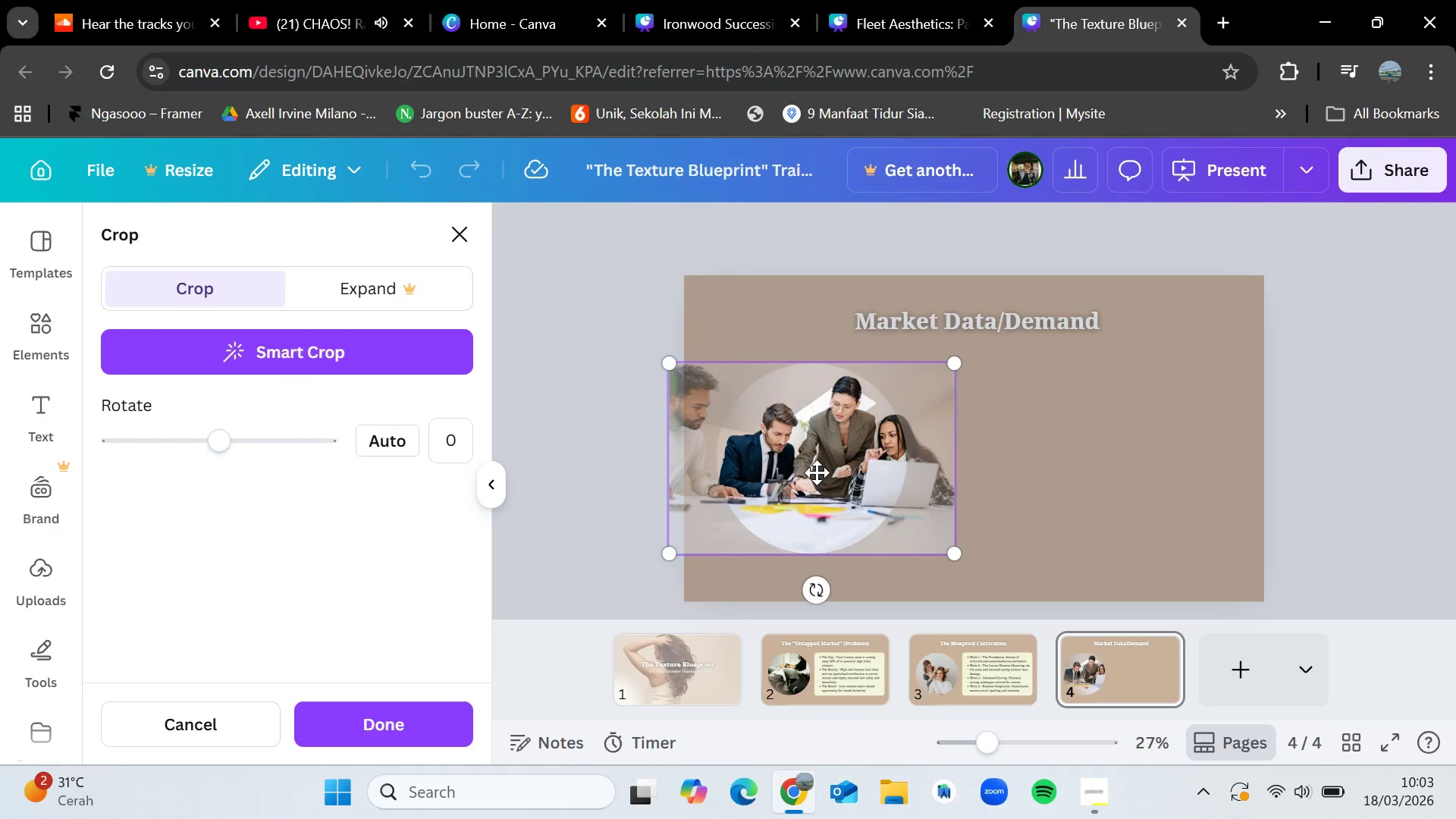 
left_click_drag(start_coordinate=[820, 473], to_coordinate=[786, 472])
 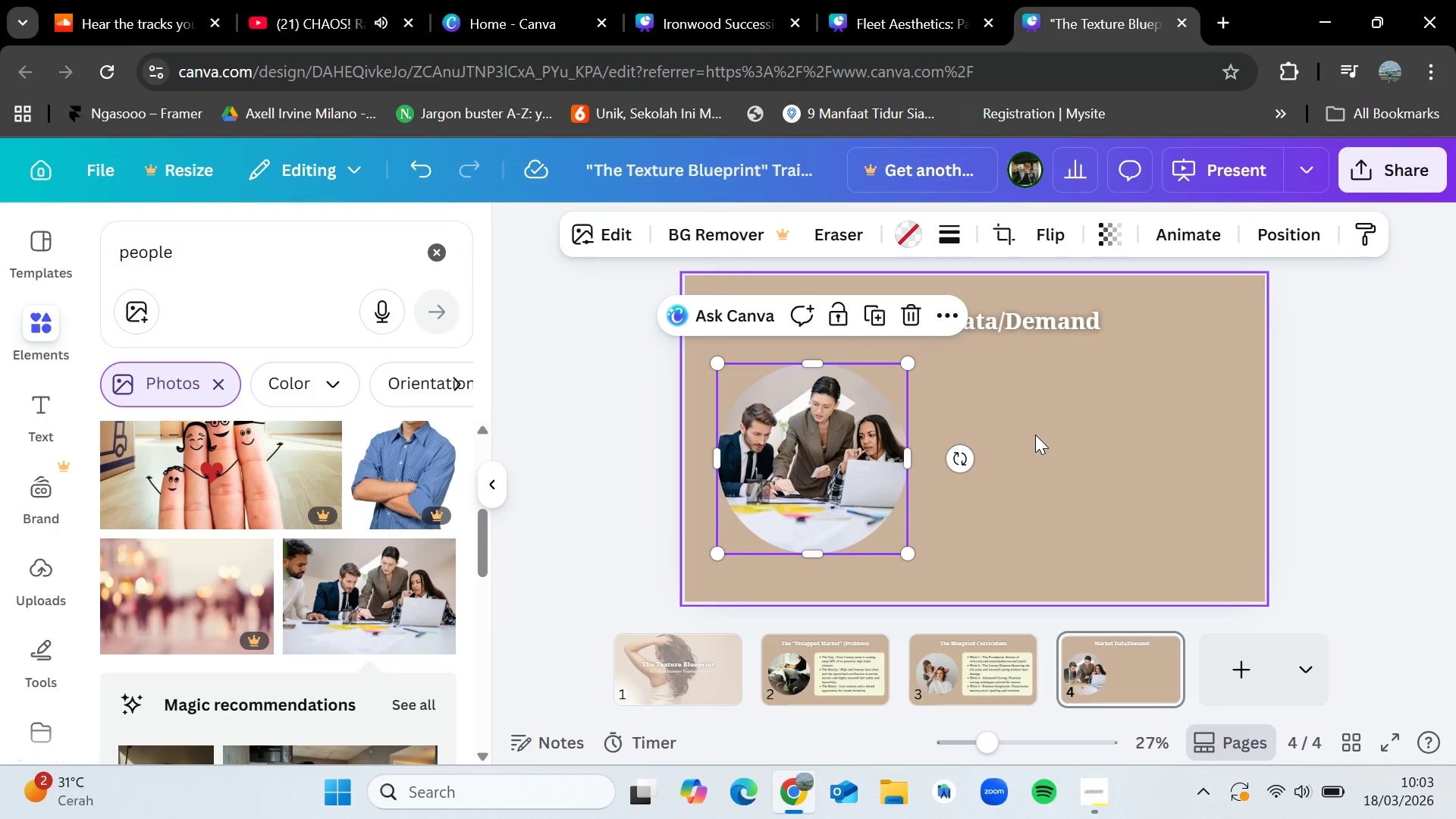 
left_click([1035, 435])
 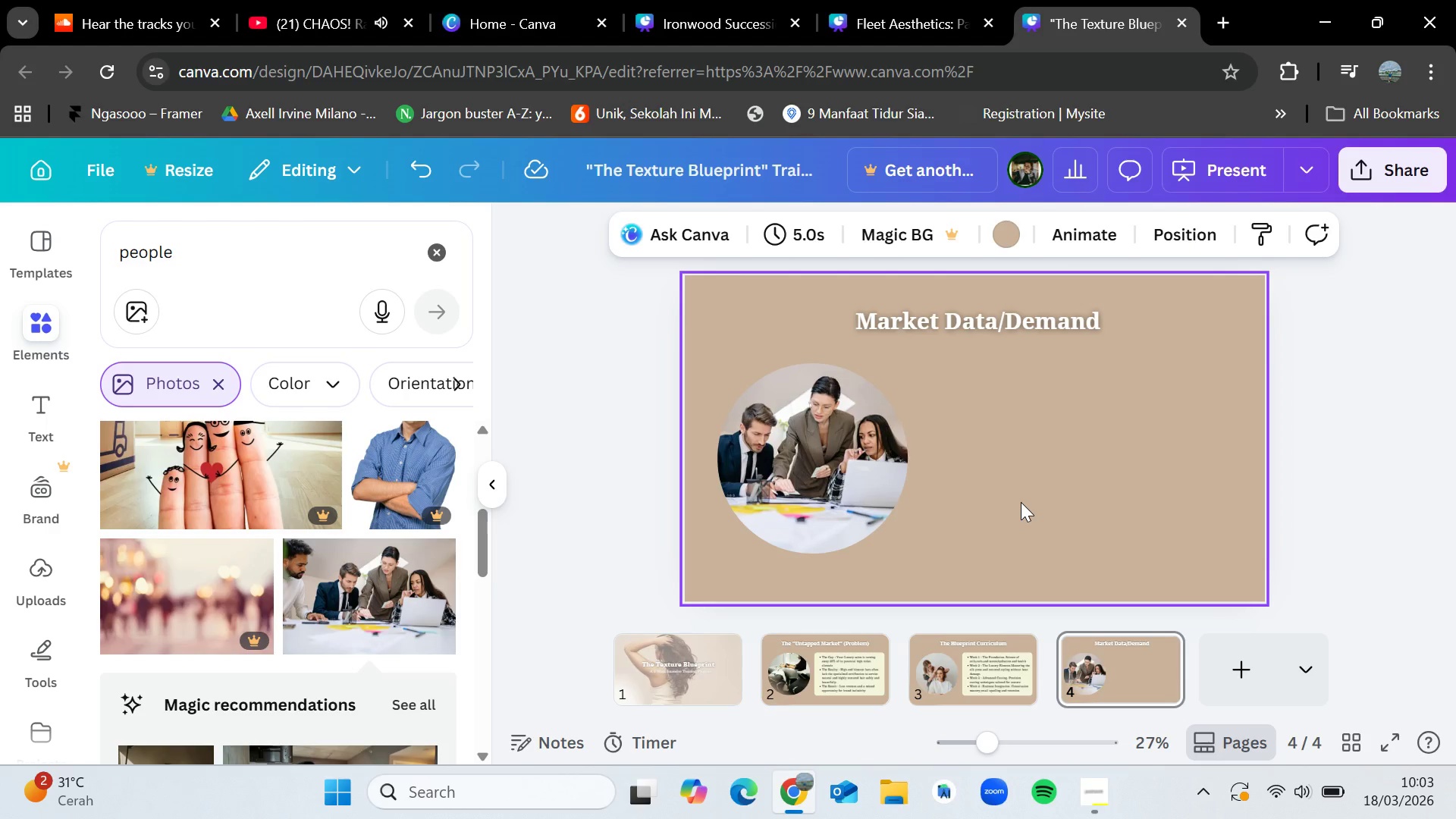 
wait(9.75)
 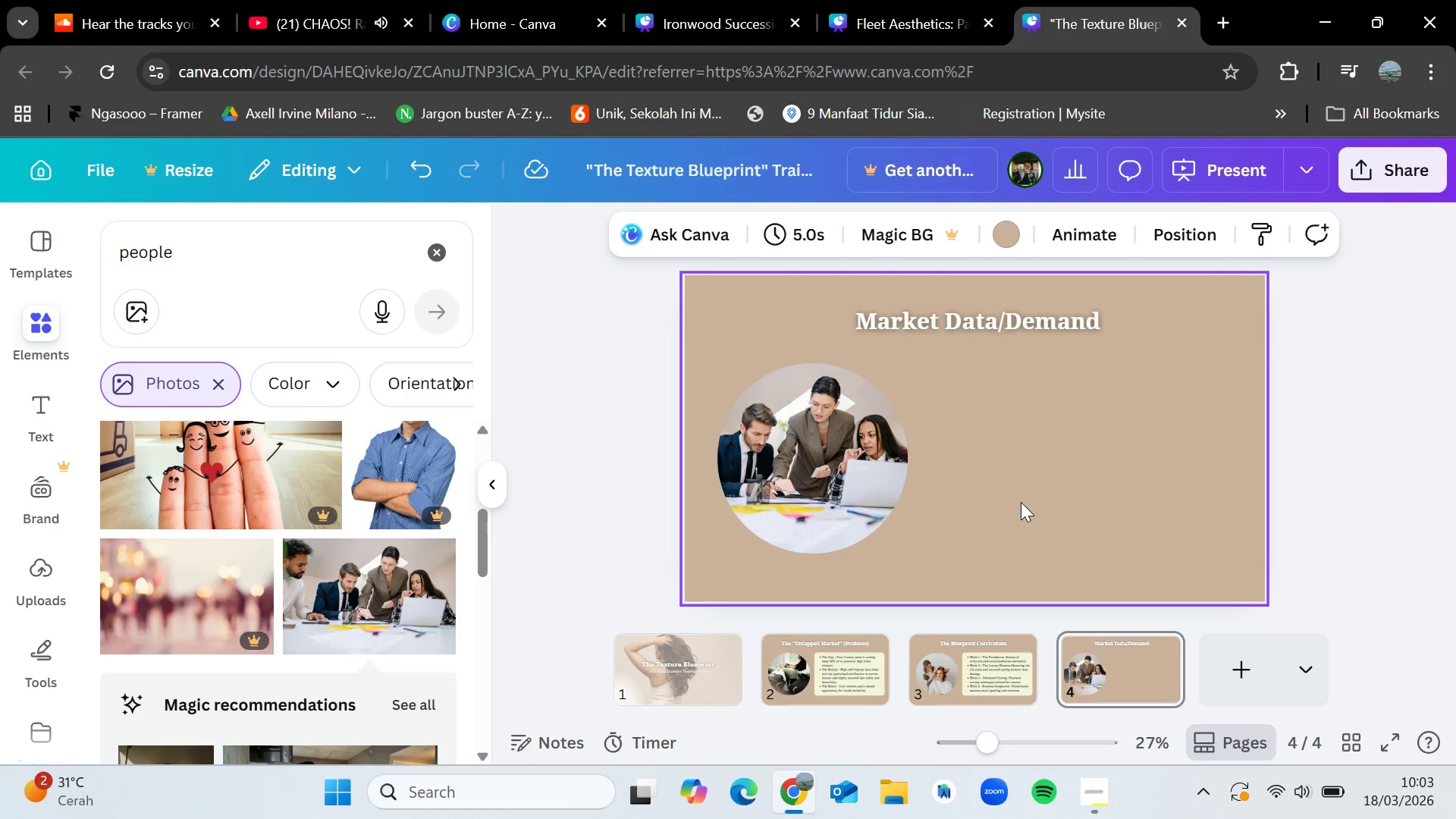 
left_click_drag(start_coordinate=[910, 563], to_coordinate=[1134, 354])
 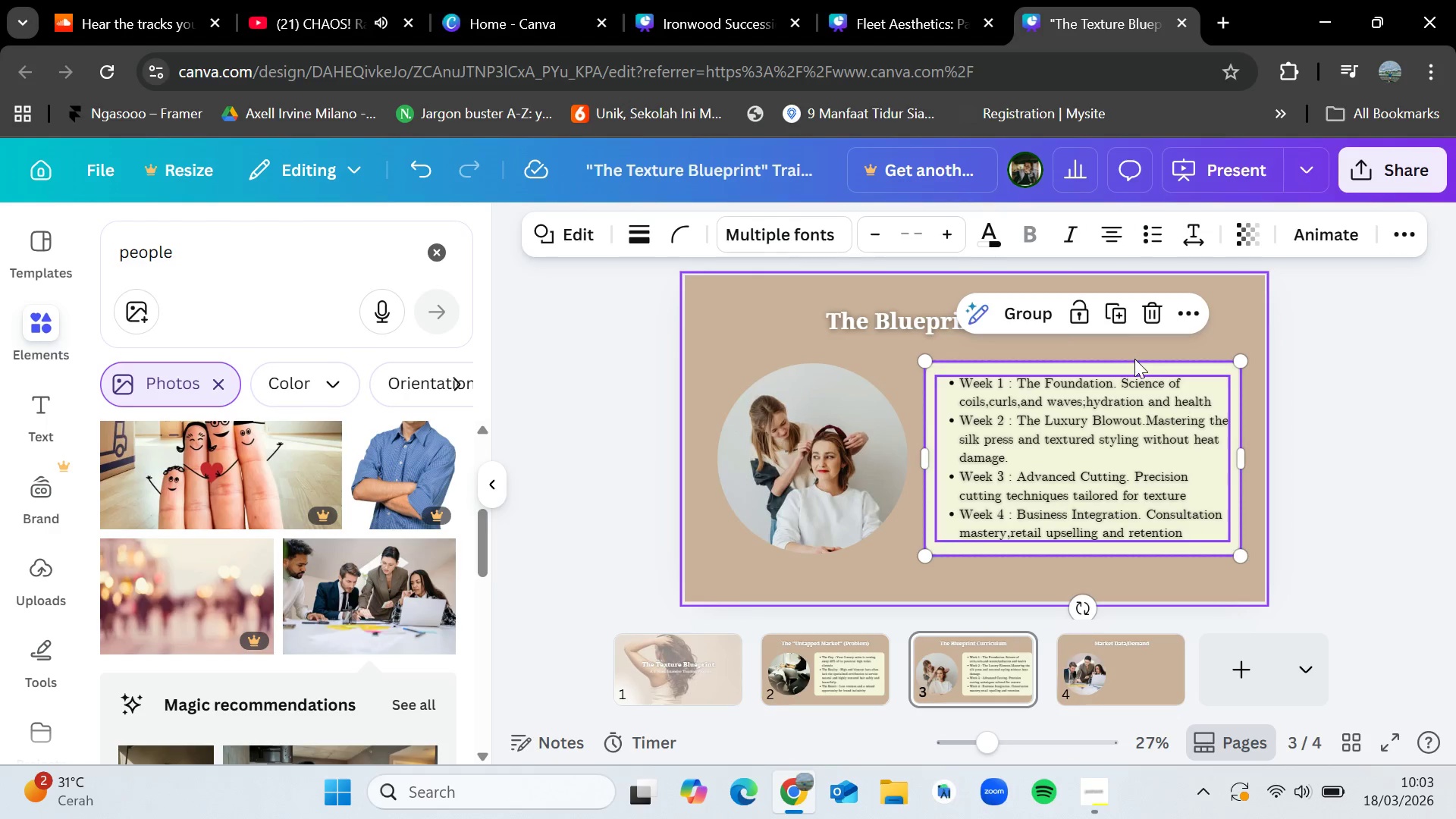 
key(Control+C)
 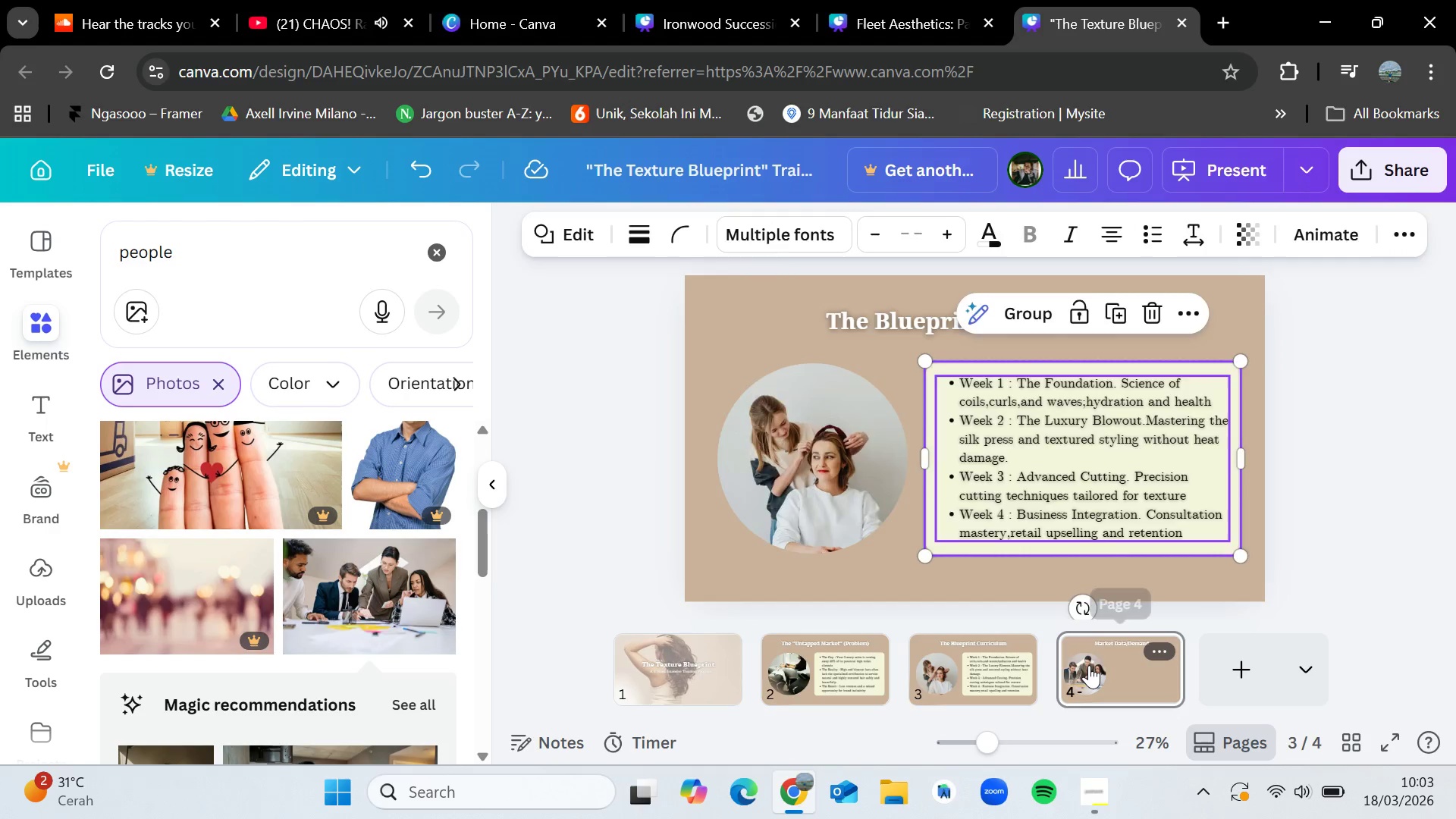 
key(Control+V)
 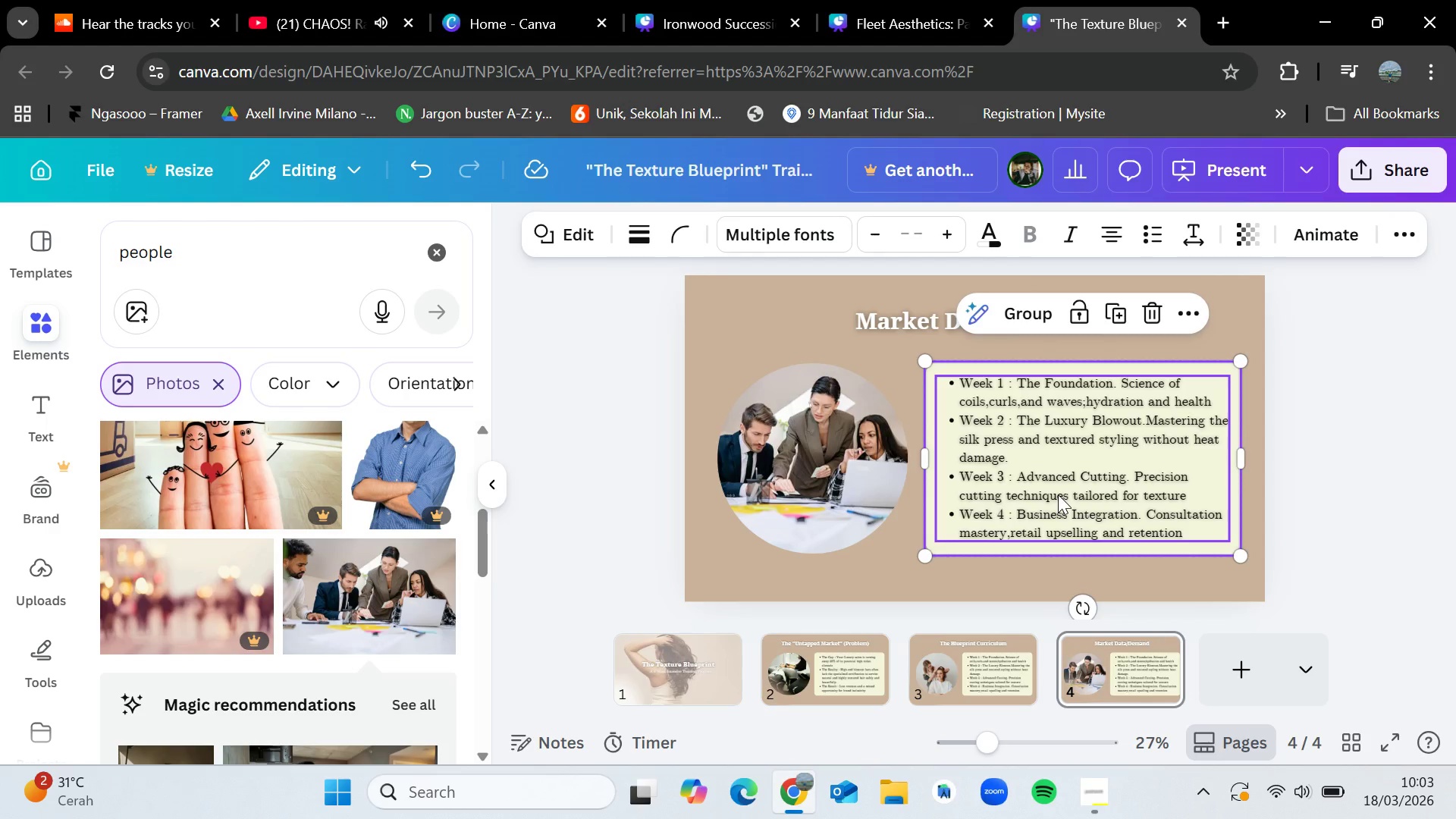 
double_click([1058, 494])
 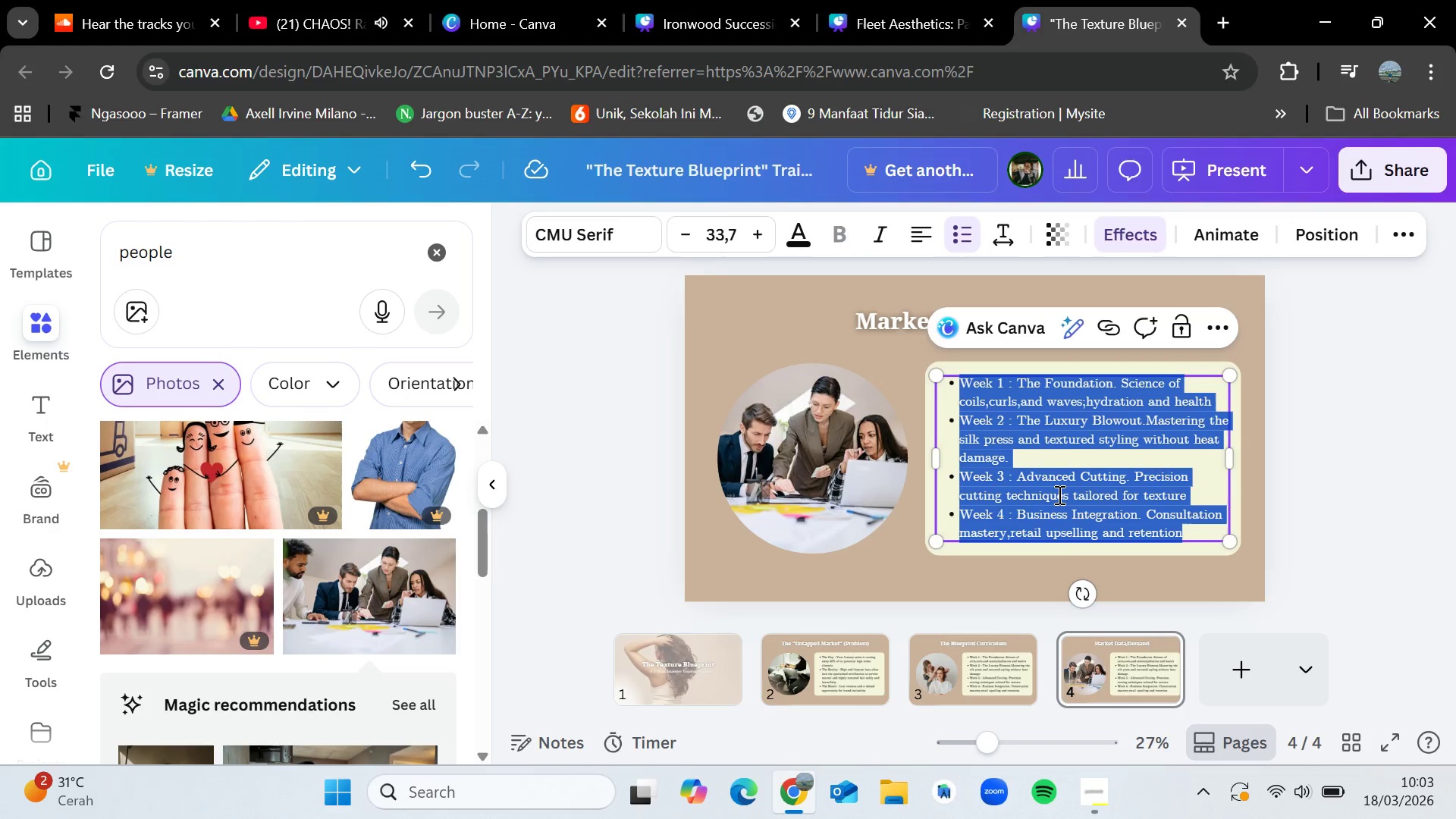 
key(Backspace)
 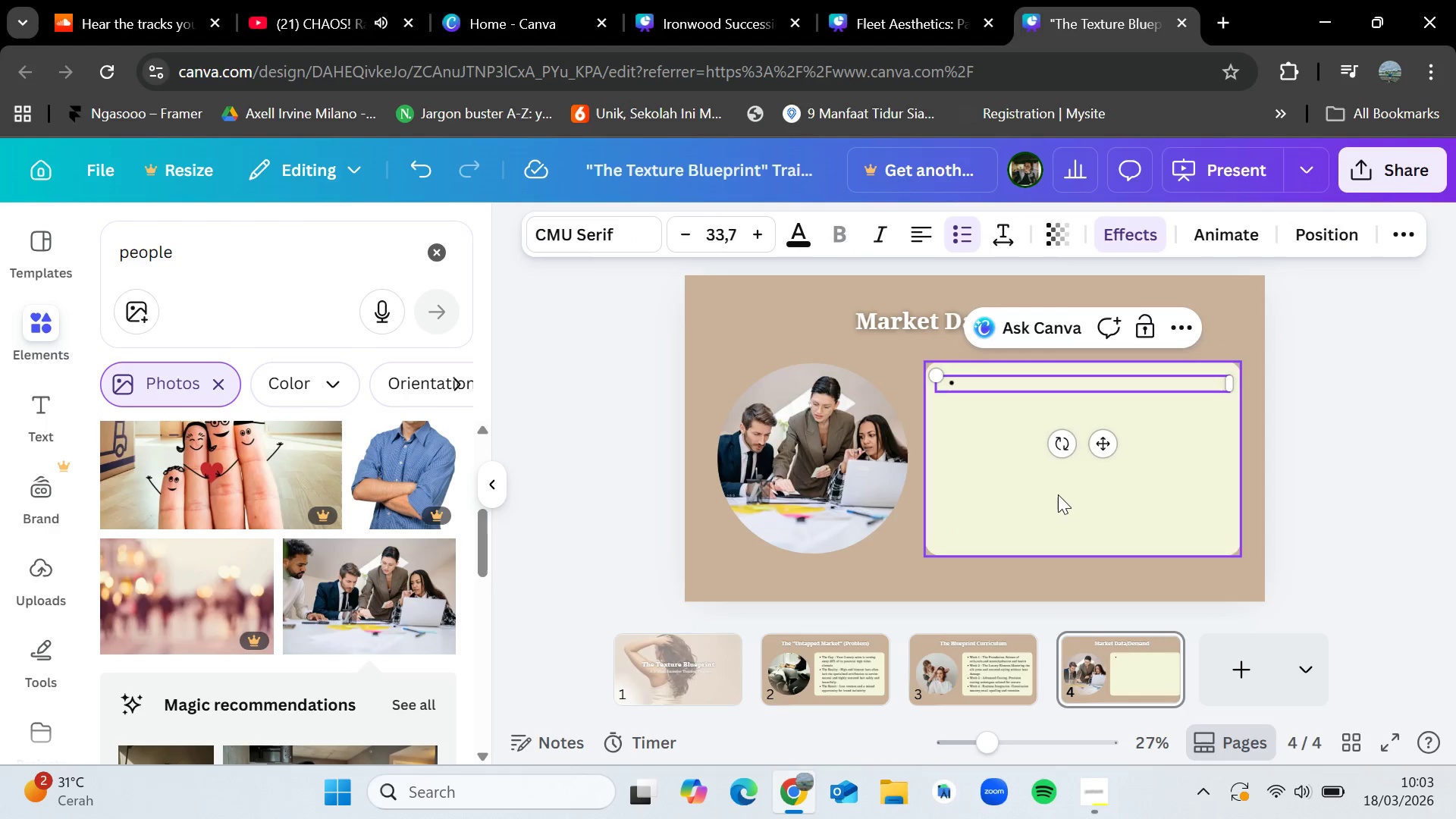 
hold_key(key=ShiftLeft, duration=1.5)
 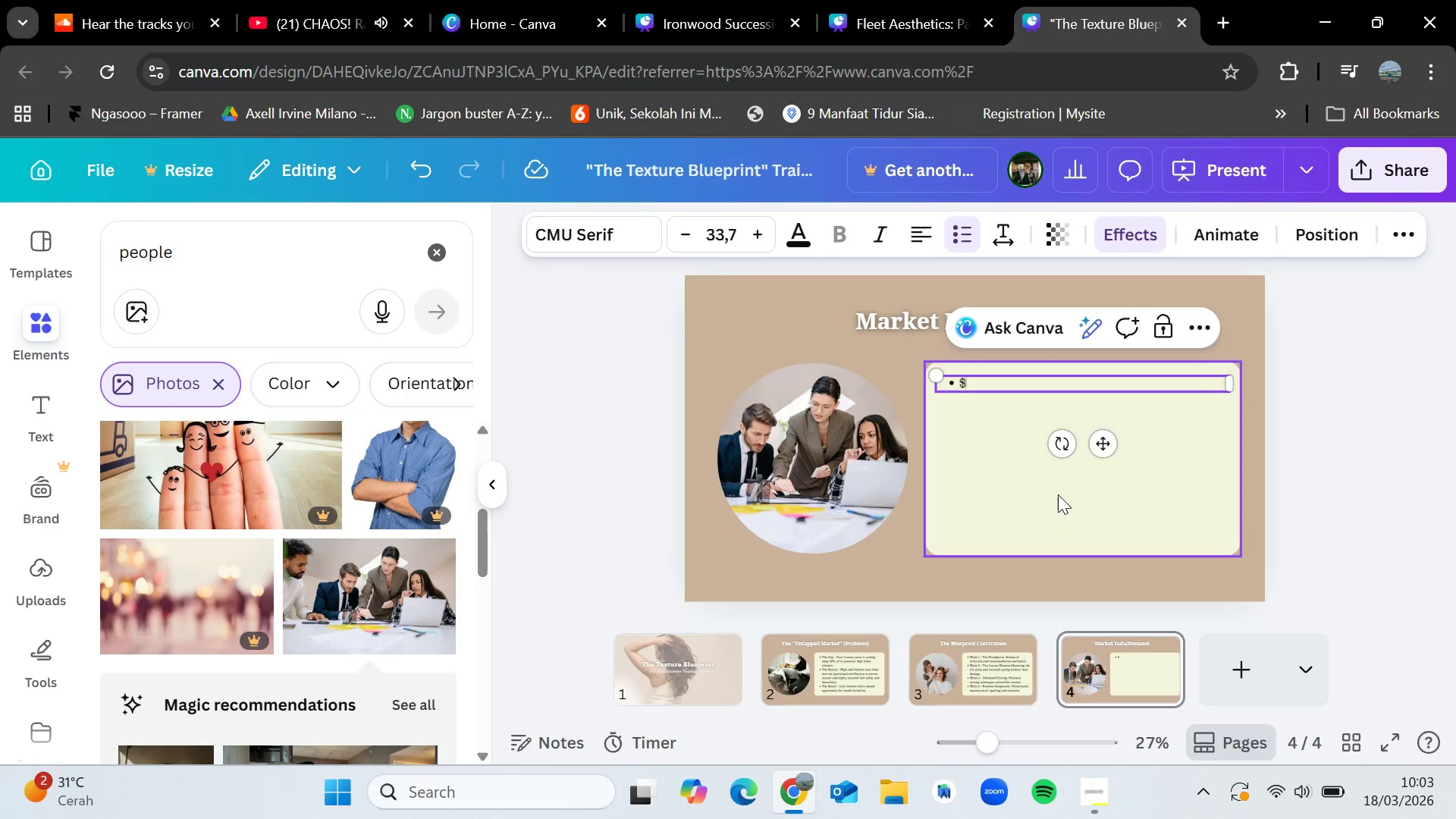 
type($ 2.5B)
 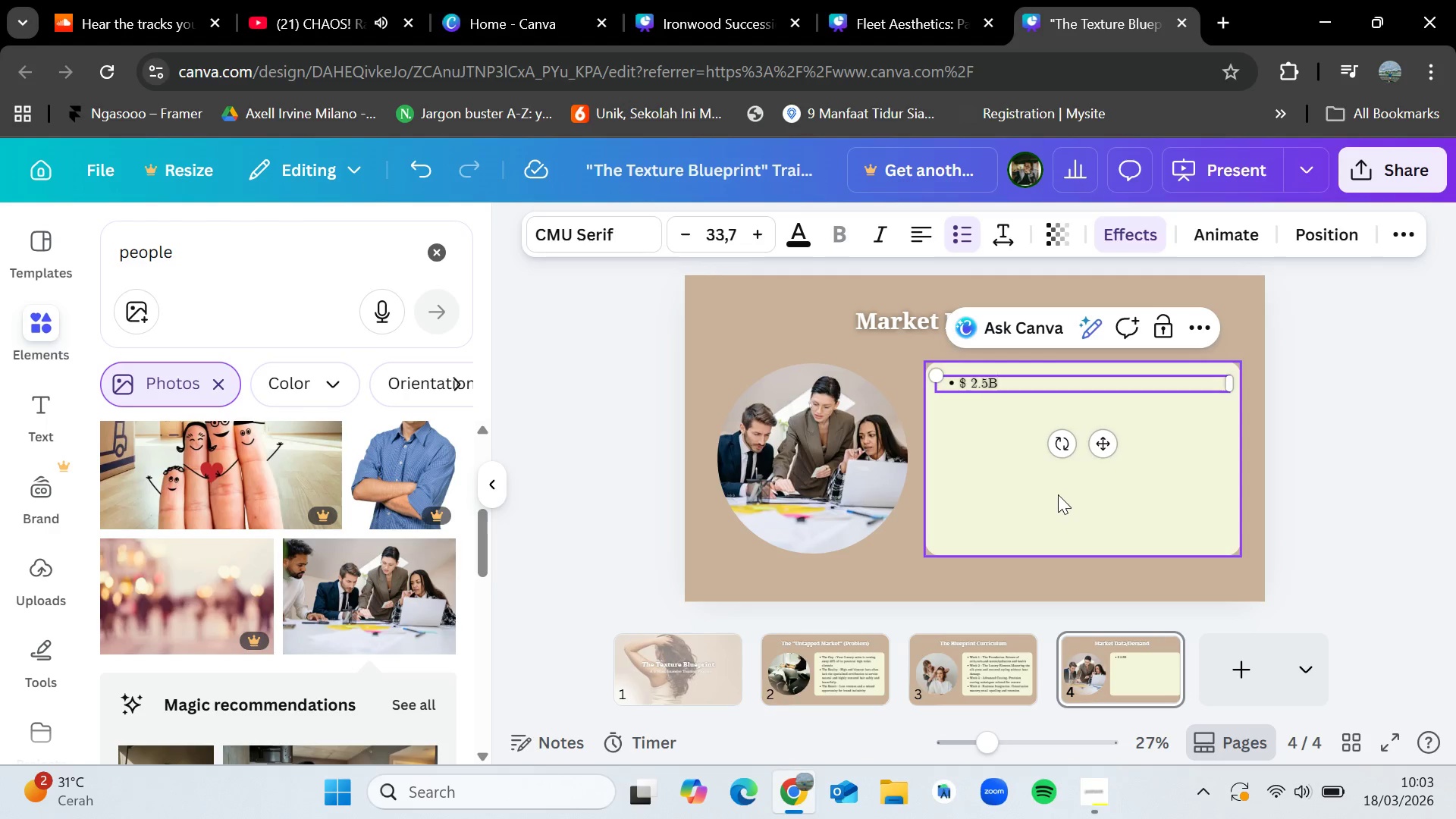 
type(+ )
key(Backspace)
type( : t)
key(Backspace)
type(The annual spend on hair care by the textured)
 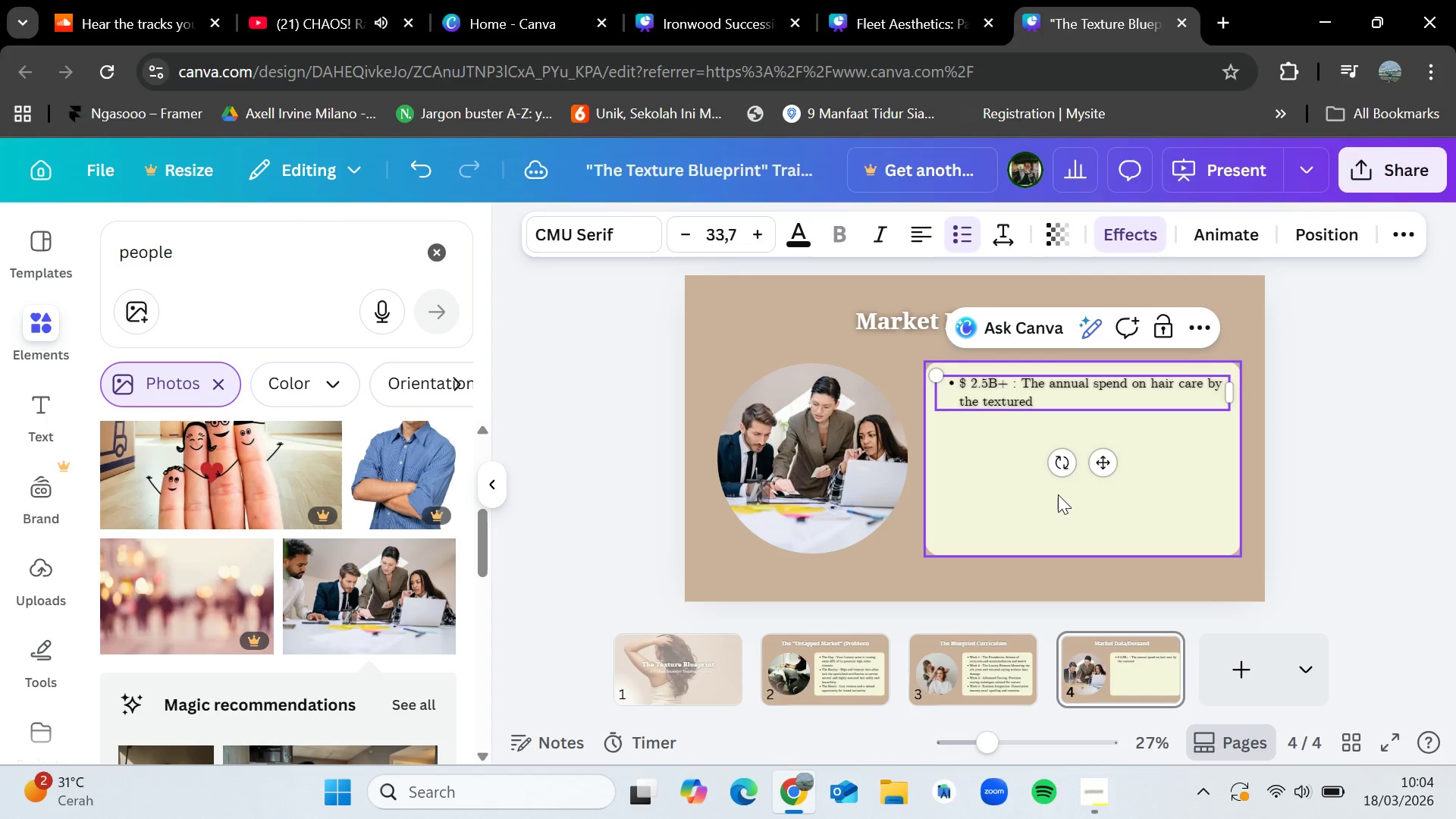 
type( hair demographic)
 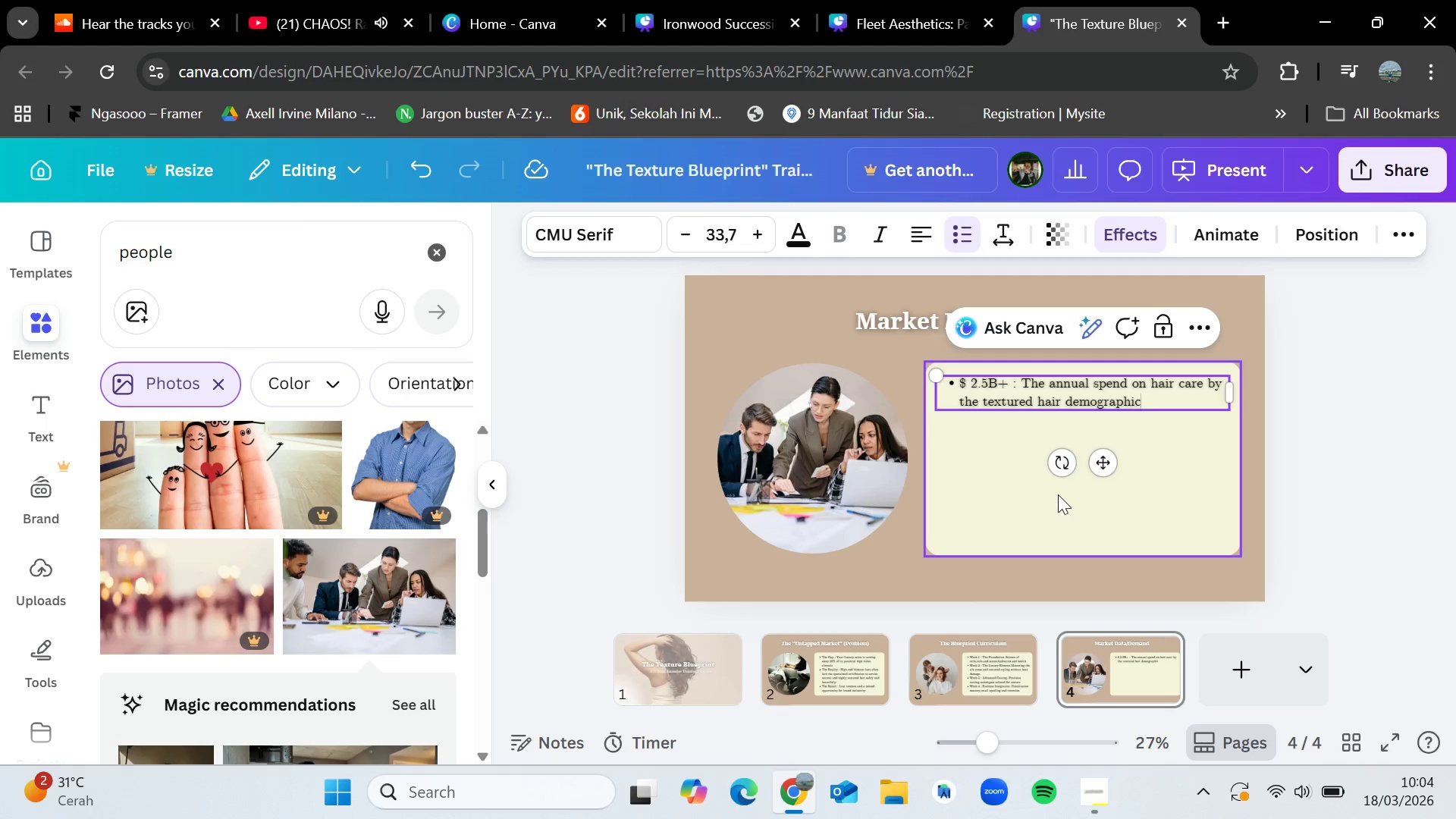 
key(Enter)
 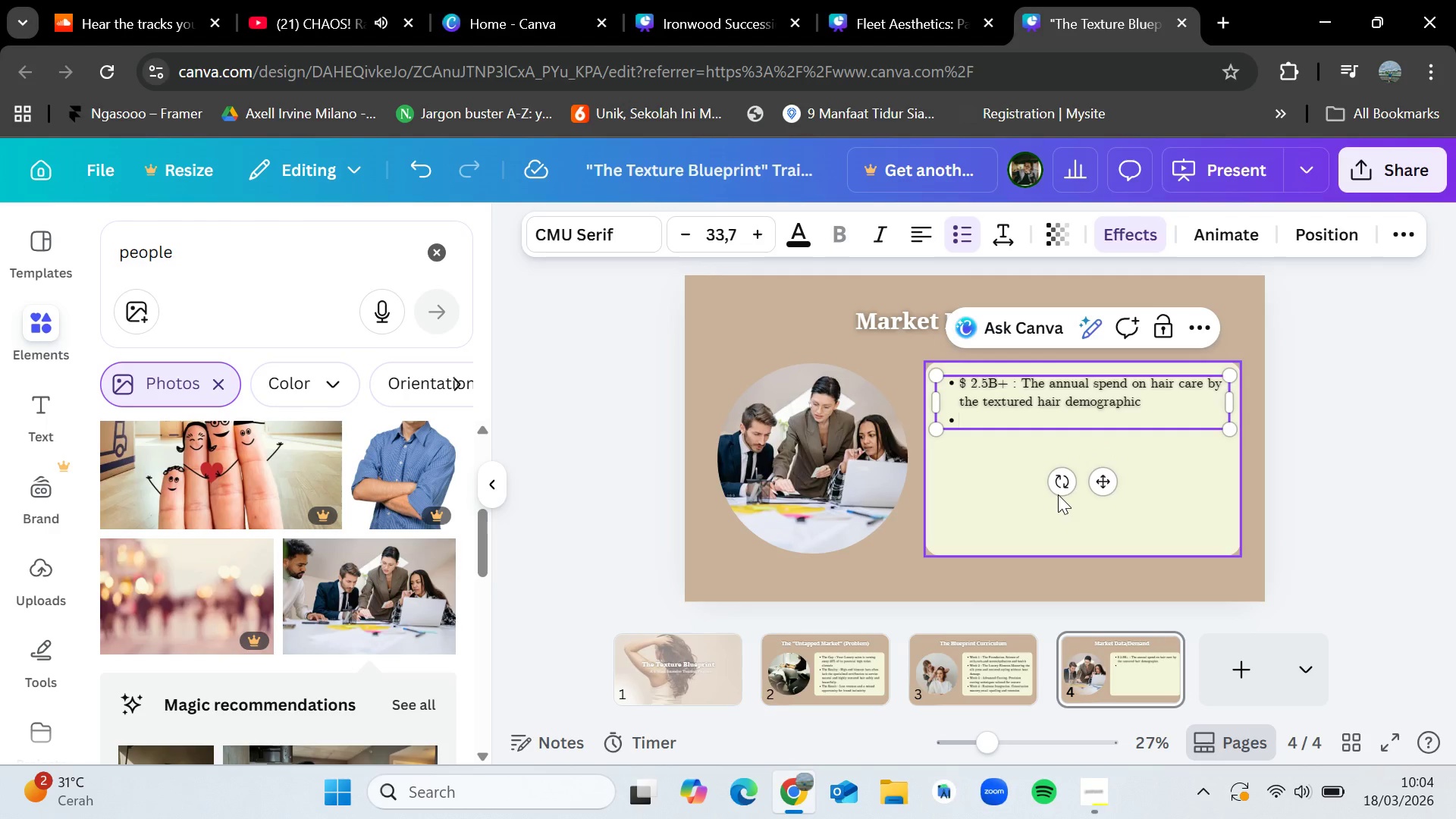 
type(The Trend ;)
key(Backspace)
type(: A 40% increase in demand for luxury texture services in the last 24 months)
 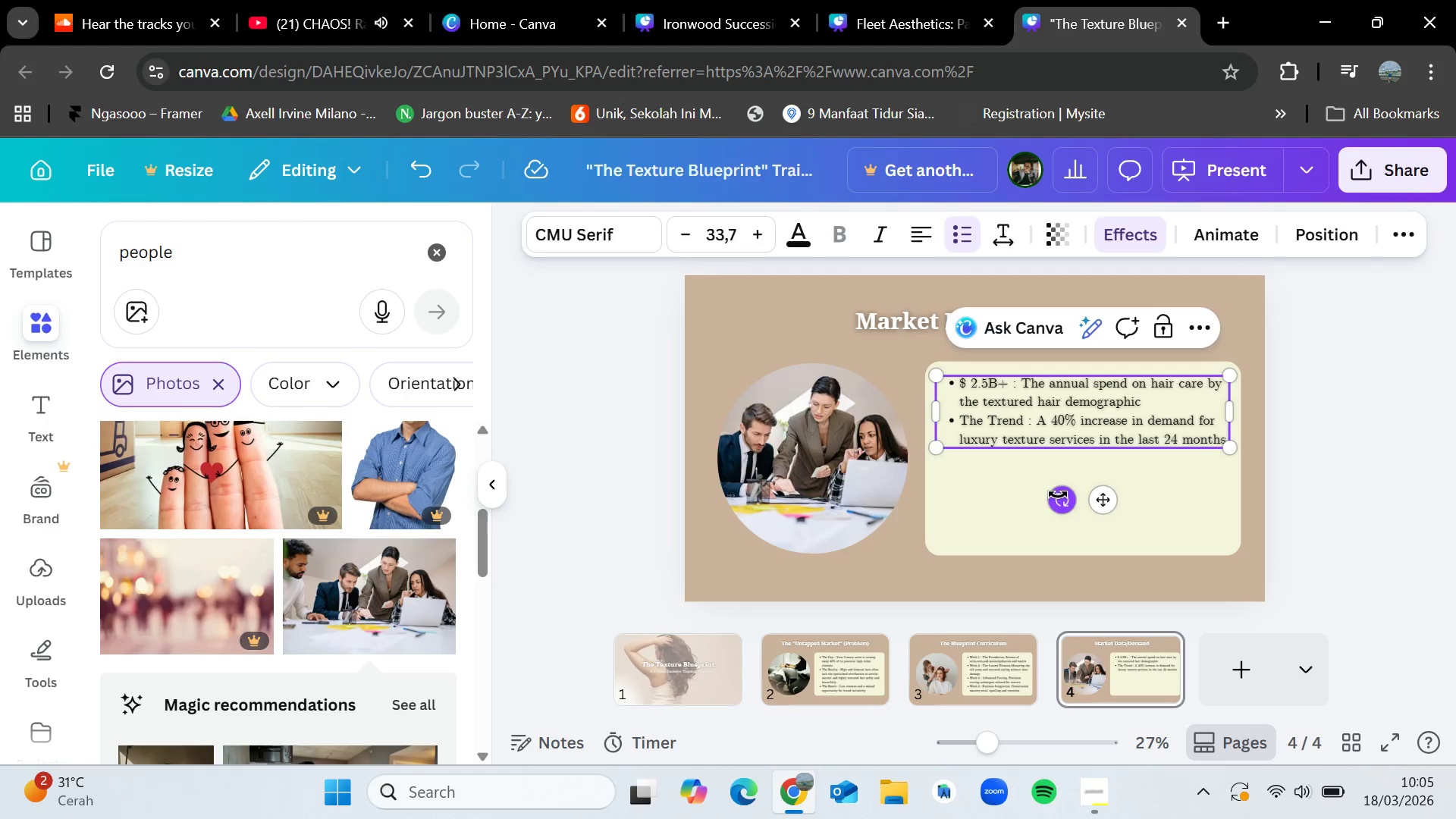 
wait(5.97)
 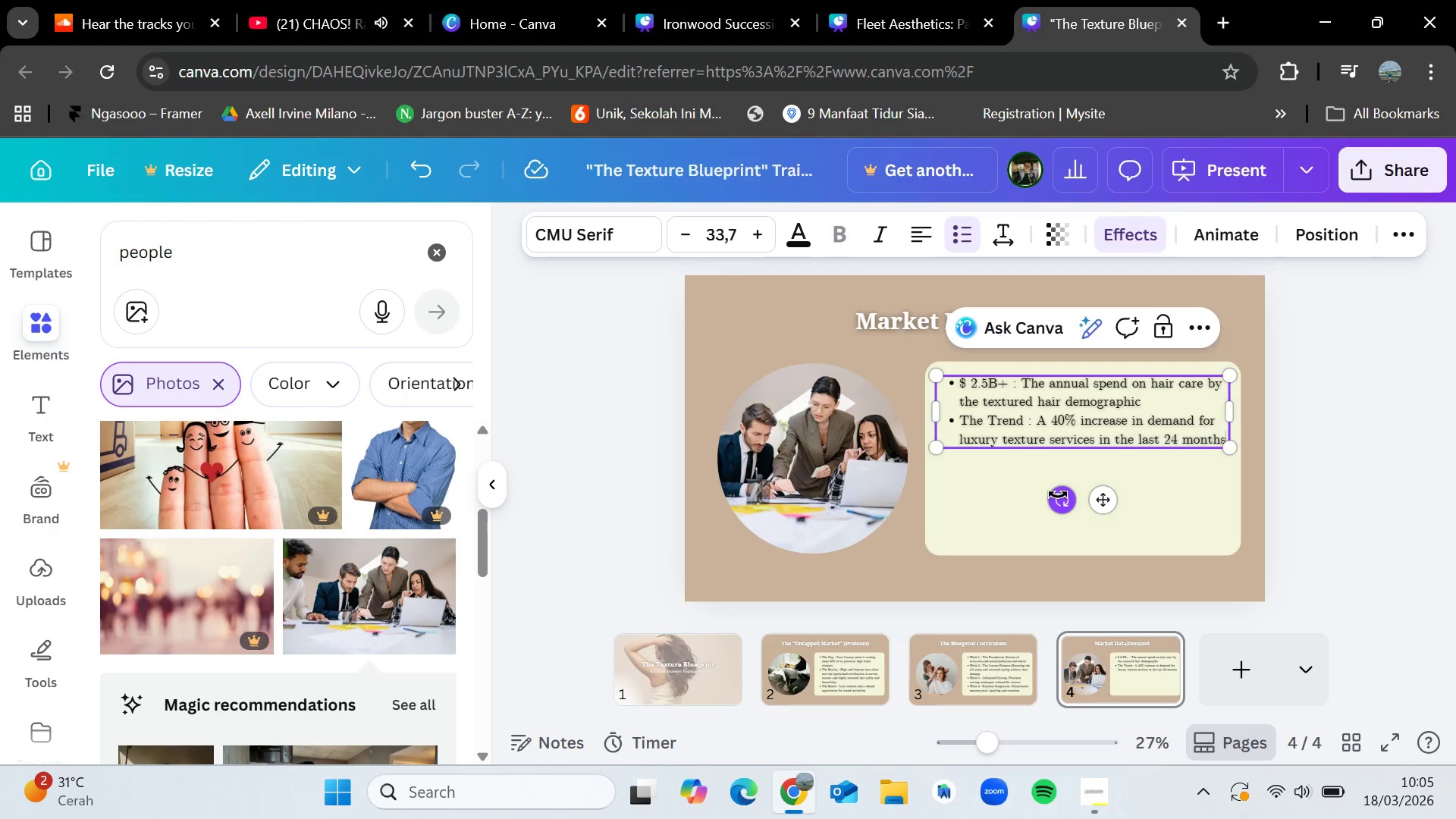 
key(Enter)
 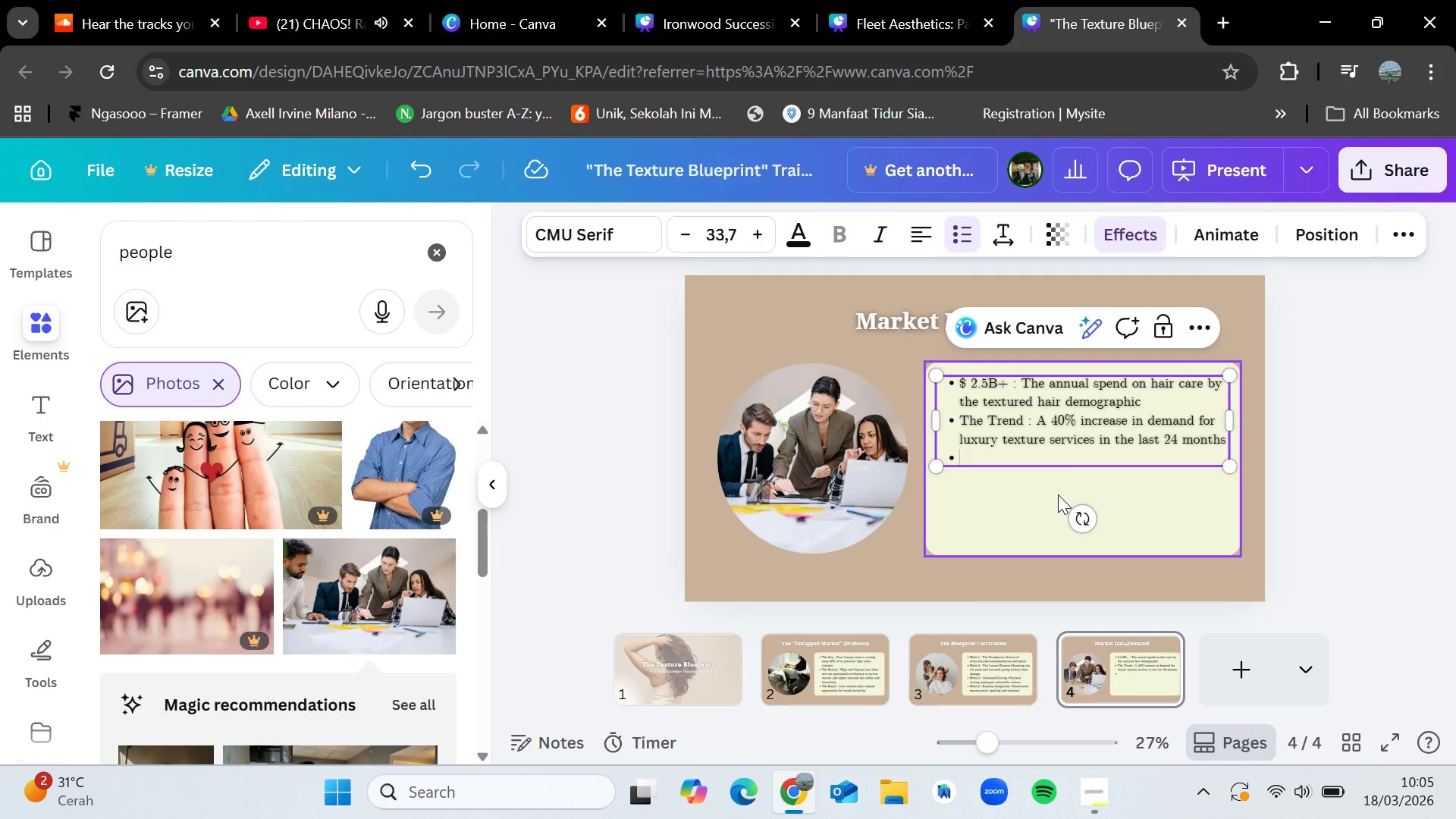 
type(The Desire : Clients are seeking)
 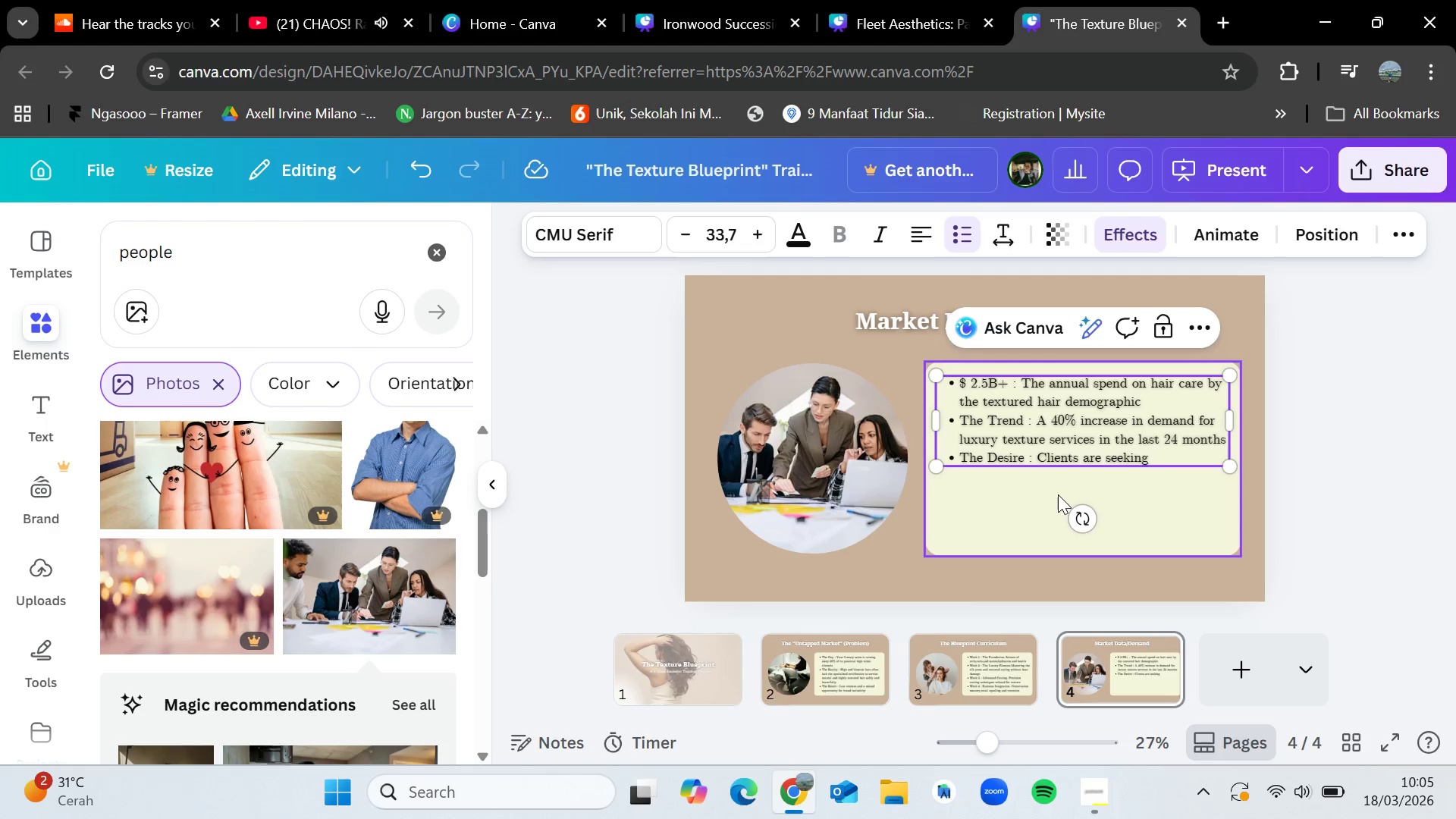 
type( :)
key(Backspace)
type("the salon experience")
 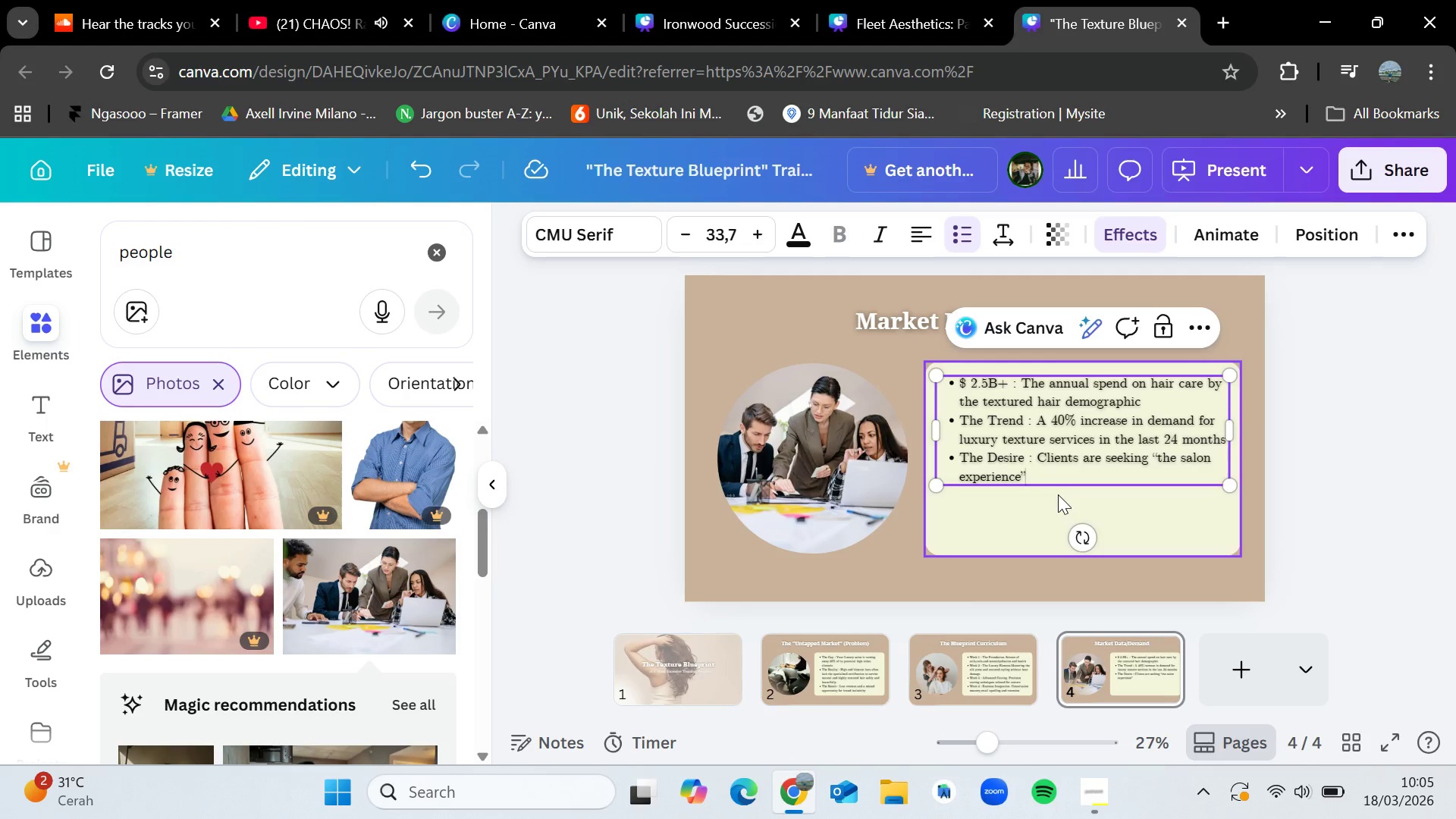 
type( but currently travel outside)
 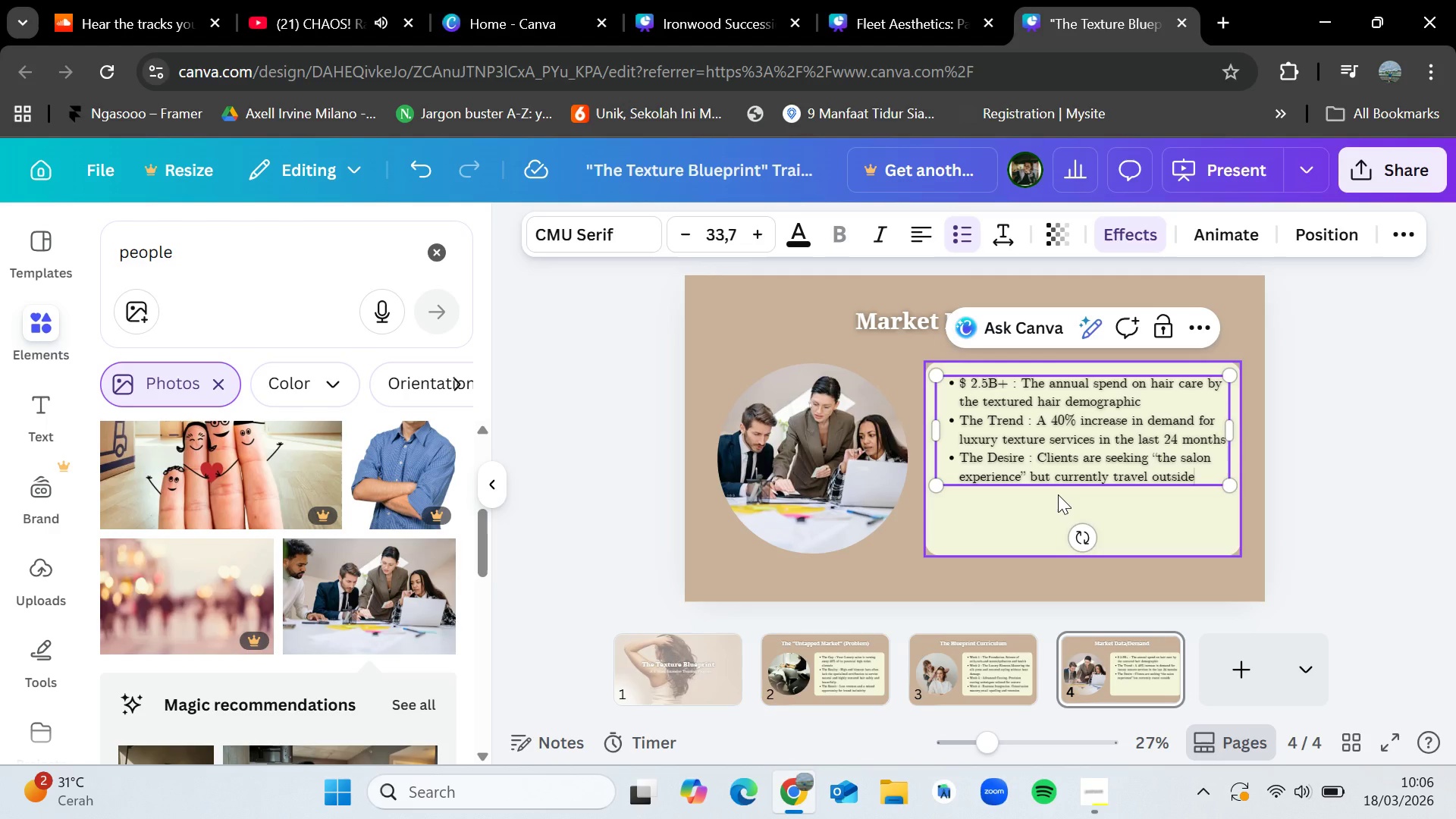 
type( their local luxury hubs to find specialized sytlist)
 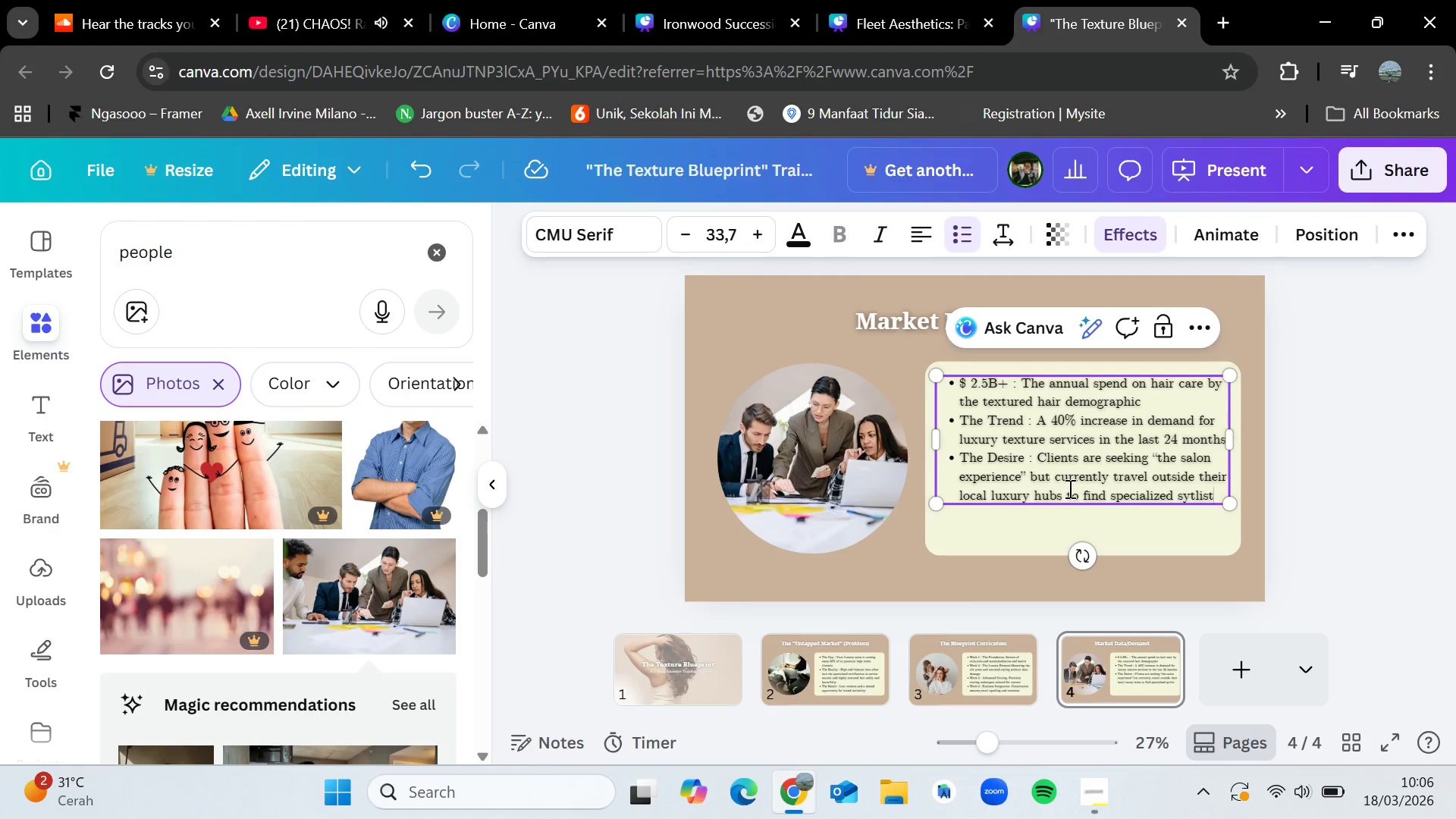 
left_click([1349, 404])
 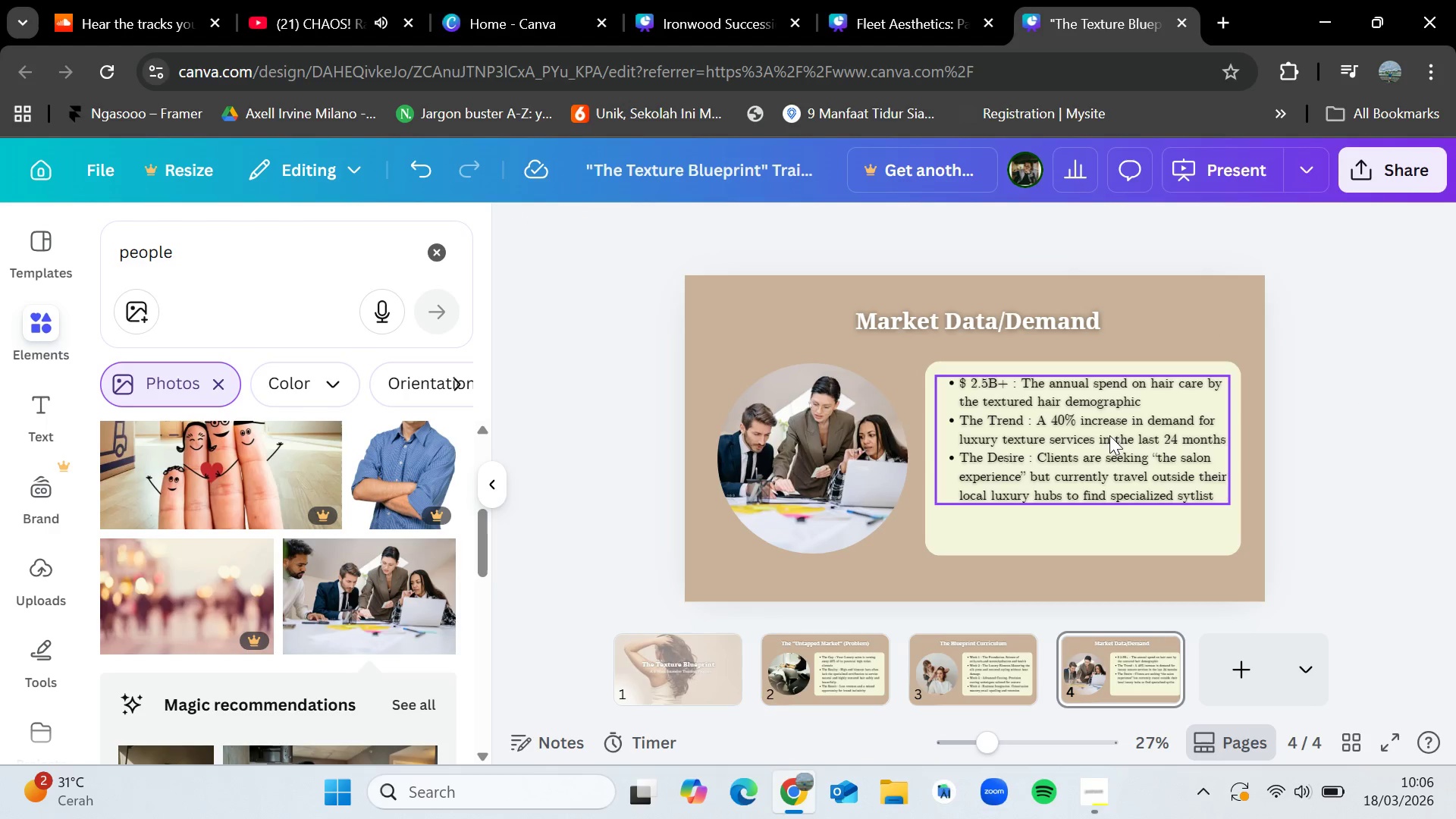 
left_click_drag(start_coordinate=[1106, 435], to_coordinate=[1106, 450])
 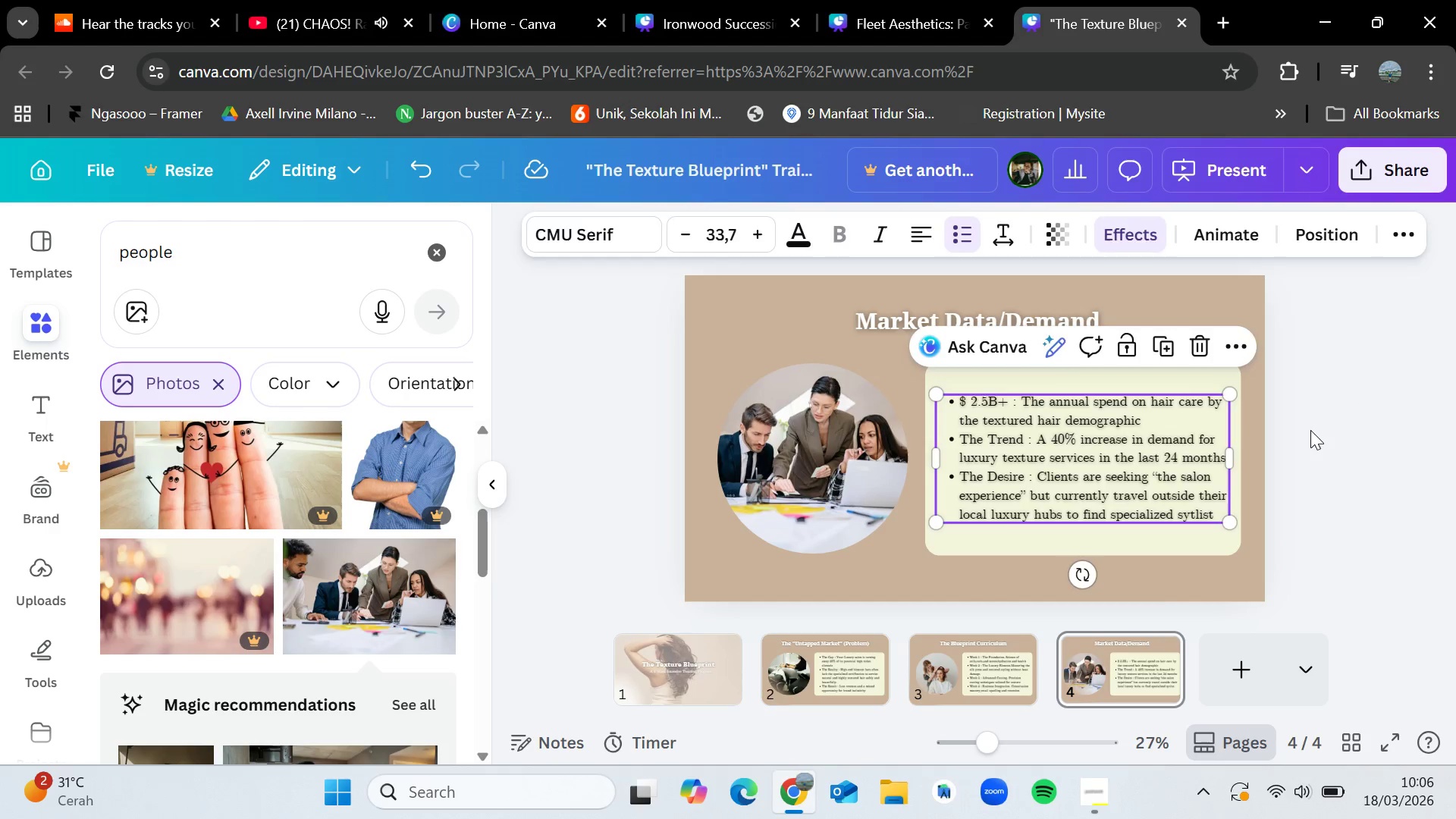 
left_click([1311, 430])
 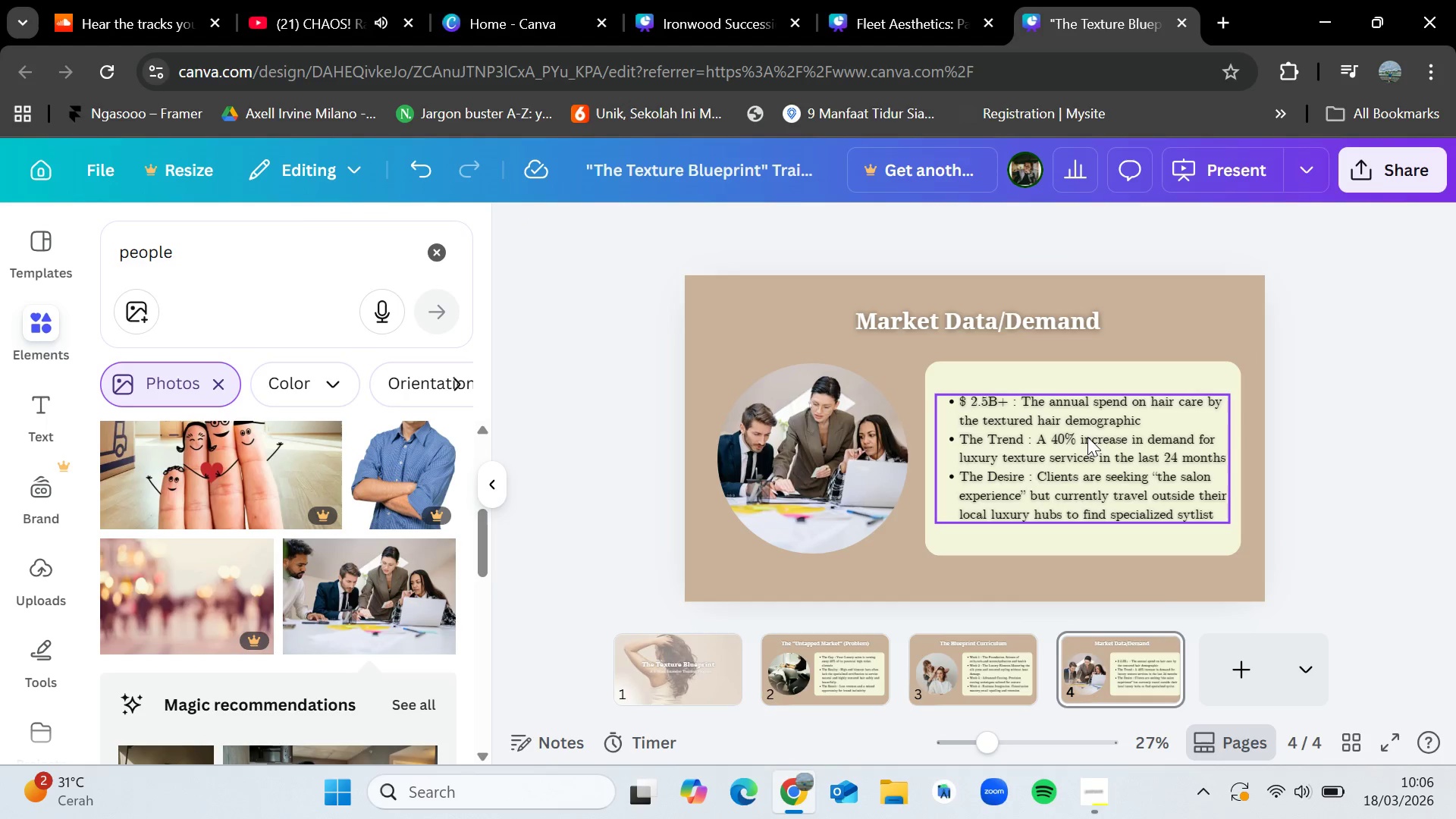 
wait(7.28)
 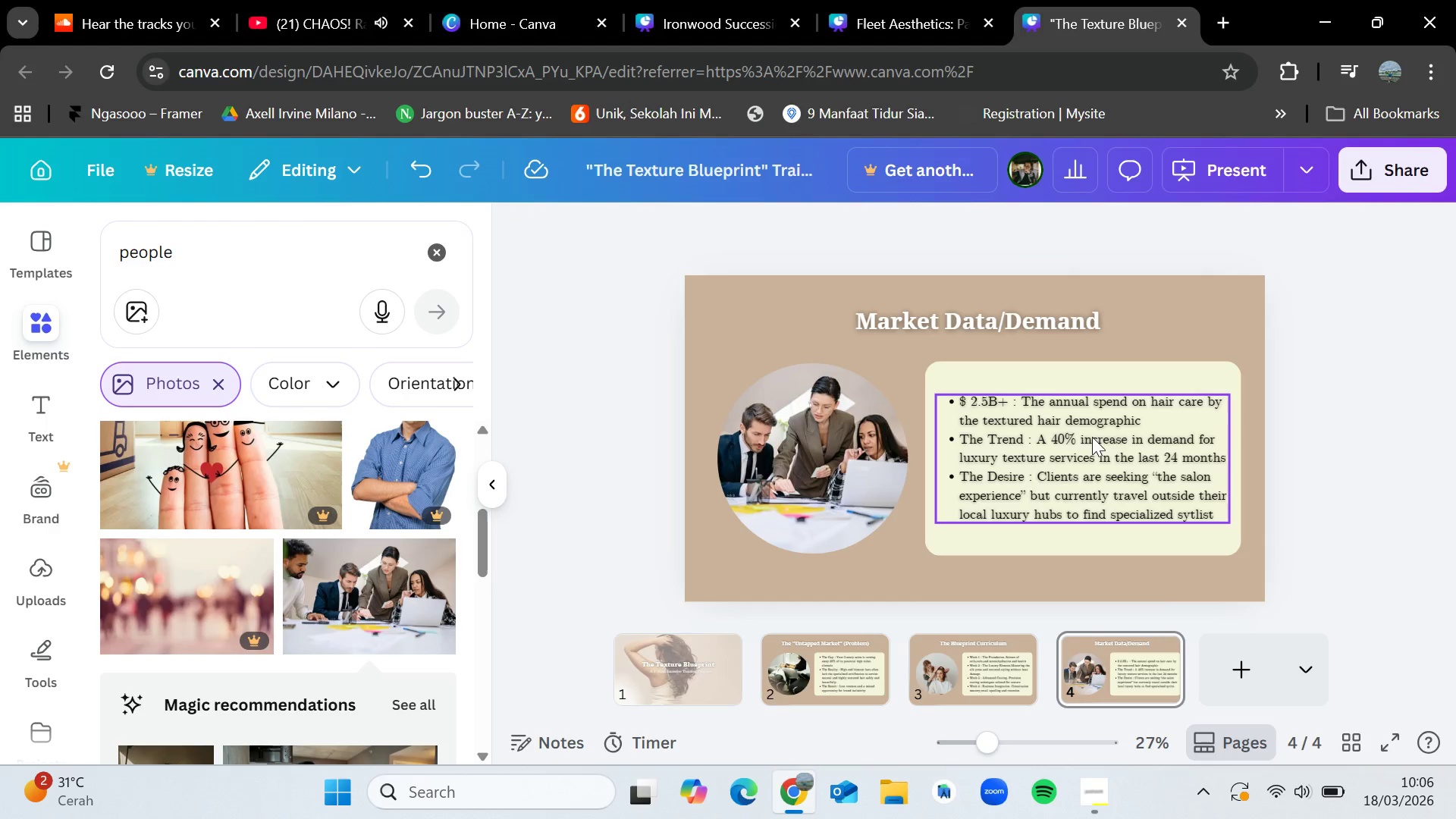 
left_click([446, 251])
 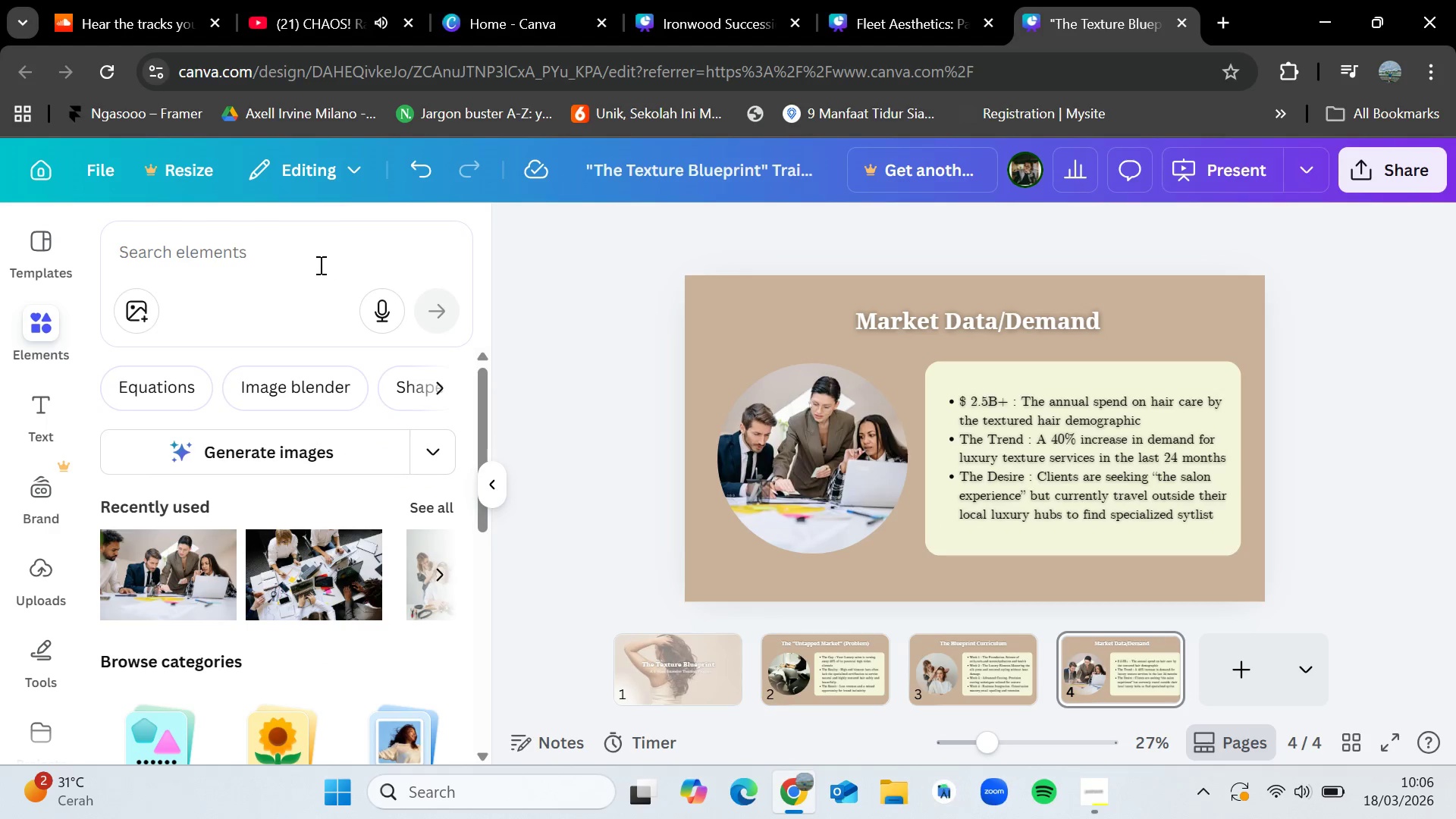 
left_click([318, 265])
 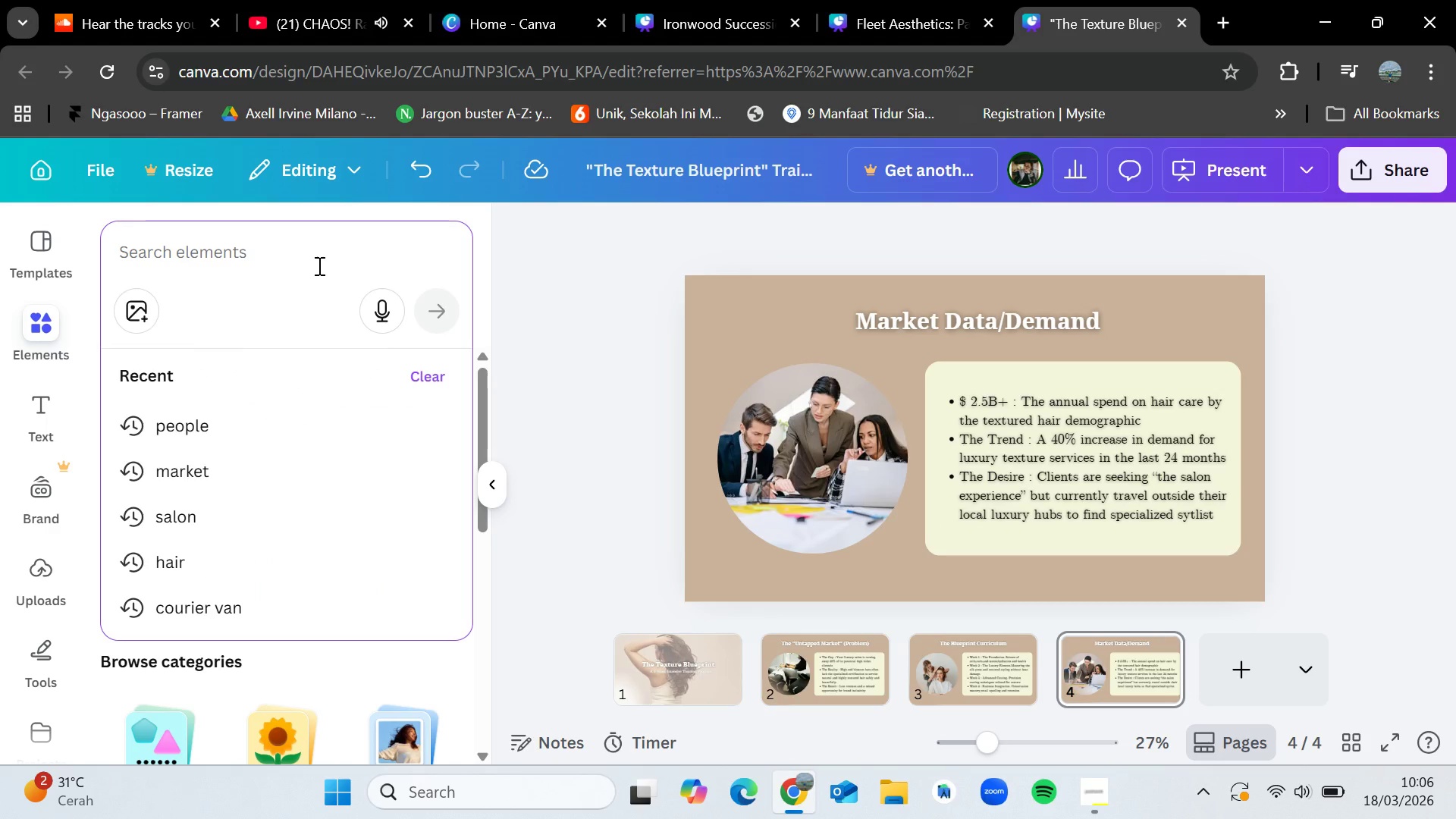 
type(boc)
key(Backspace)
type(bce)
key(Backspace)
key(Backspace)
key(Backspace)
type(unch )
 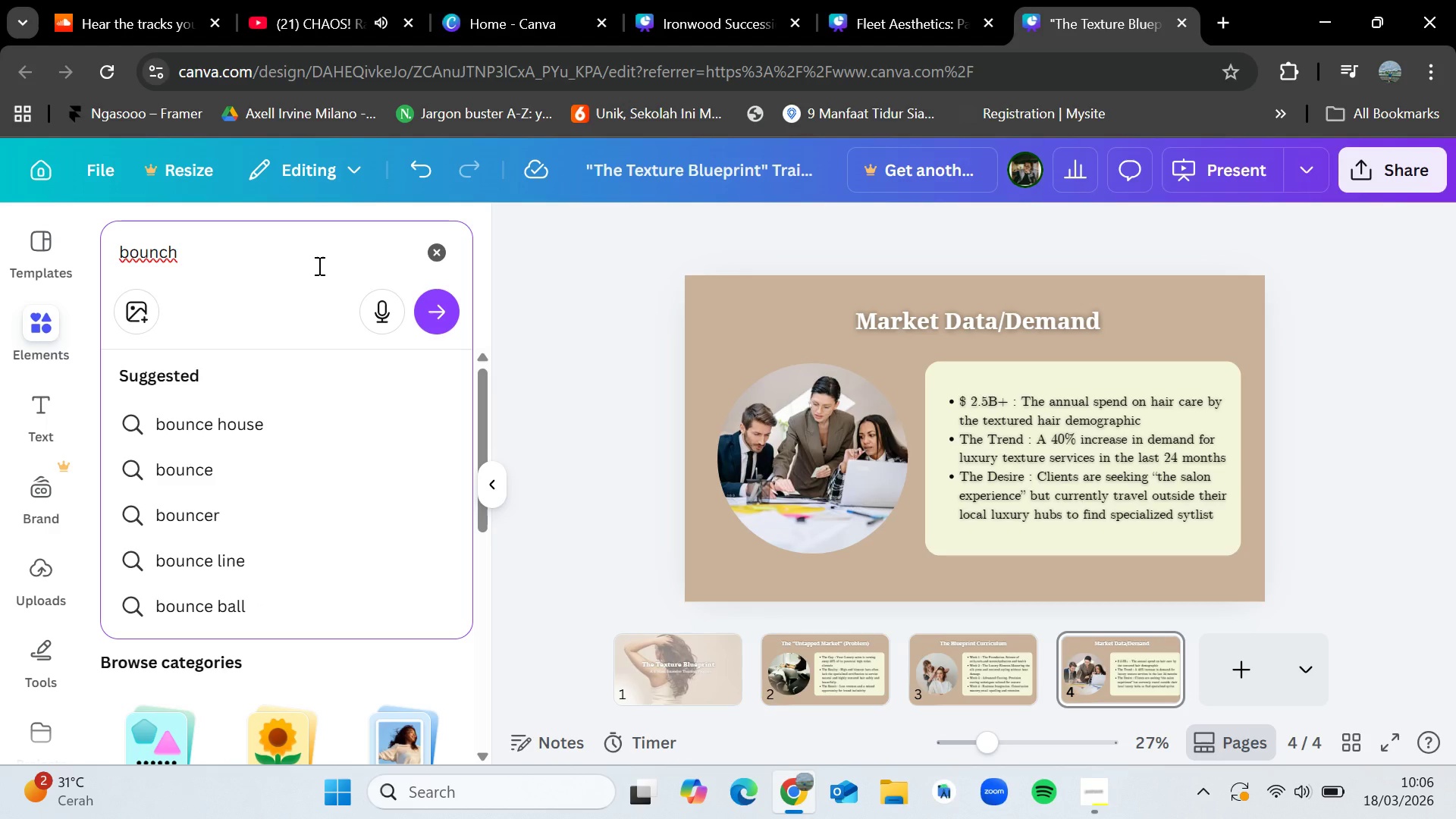 
key(Enter)
 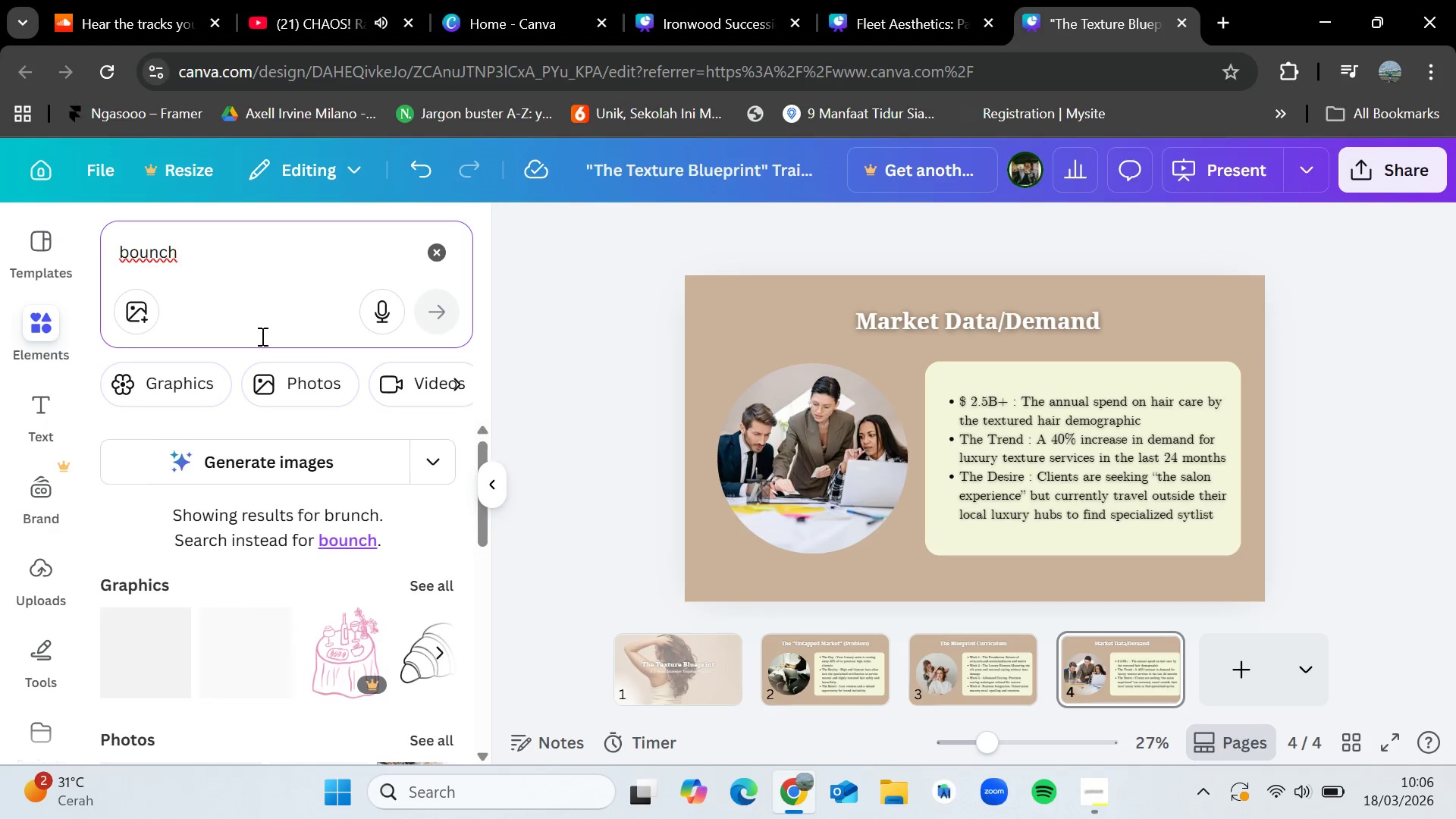 
scroll: coordinate [181, 590], scroll_direction: down, amount: 3.0
 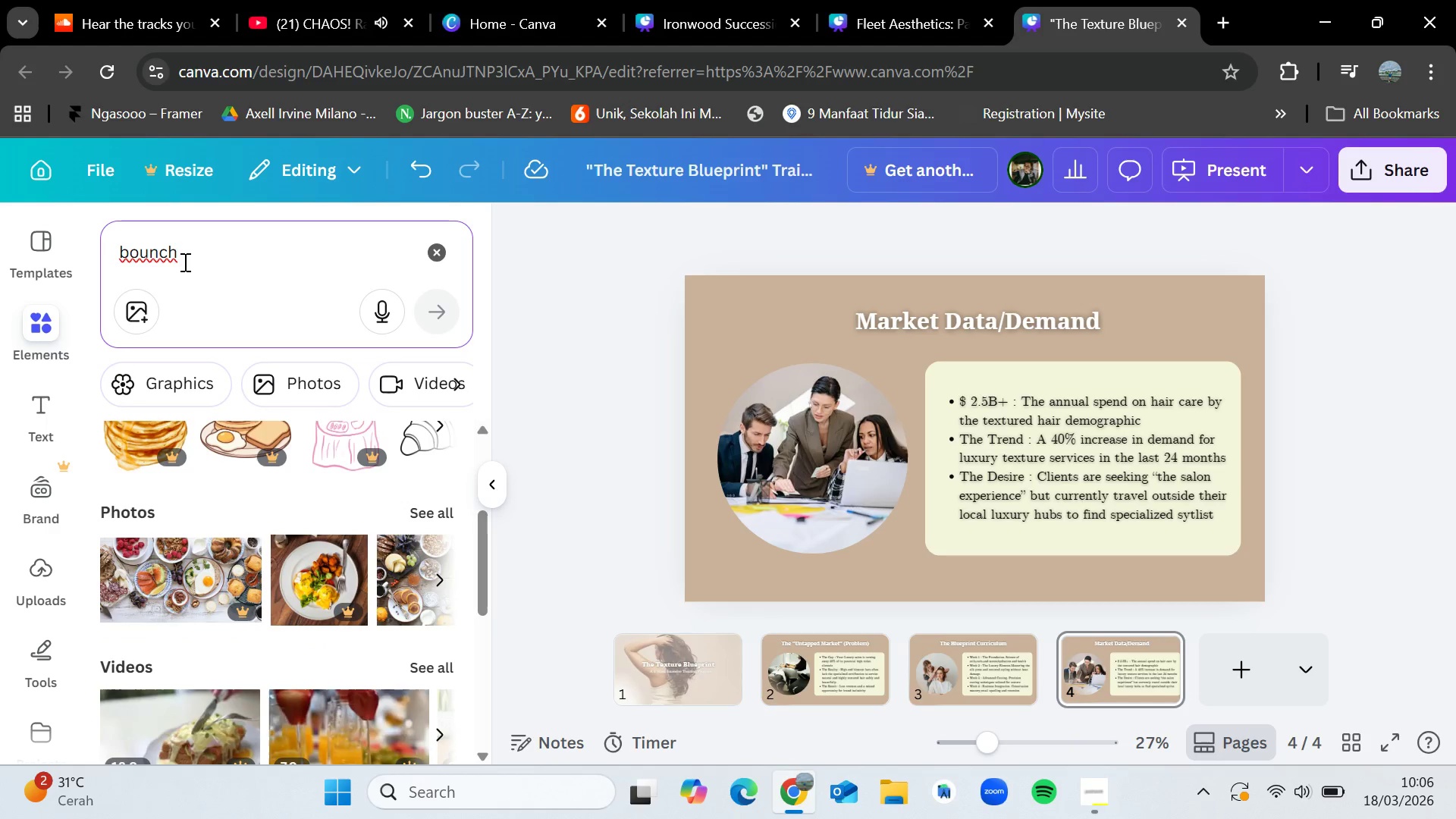 
left_click_drag(start_coordinate=[187, 255], to_coordinate=[120, 247])
 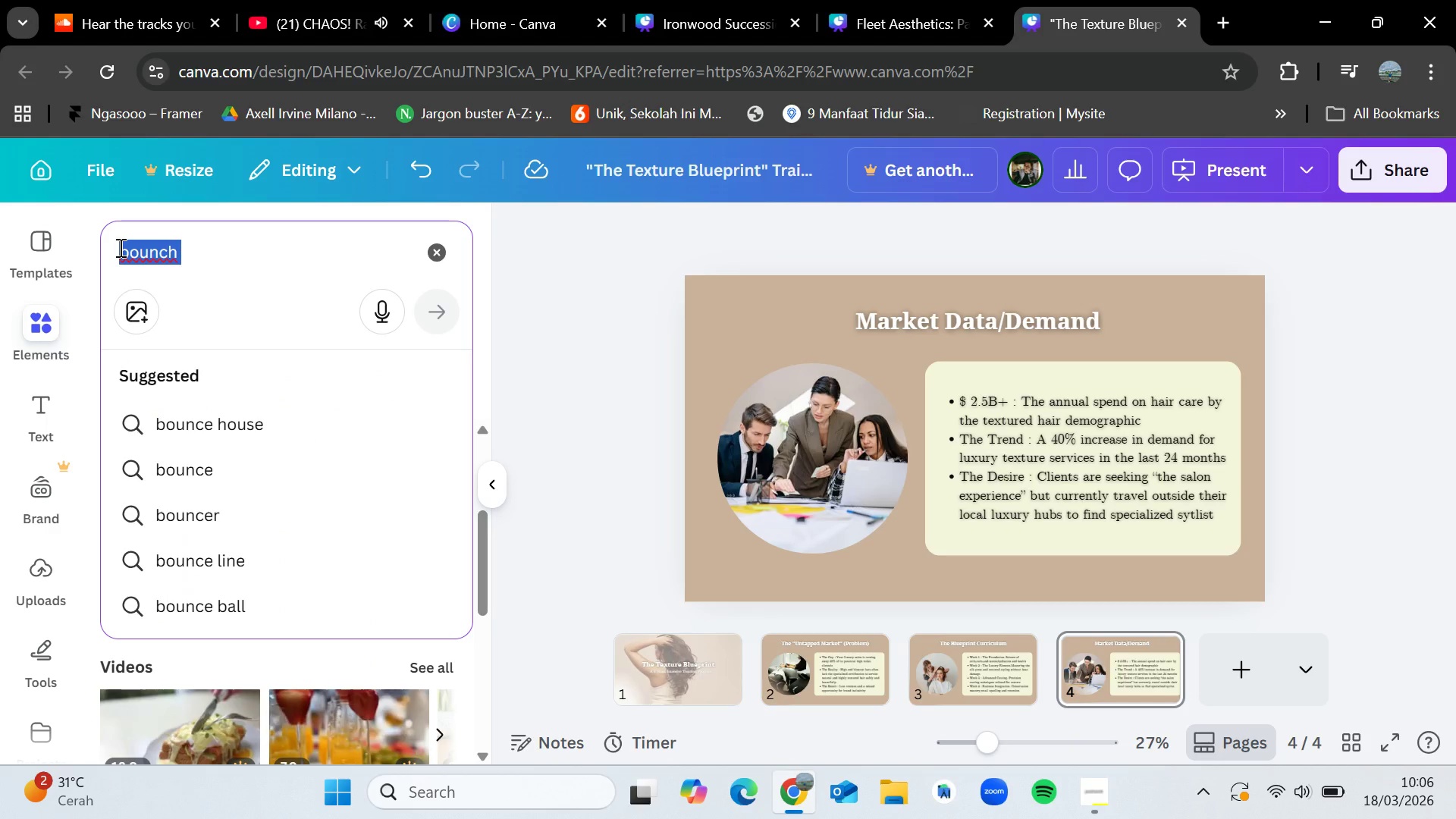 
key(Backspace)
 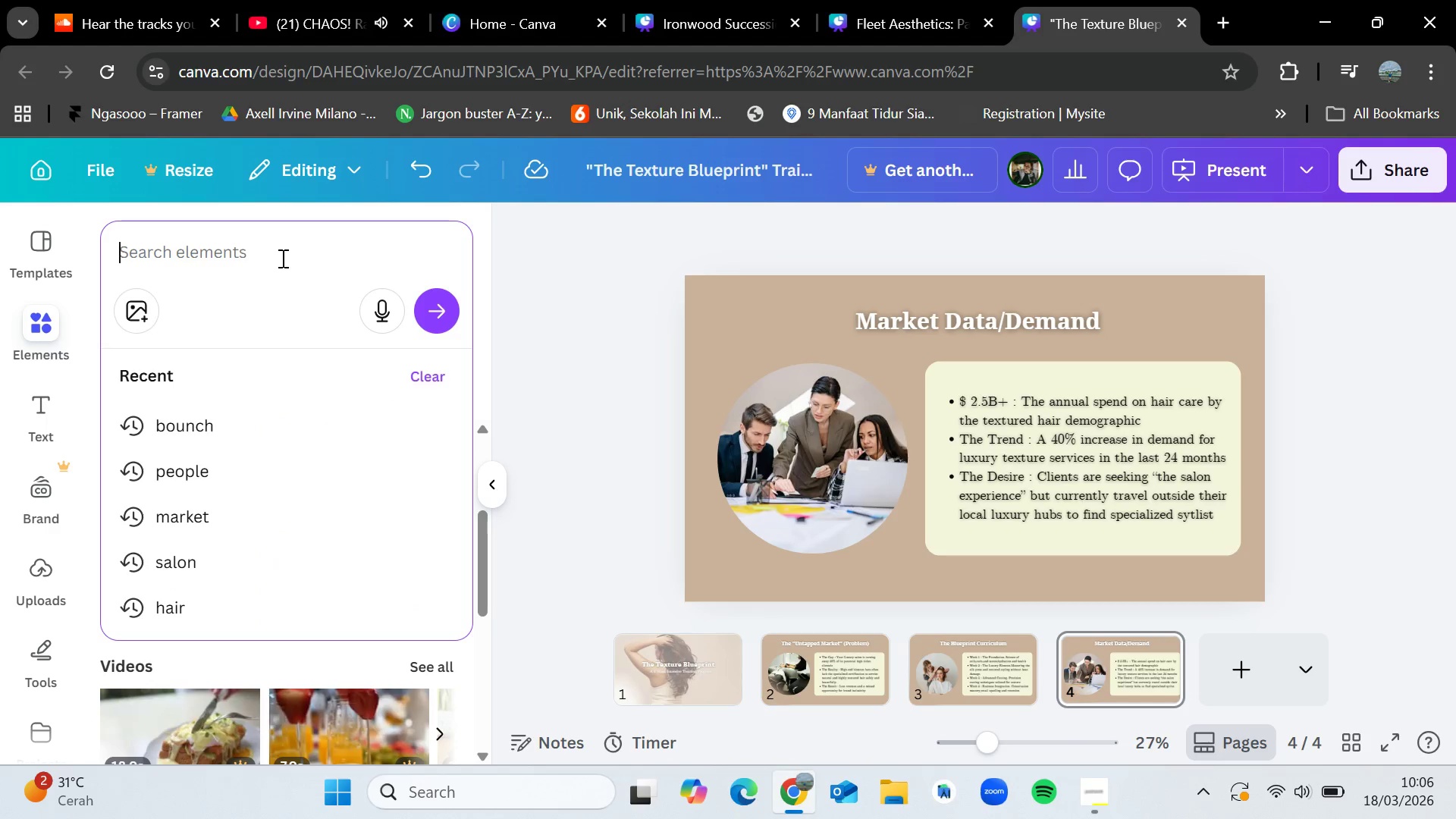 
type(market)
 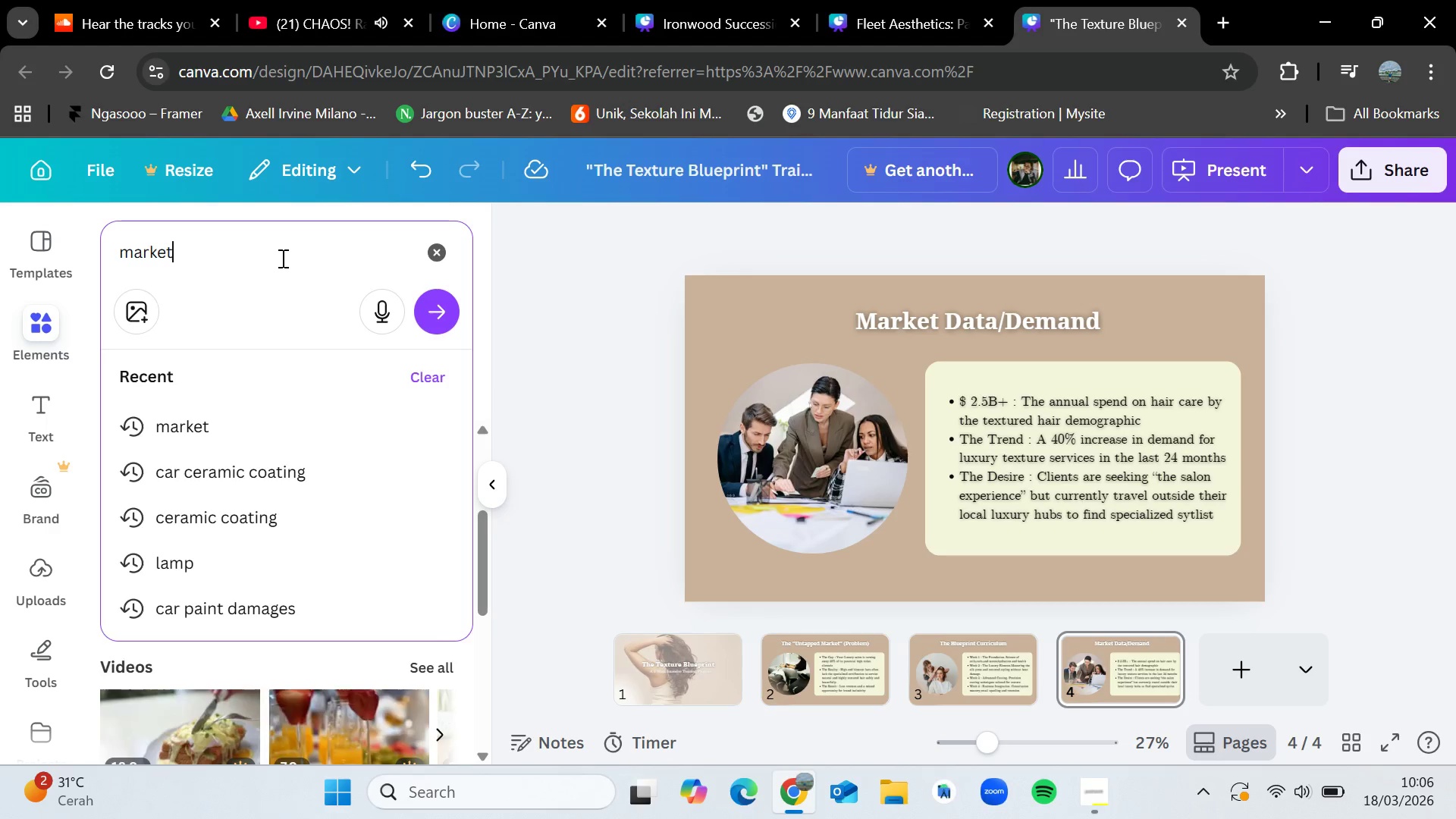 
key(Enter)
 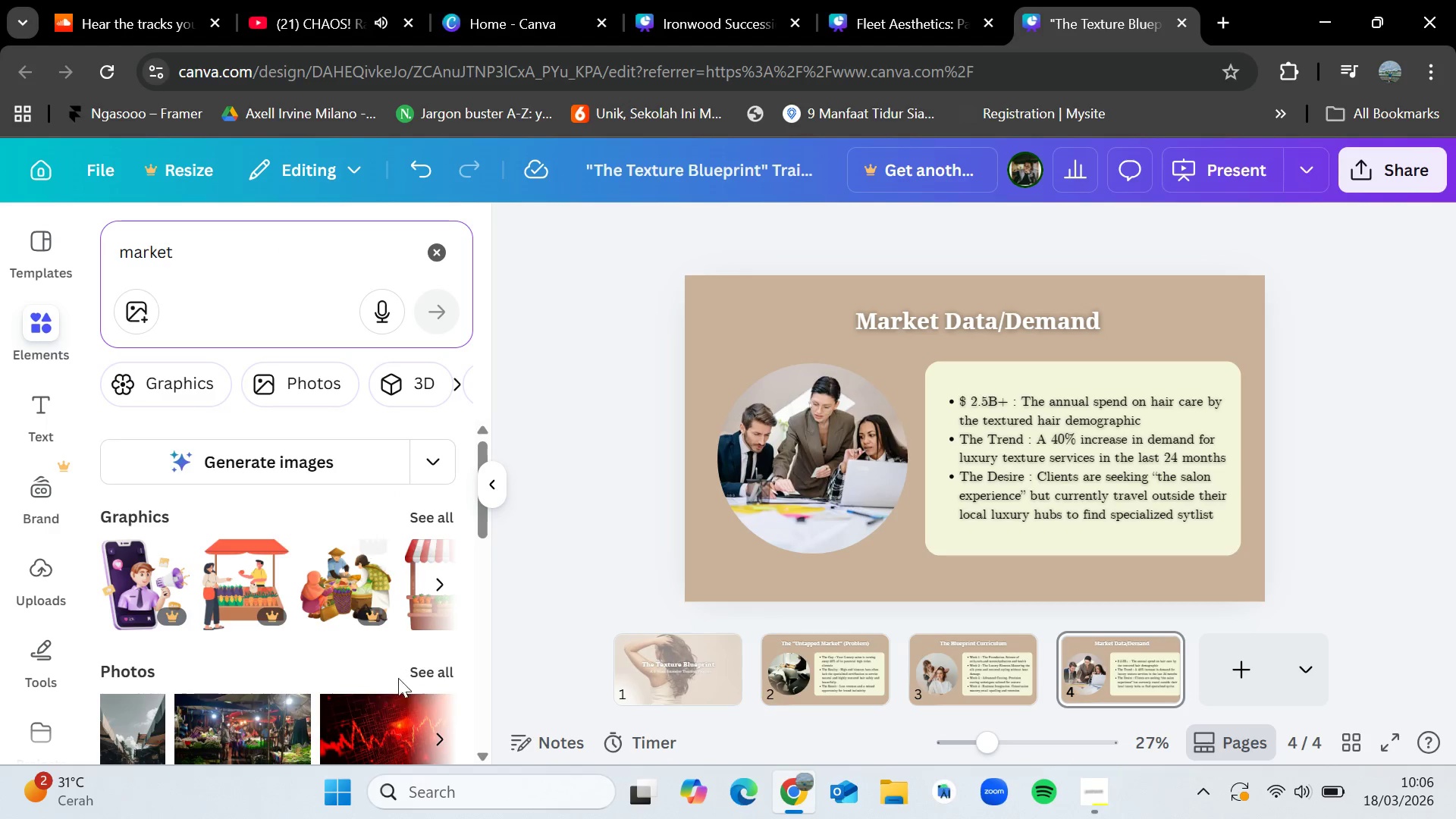 
left_click([421, 680])
 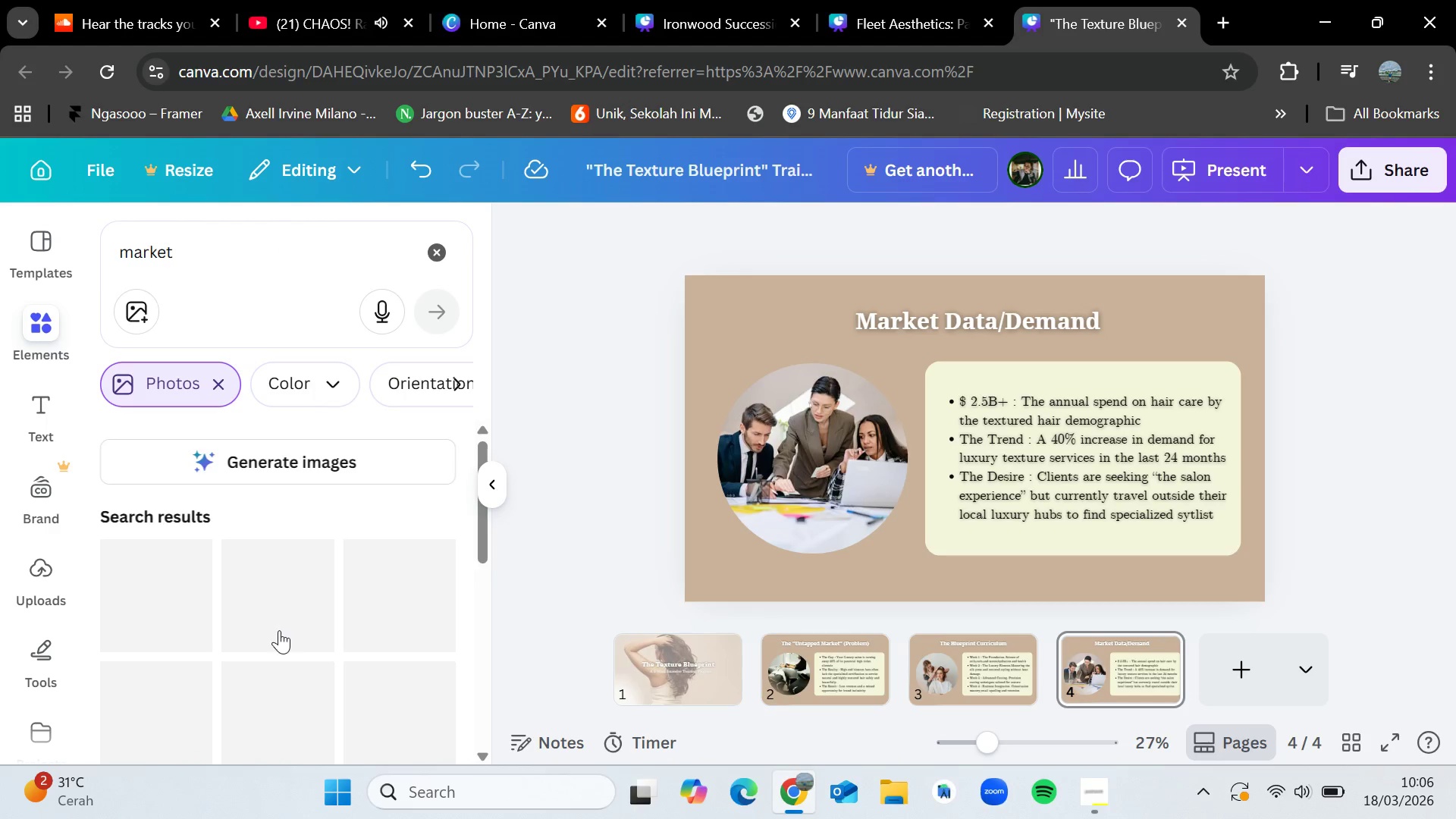 
scroll: coordinate [279, 630], scroll_direction: down, amount: 9.0
 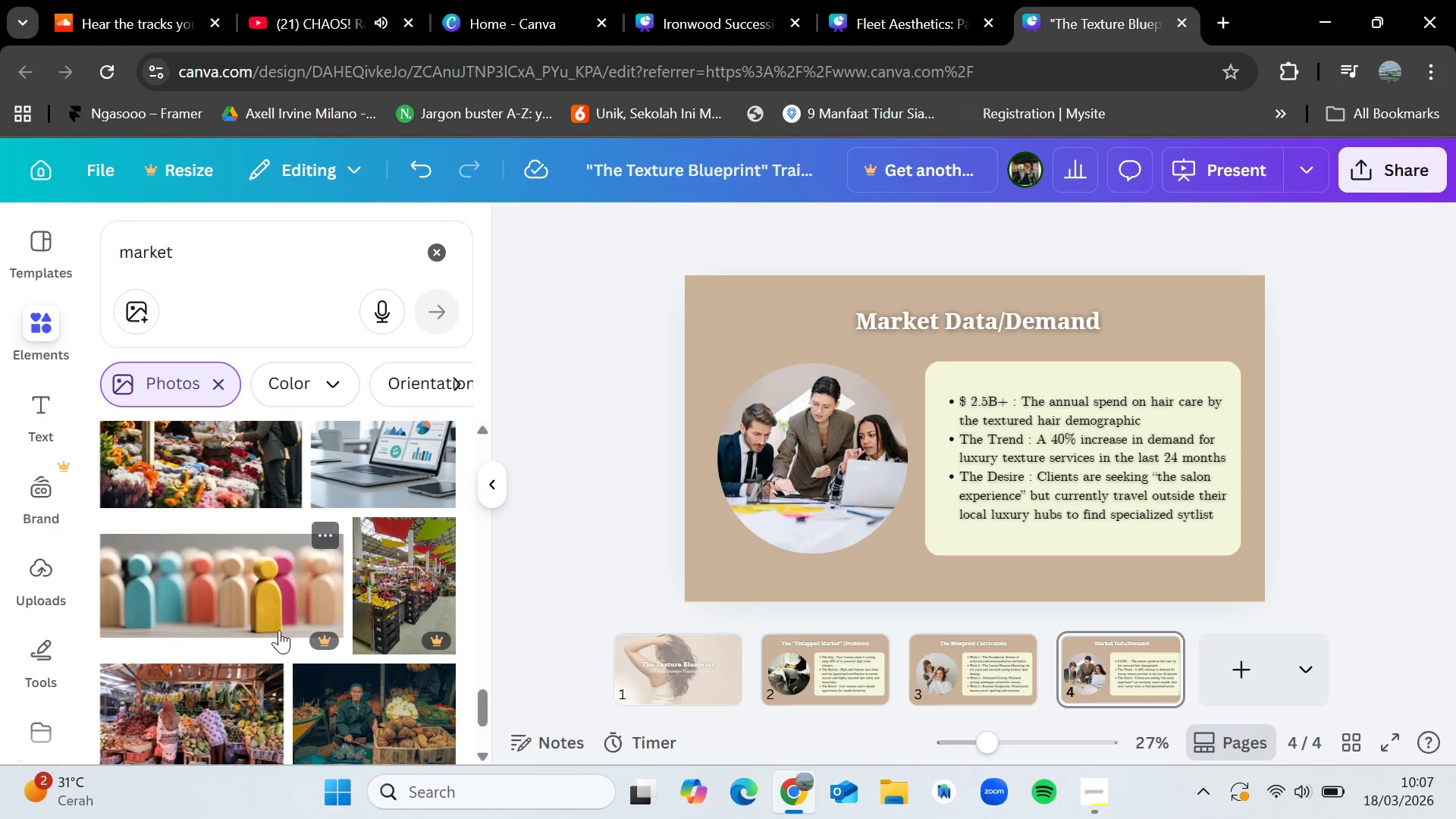 
scroll: coordinate [279, 630], scroll_direction: up, amount: 1.0
 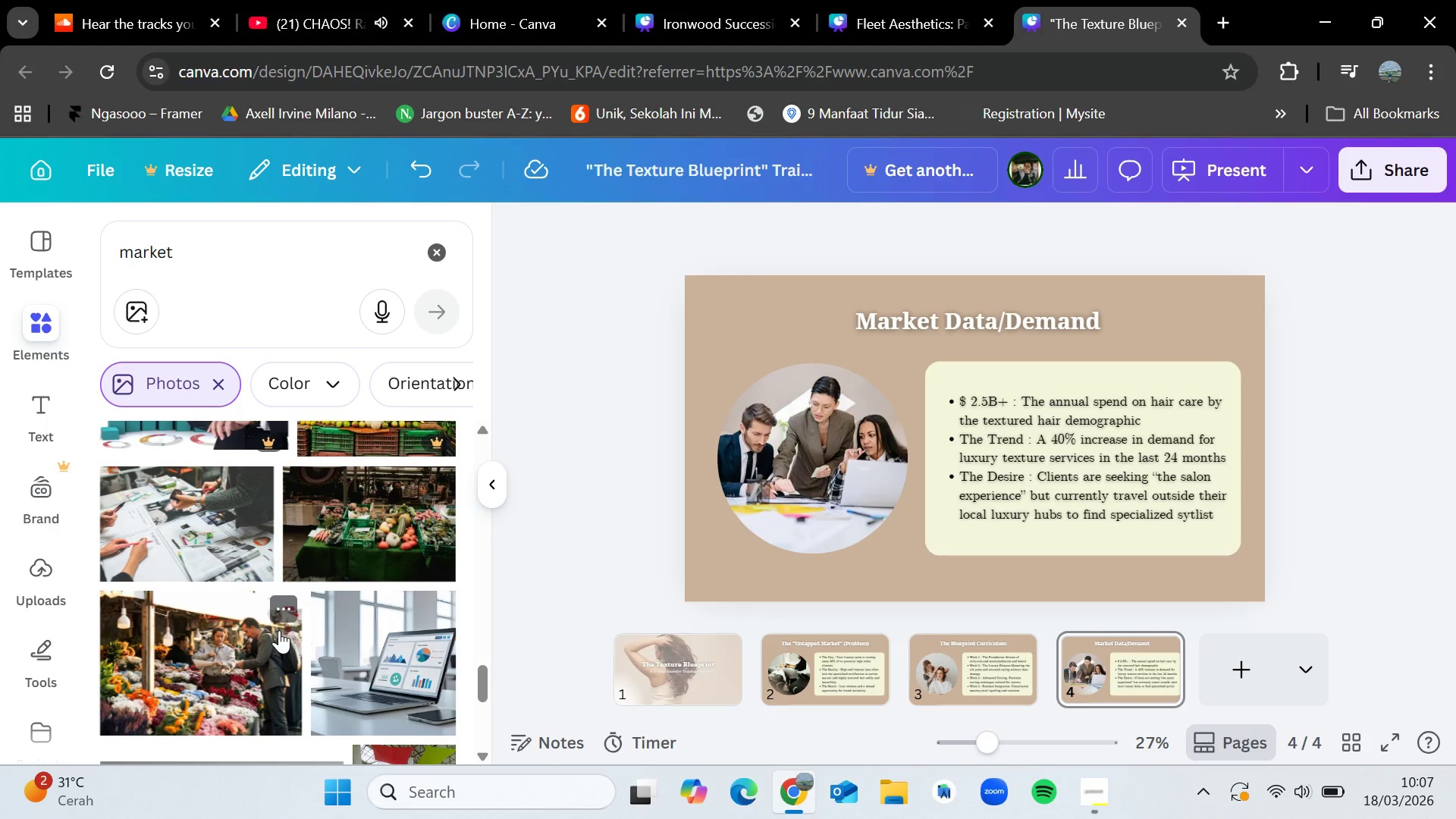 
scroll: coordinate [279, 630], scroll_direction: down, amount: 5.0
 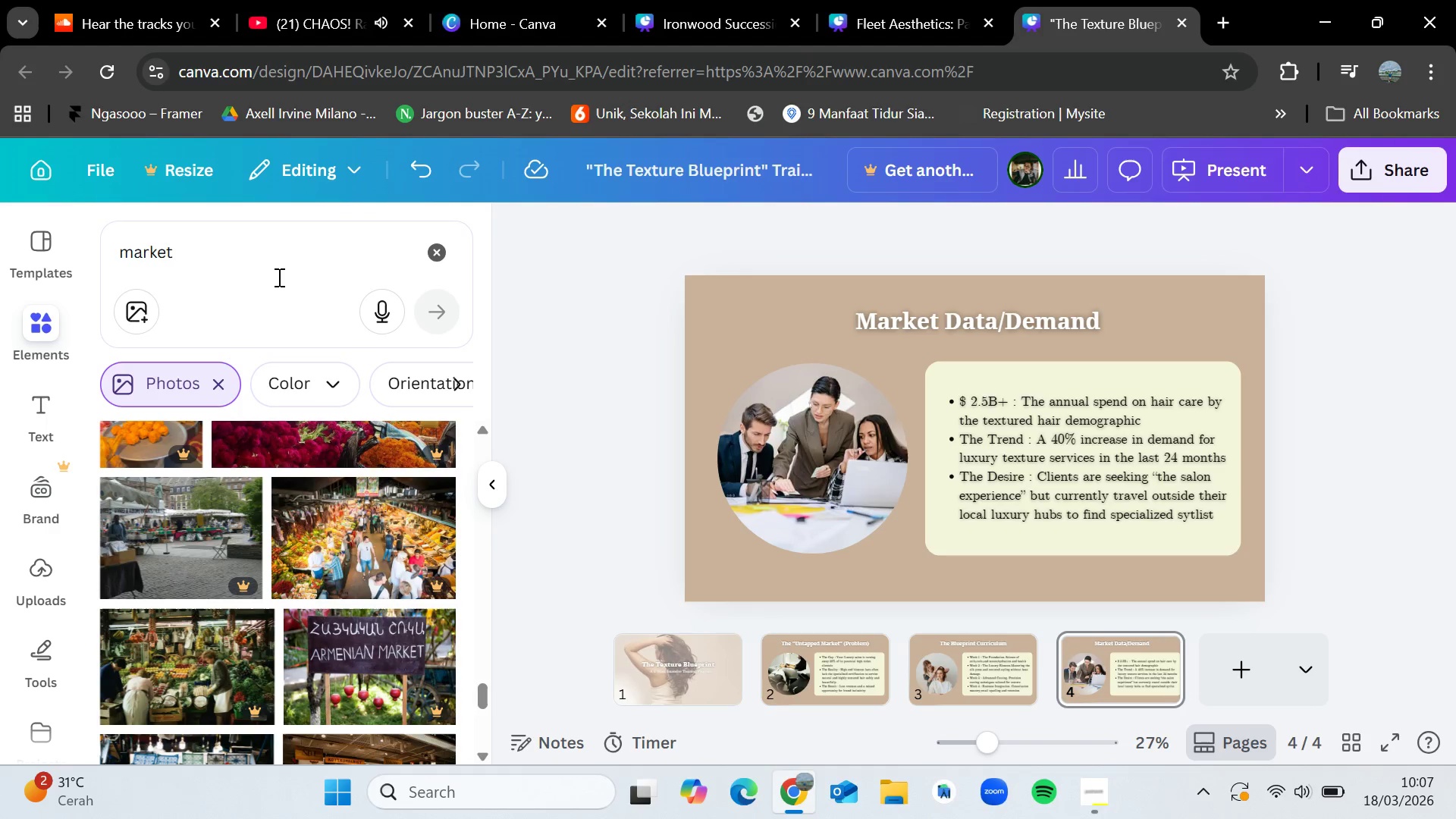 
left_click([443, 246])
 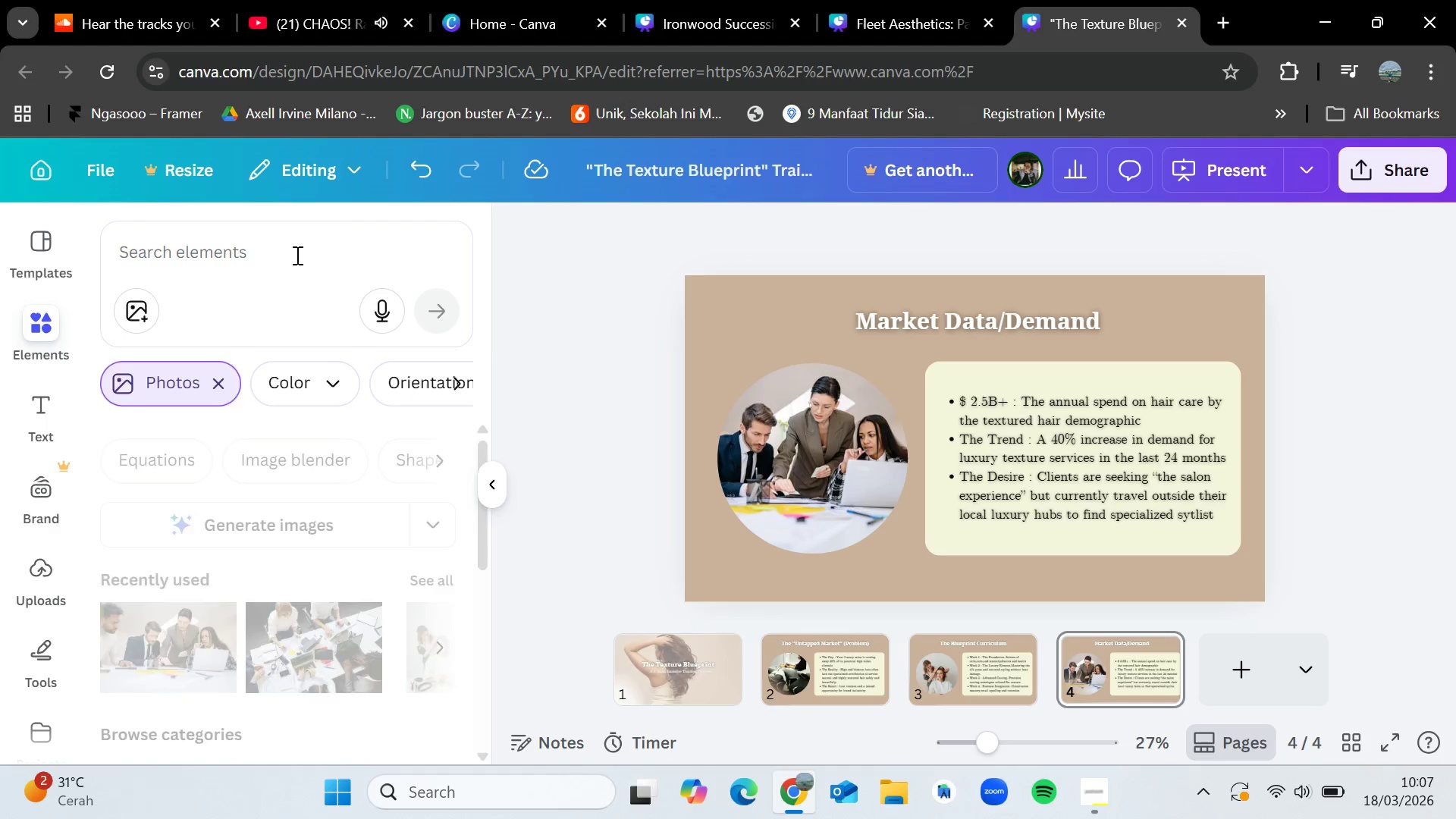 
left_click([298, 253])
 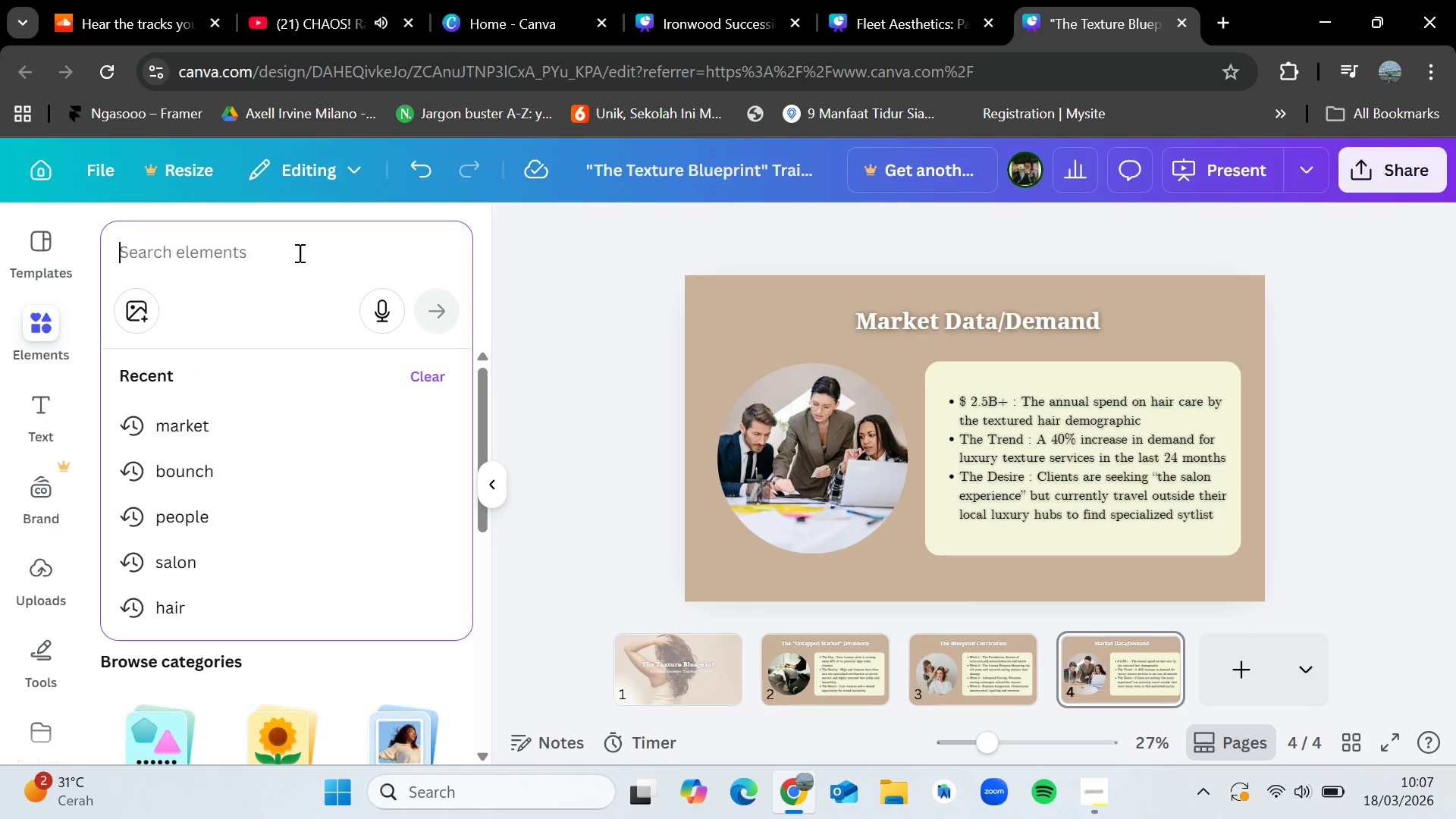 
type(salon)
 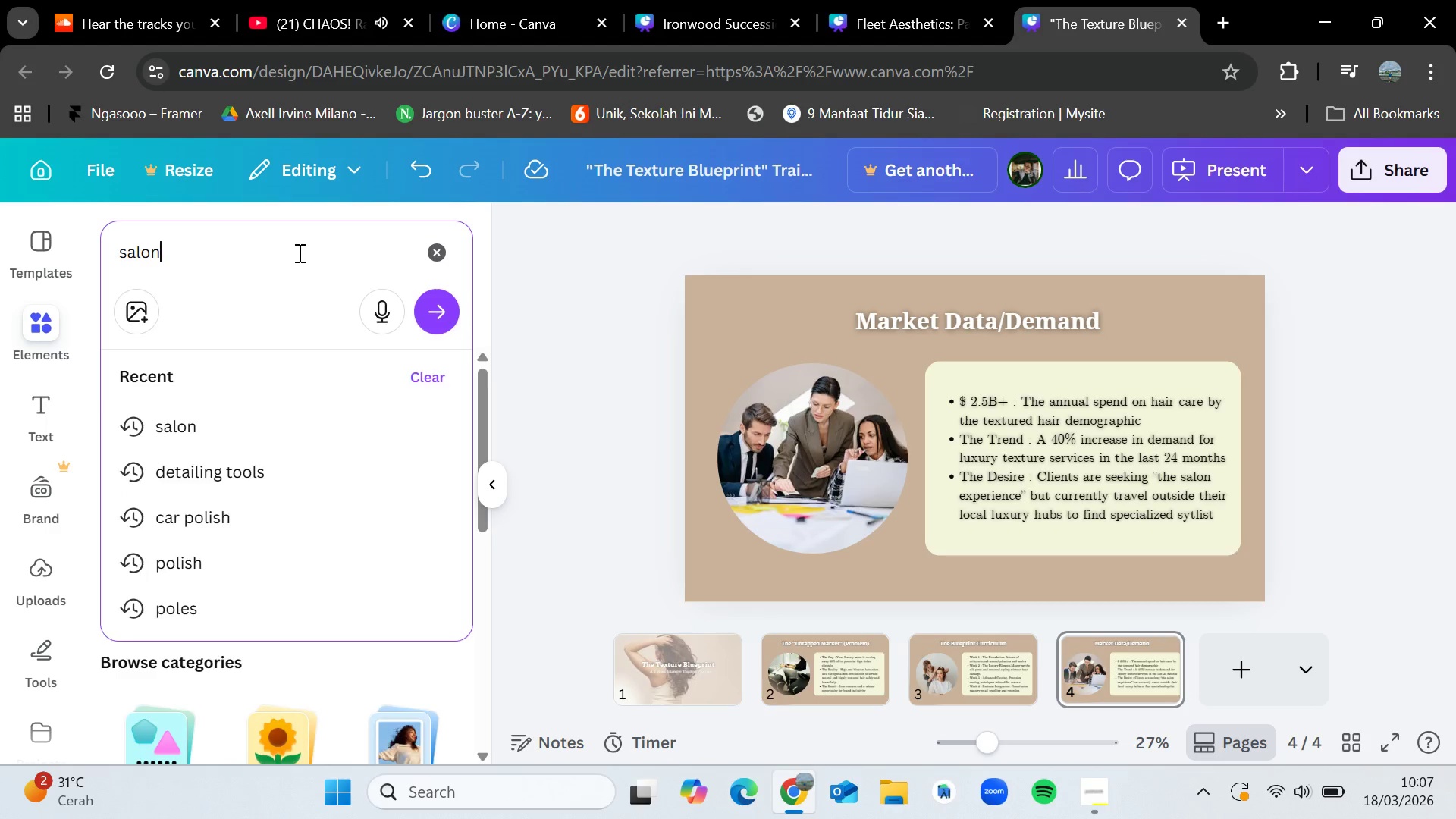 
key(Enter)
 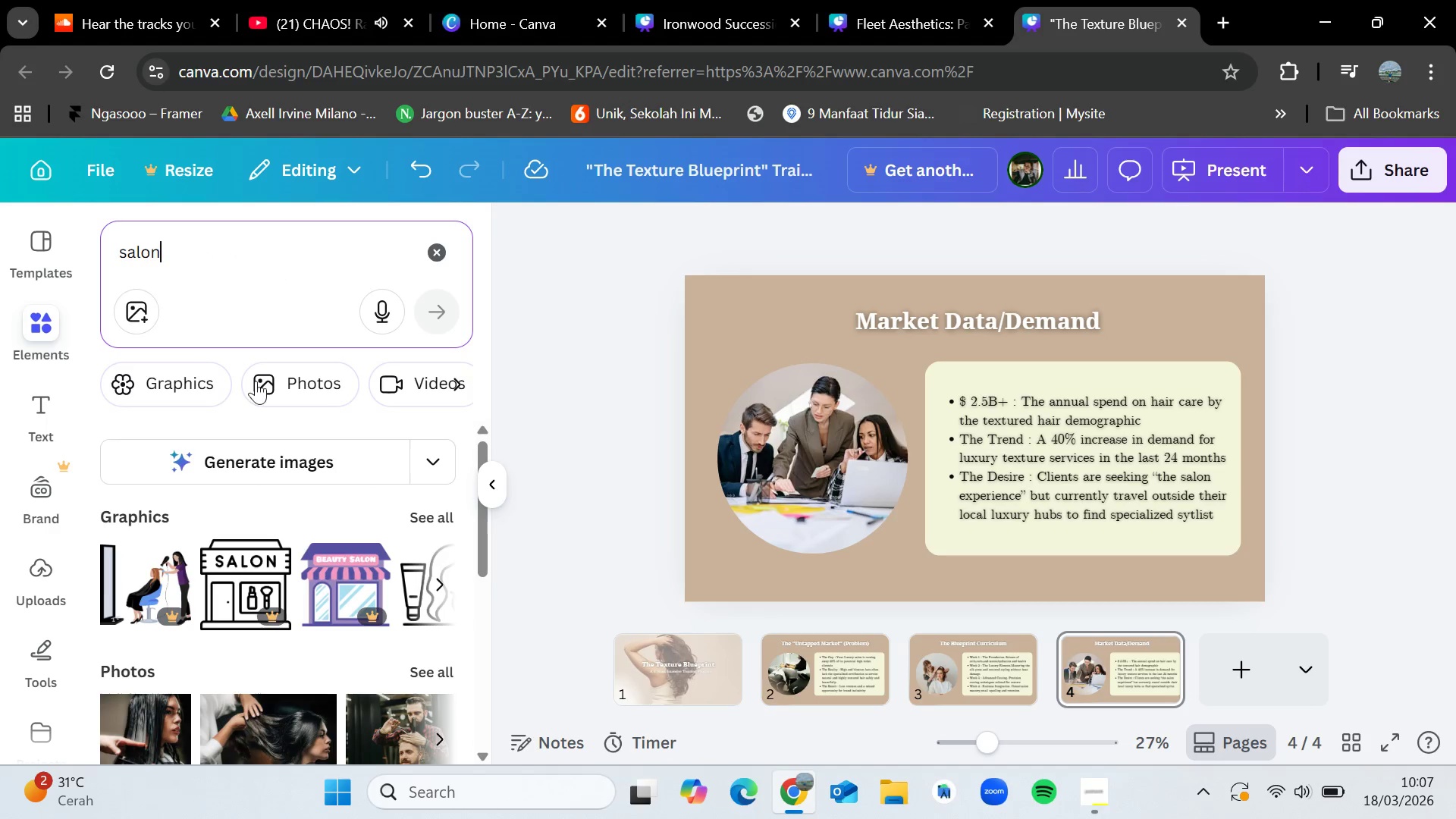 
scroll: coordinate [260, 539], scroll_direction: down, amount: 2.0
 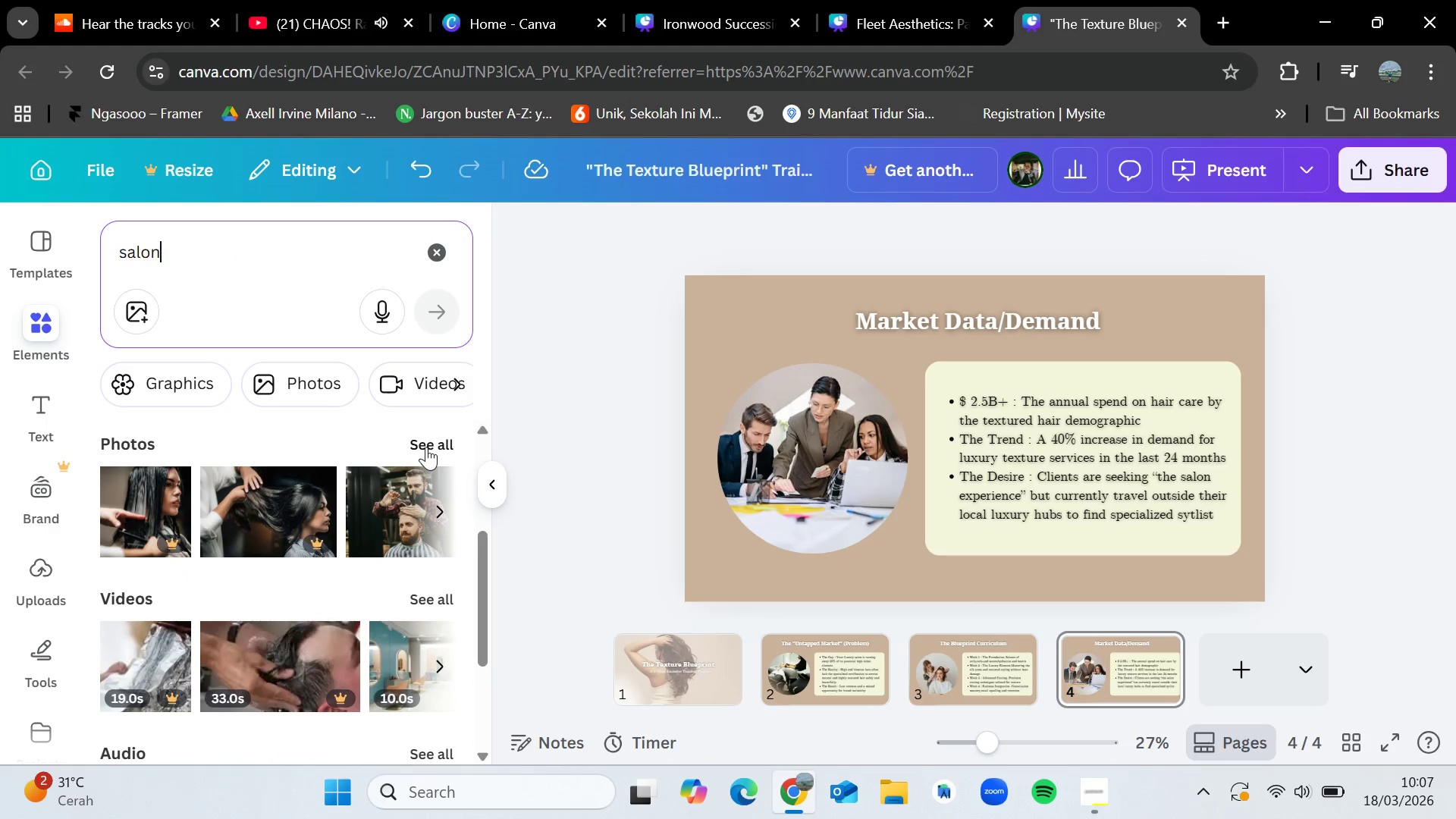 
left_click([433, 442])
 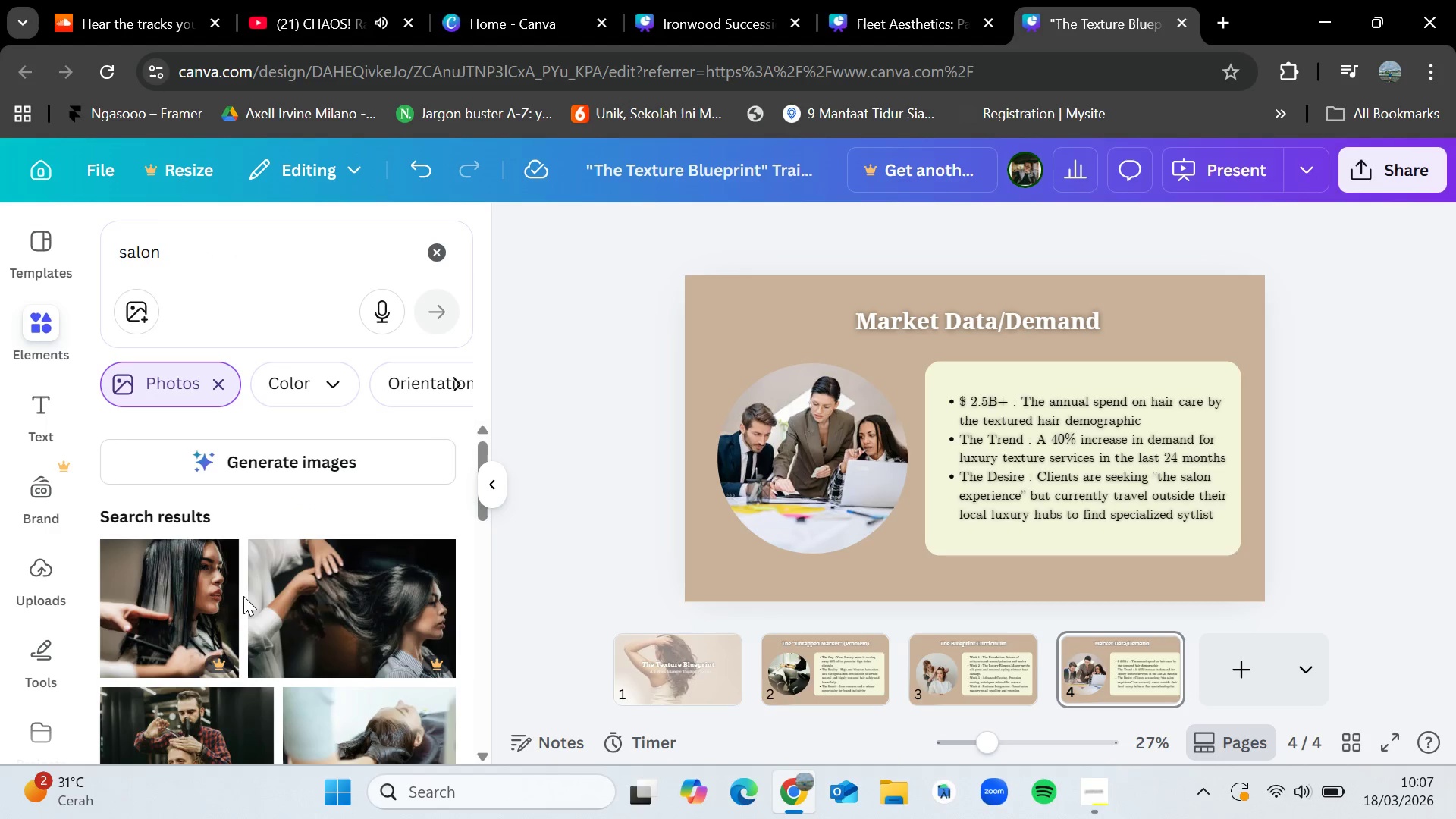 
scroll: coordinate [373, 673], scroll_direction: down, amount: 11.0
 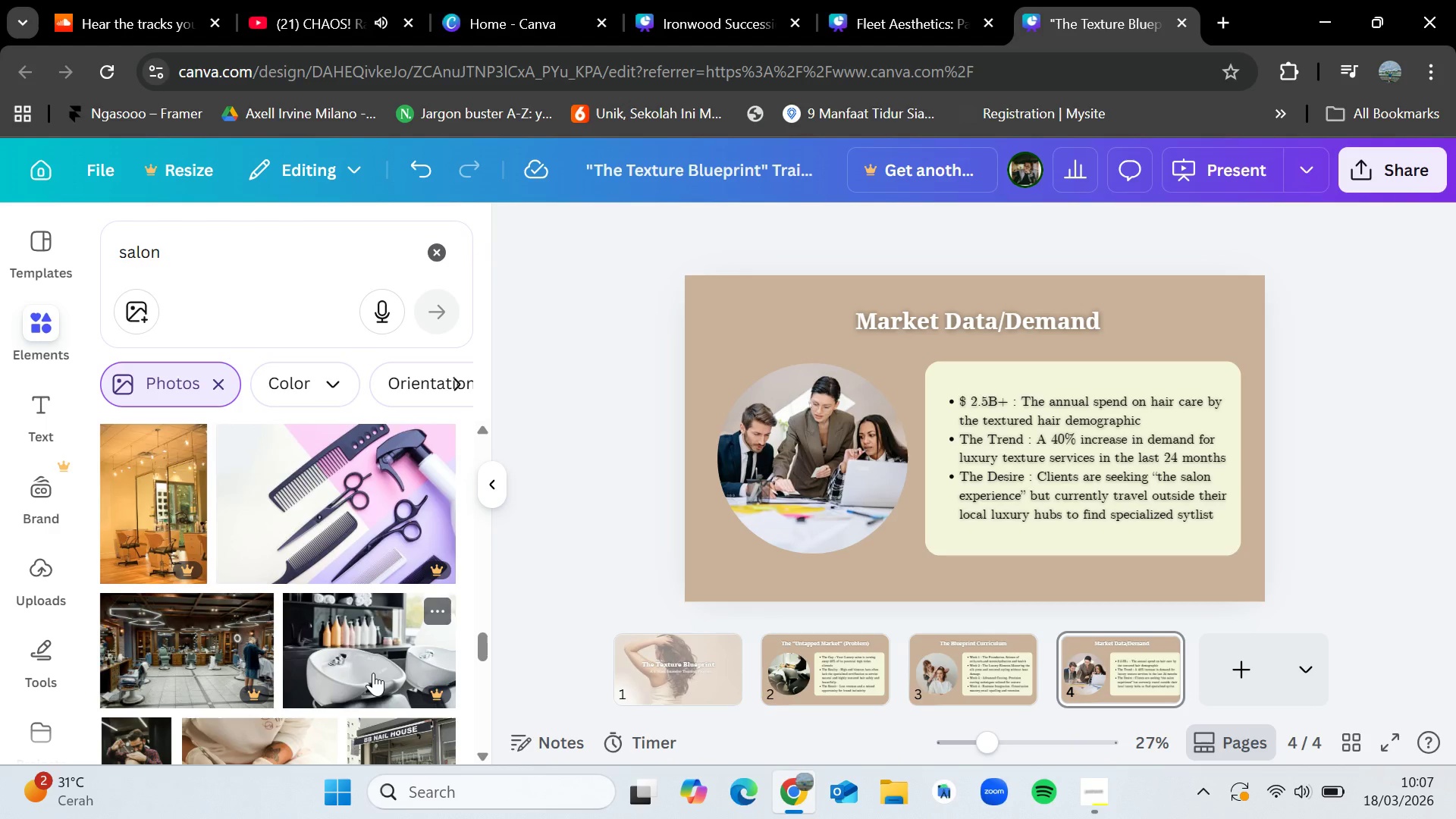 
scroll: coordinate [384, 664], scroll_direction: down, amount: 11.0
 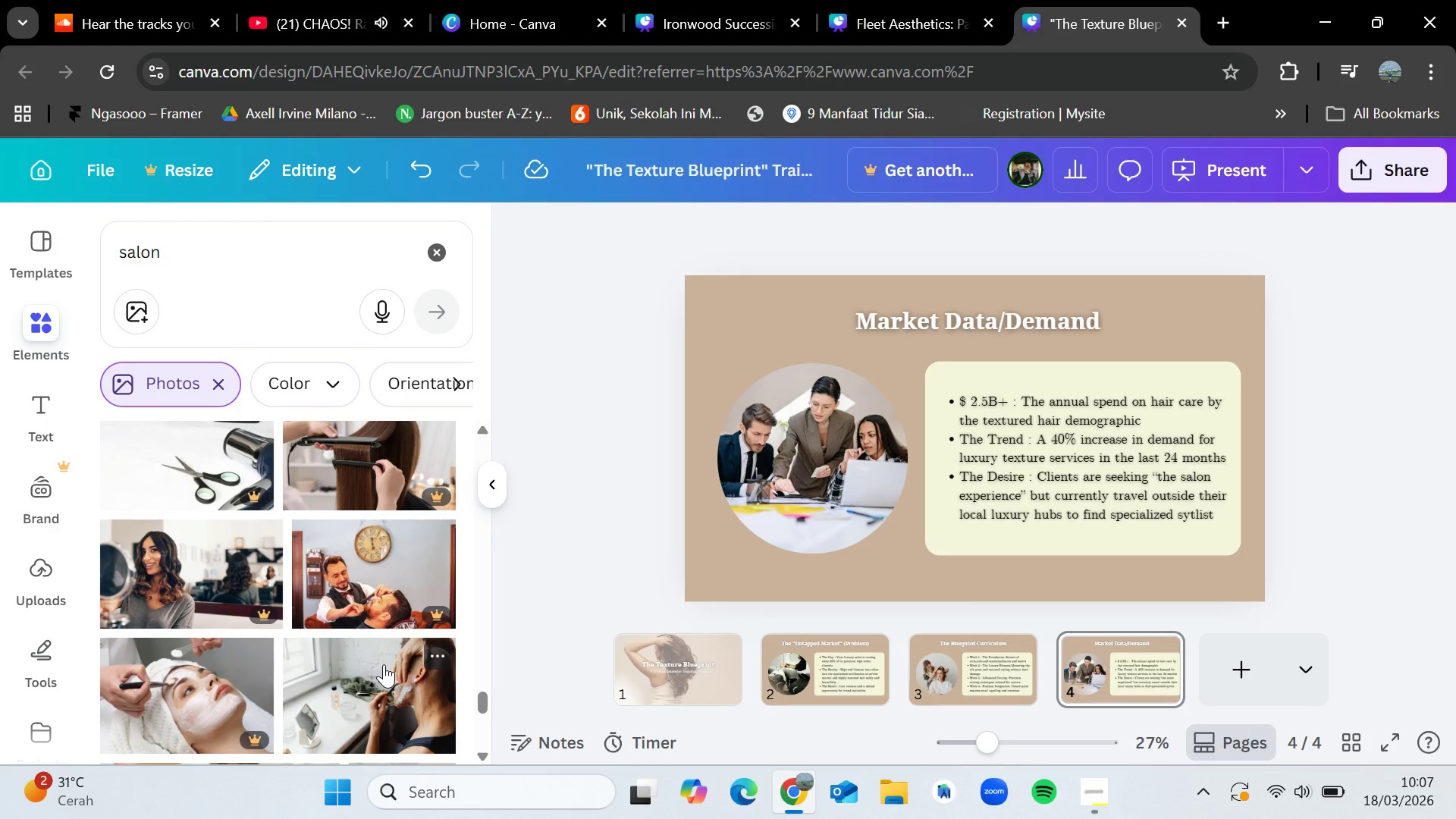 
scroll: coordinate [303, 611], scroll_direction: down, amount: 9.0
 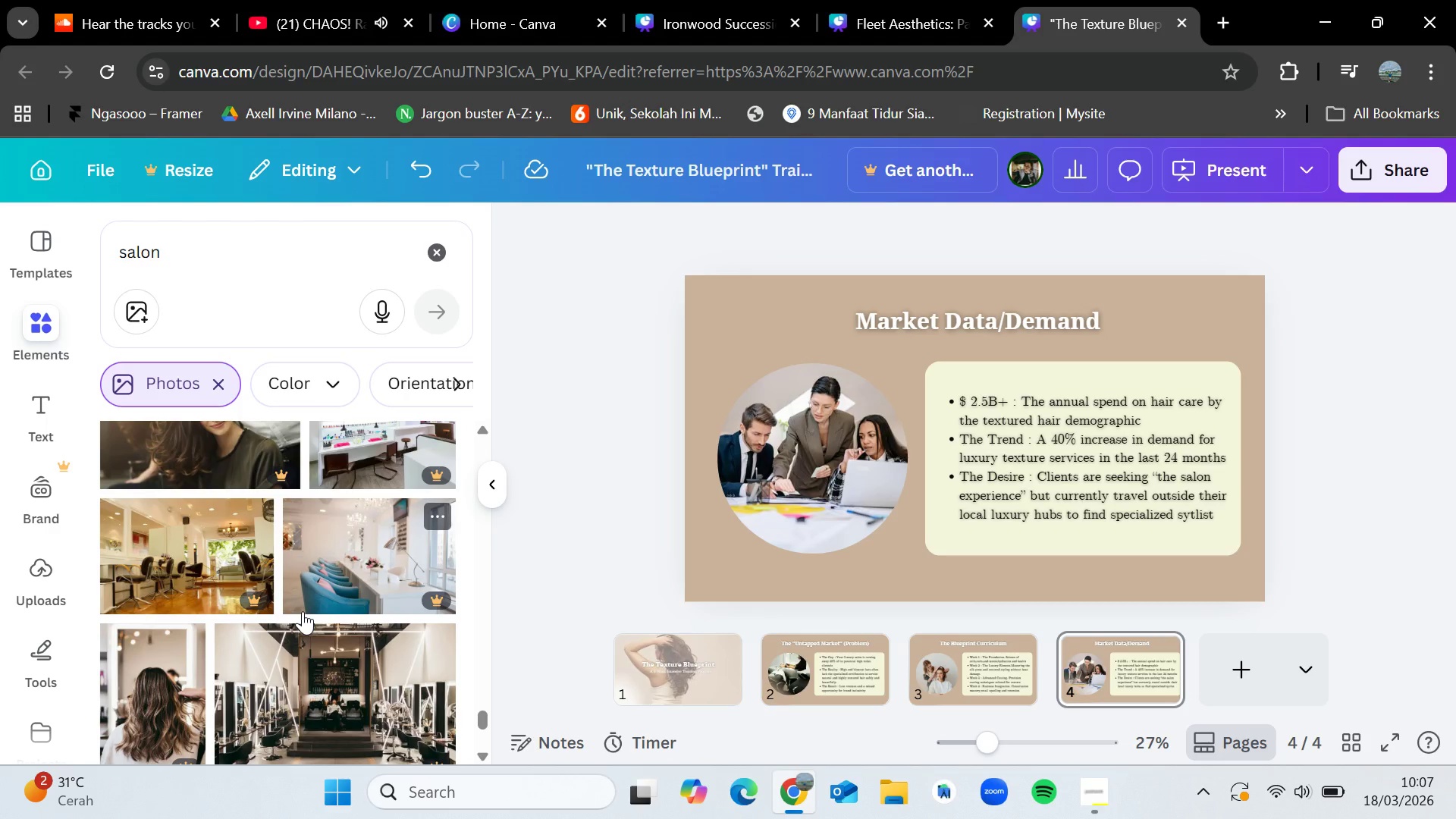 
scroll: coordinate [303, 611], scroll_direction: down, amount: 8.0
 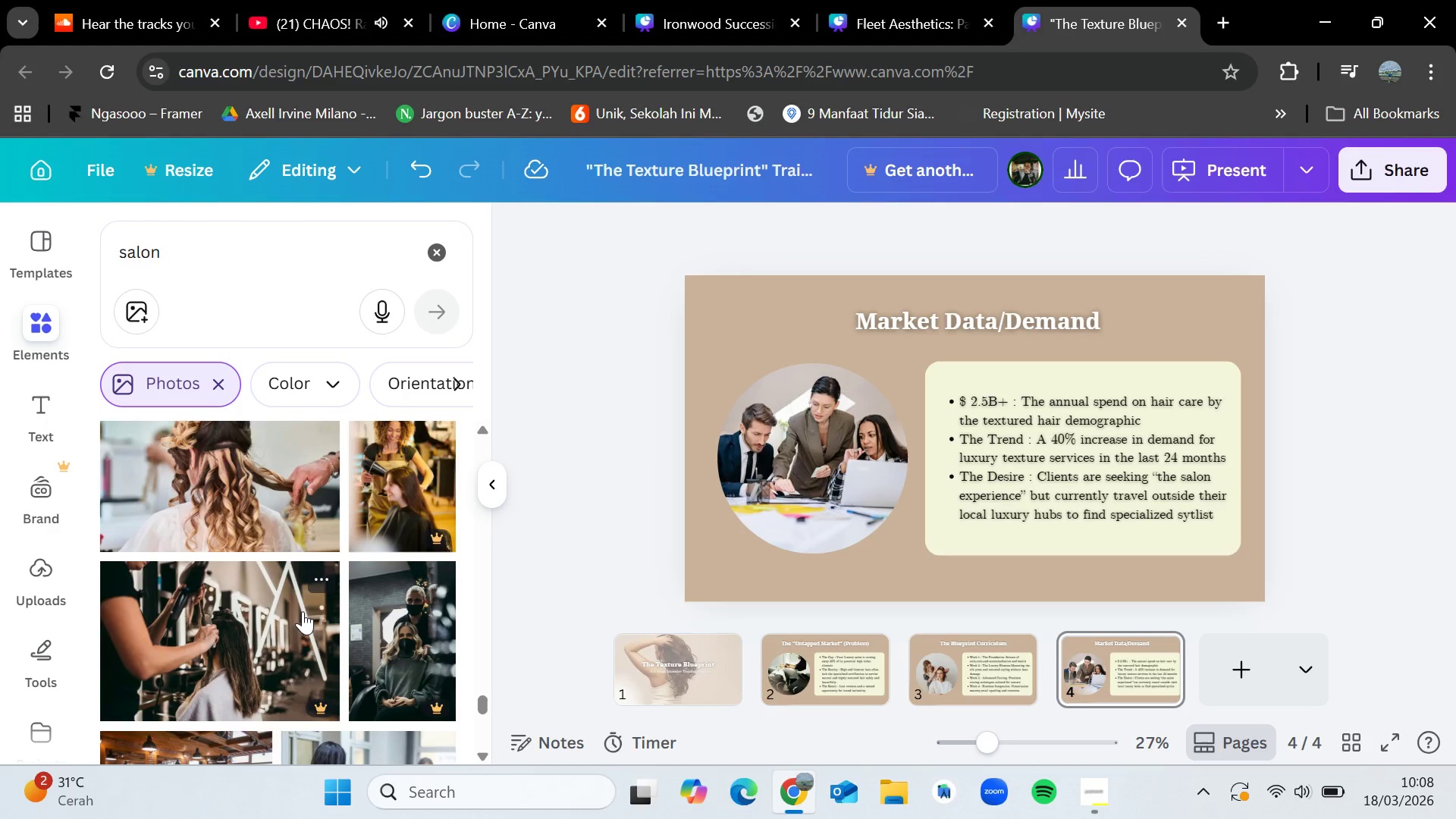 
scroll: coordinate [303, 611], scroll_direction: down, amount: 4.0
 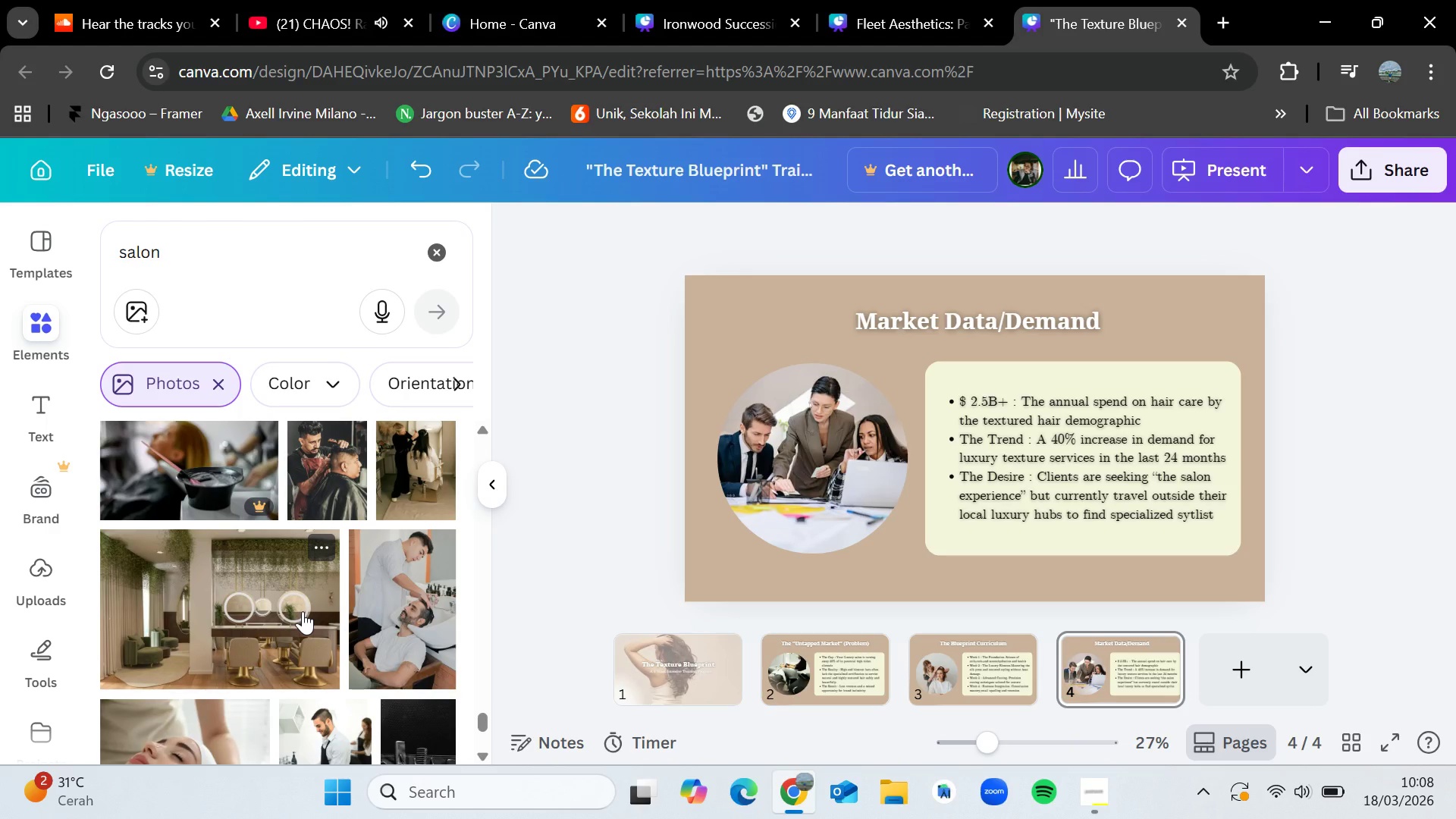 
left_click_drag(start_coordinate=[226, 630], to_coordinate=[809, 447])
 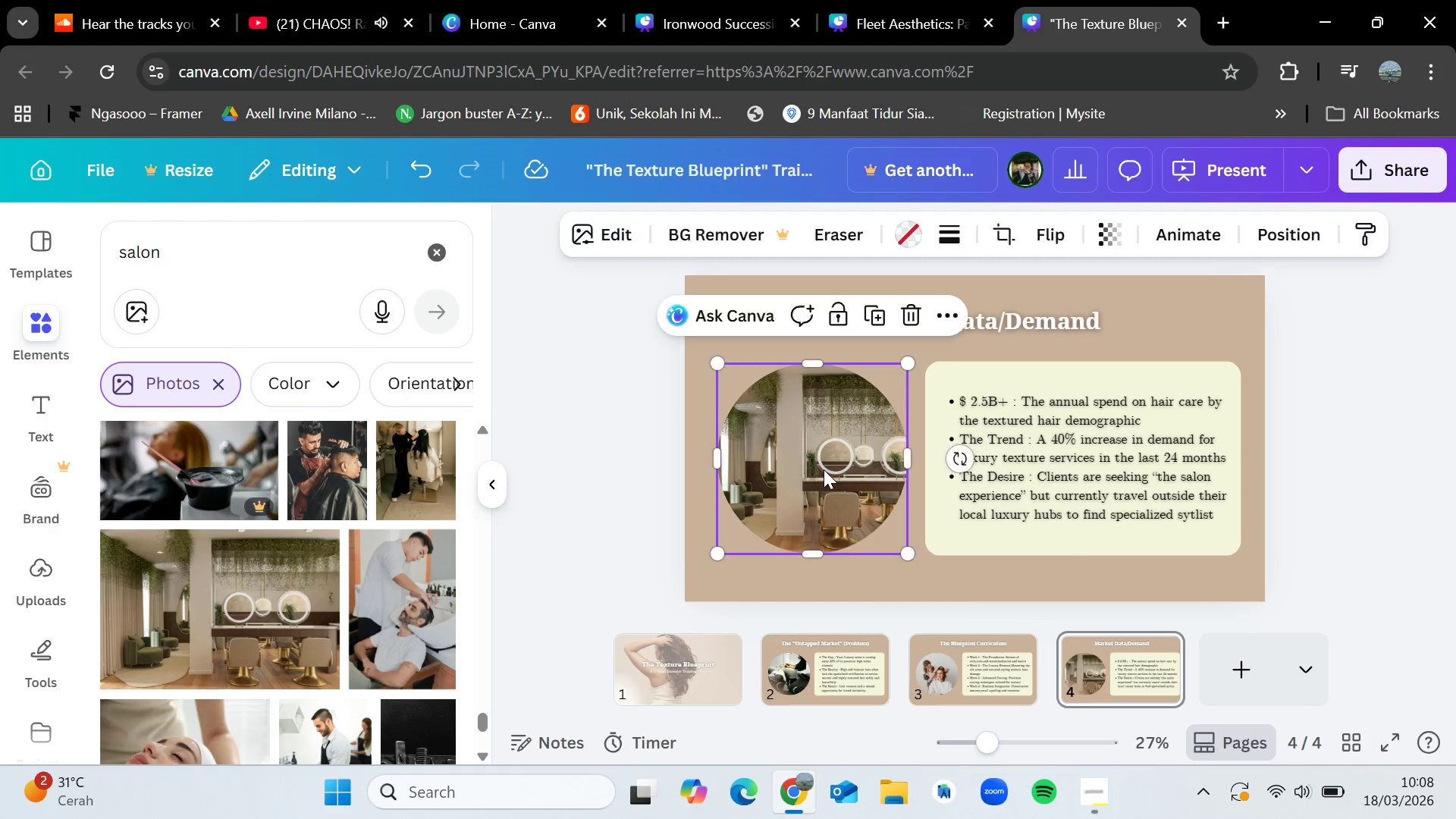 
double_click([824, 469])
 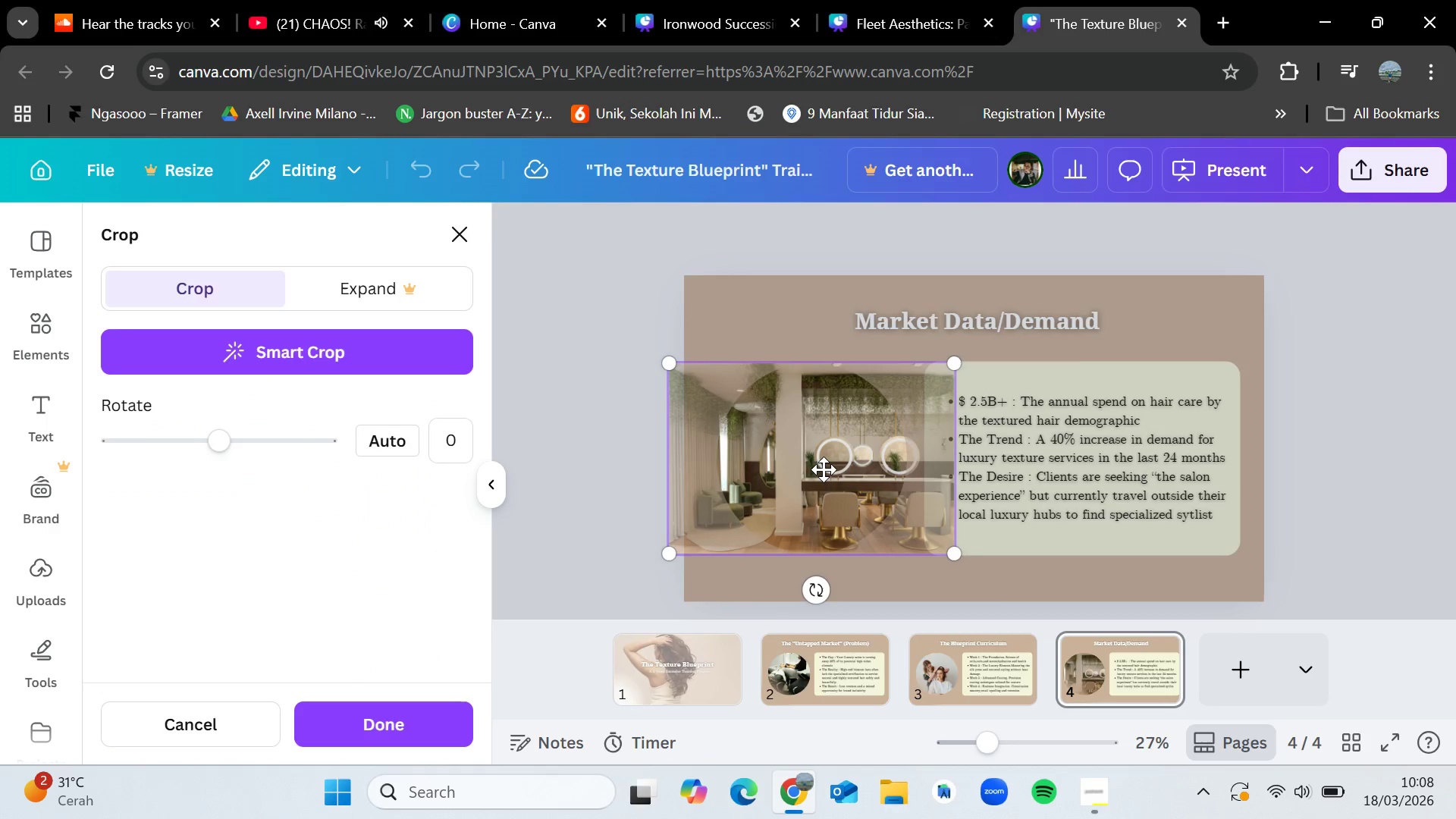 
left_click_drag(start_coordinate=[824, 469], to_coordinate=[770, 475])
 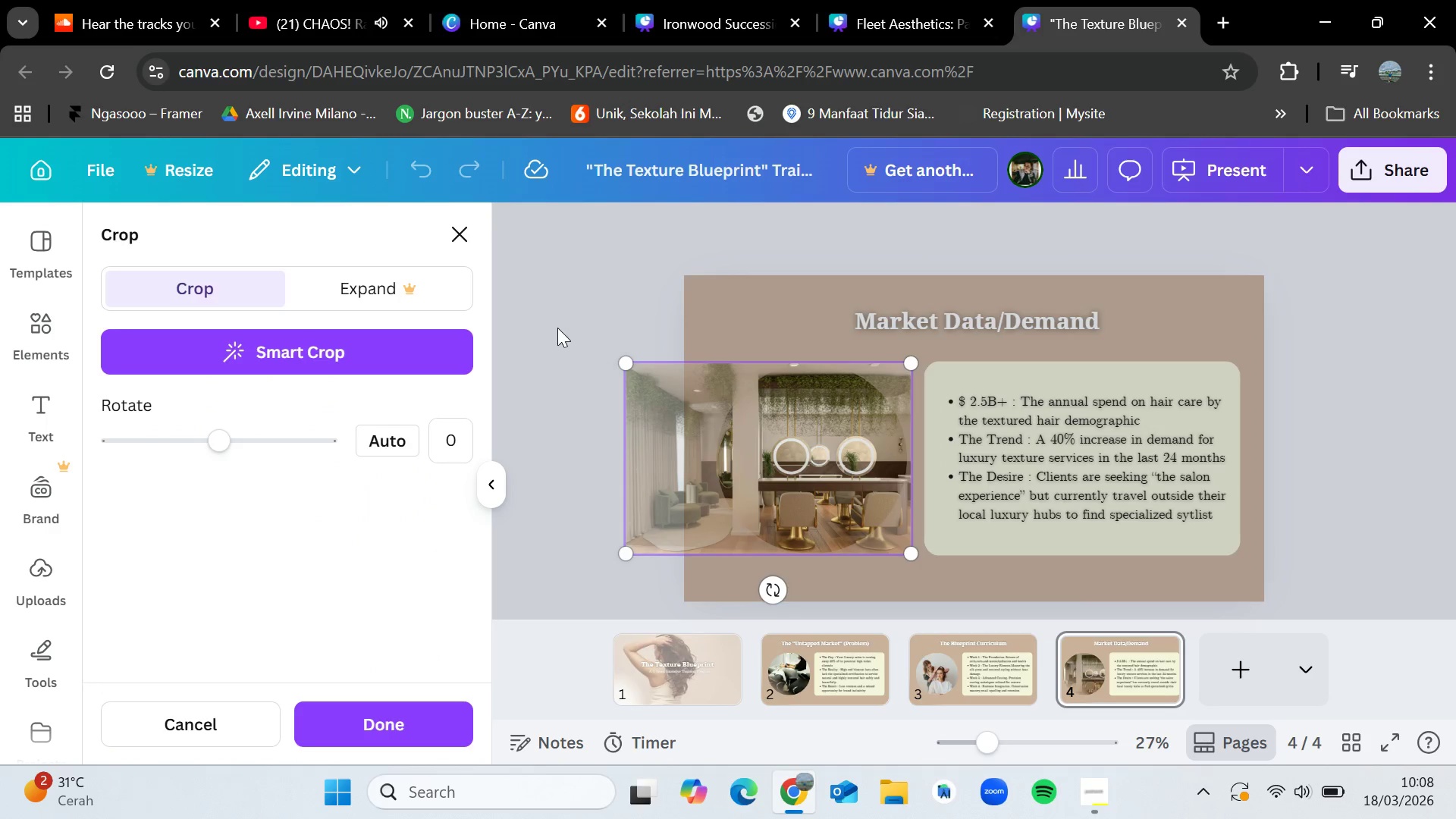 
left_click([557, 326])
 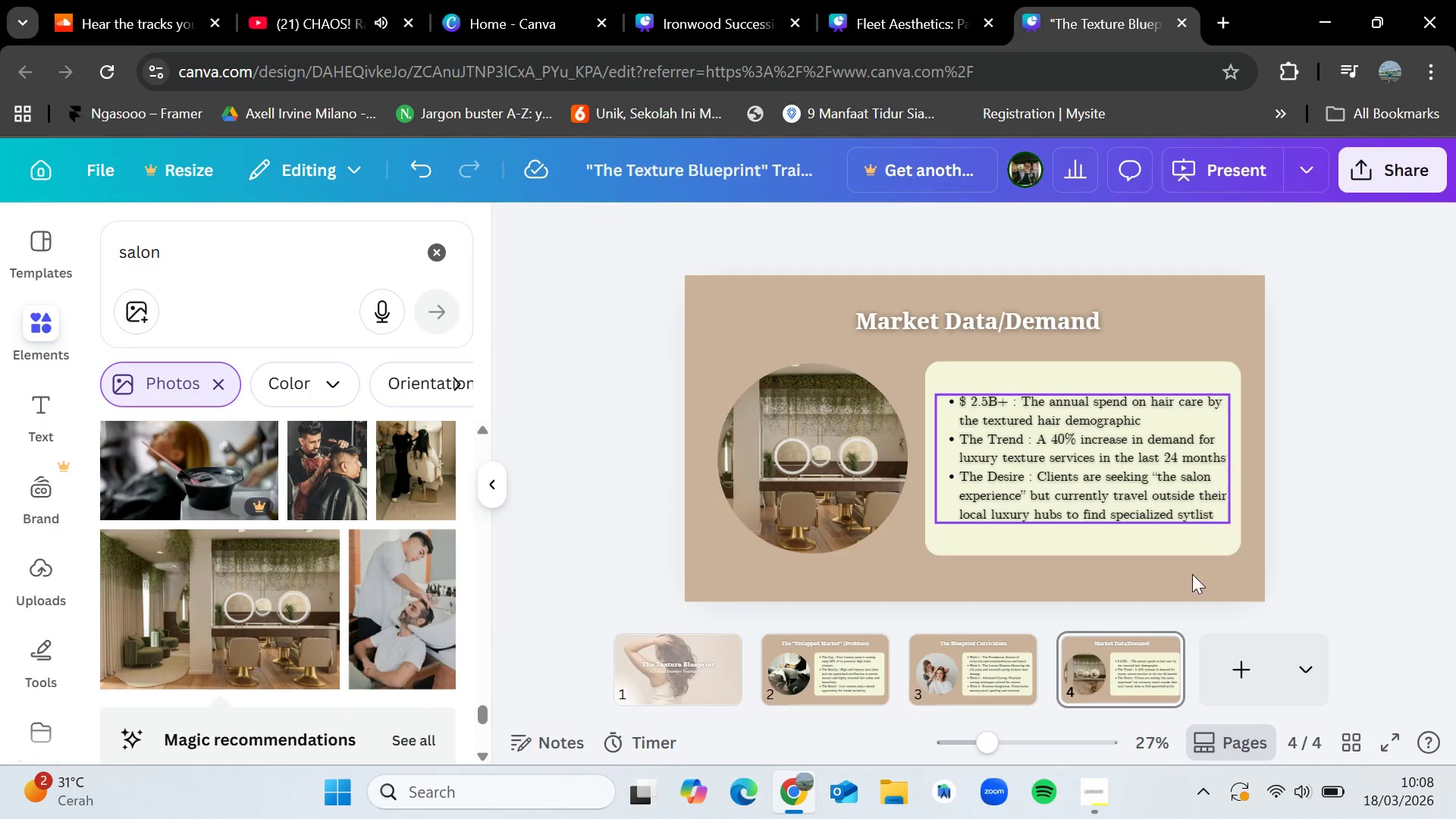 
left_click([1232, 686])
 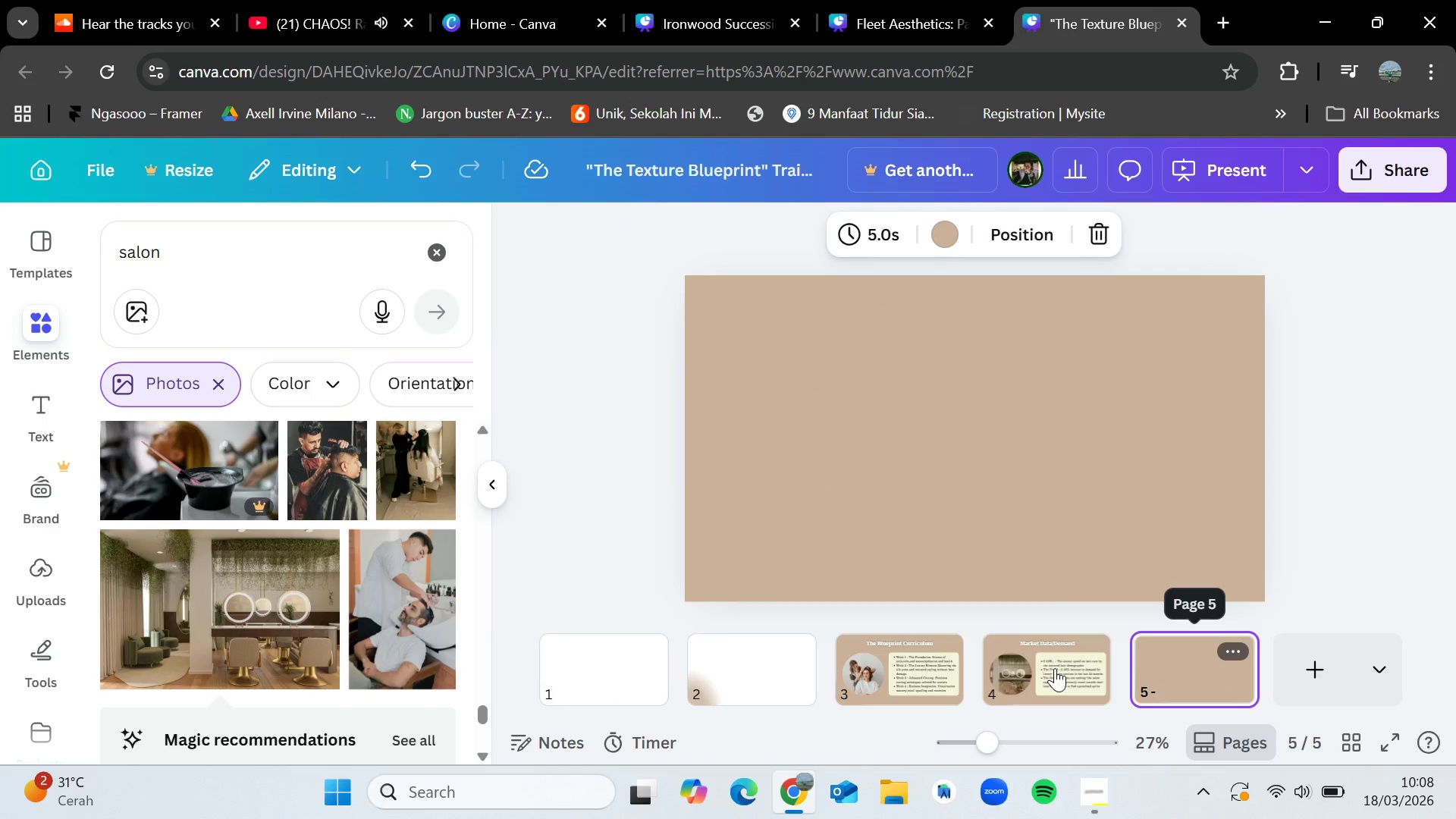 
left_click([1049, 667])
 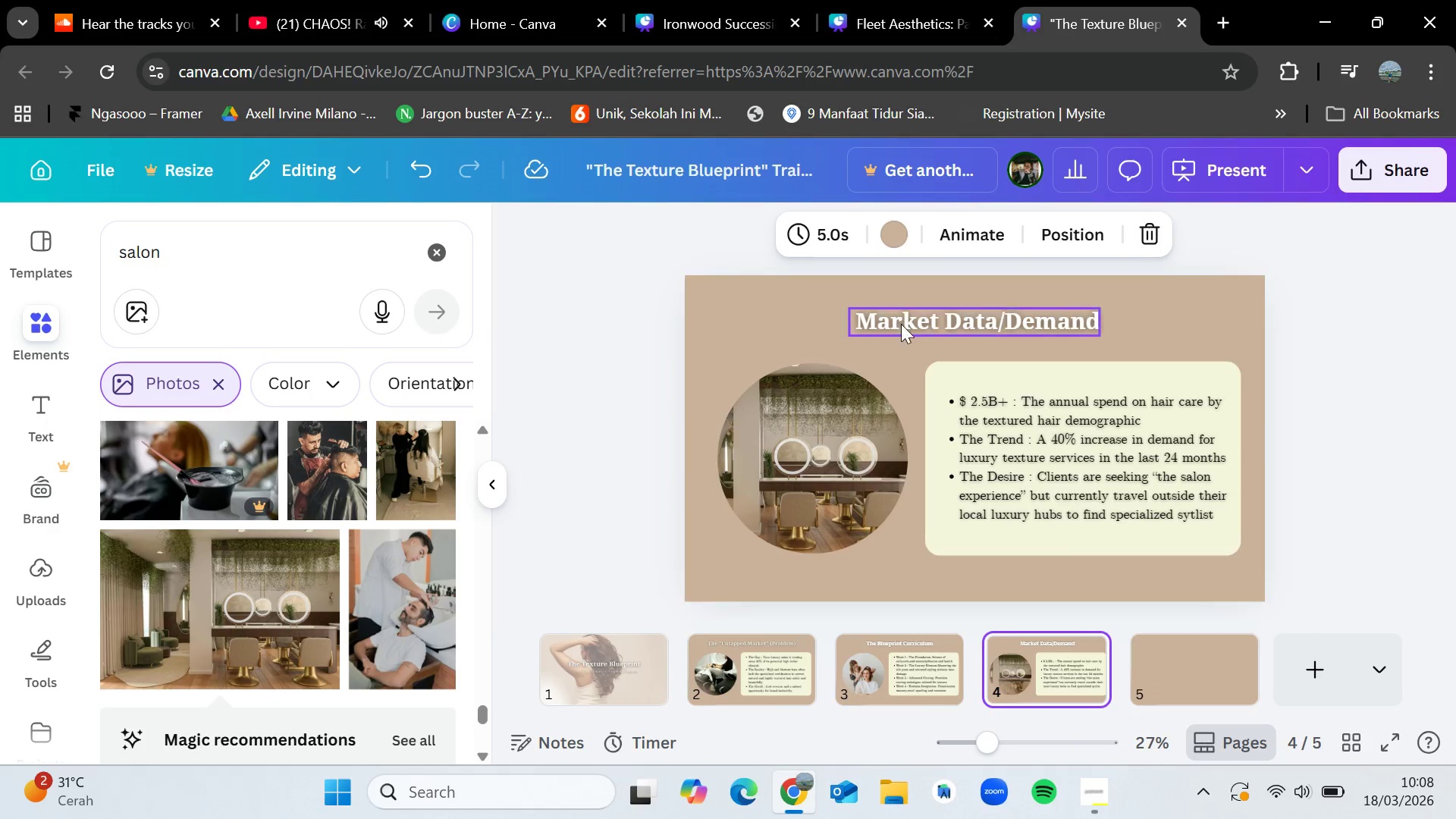 
left_click([905, 326])
 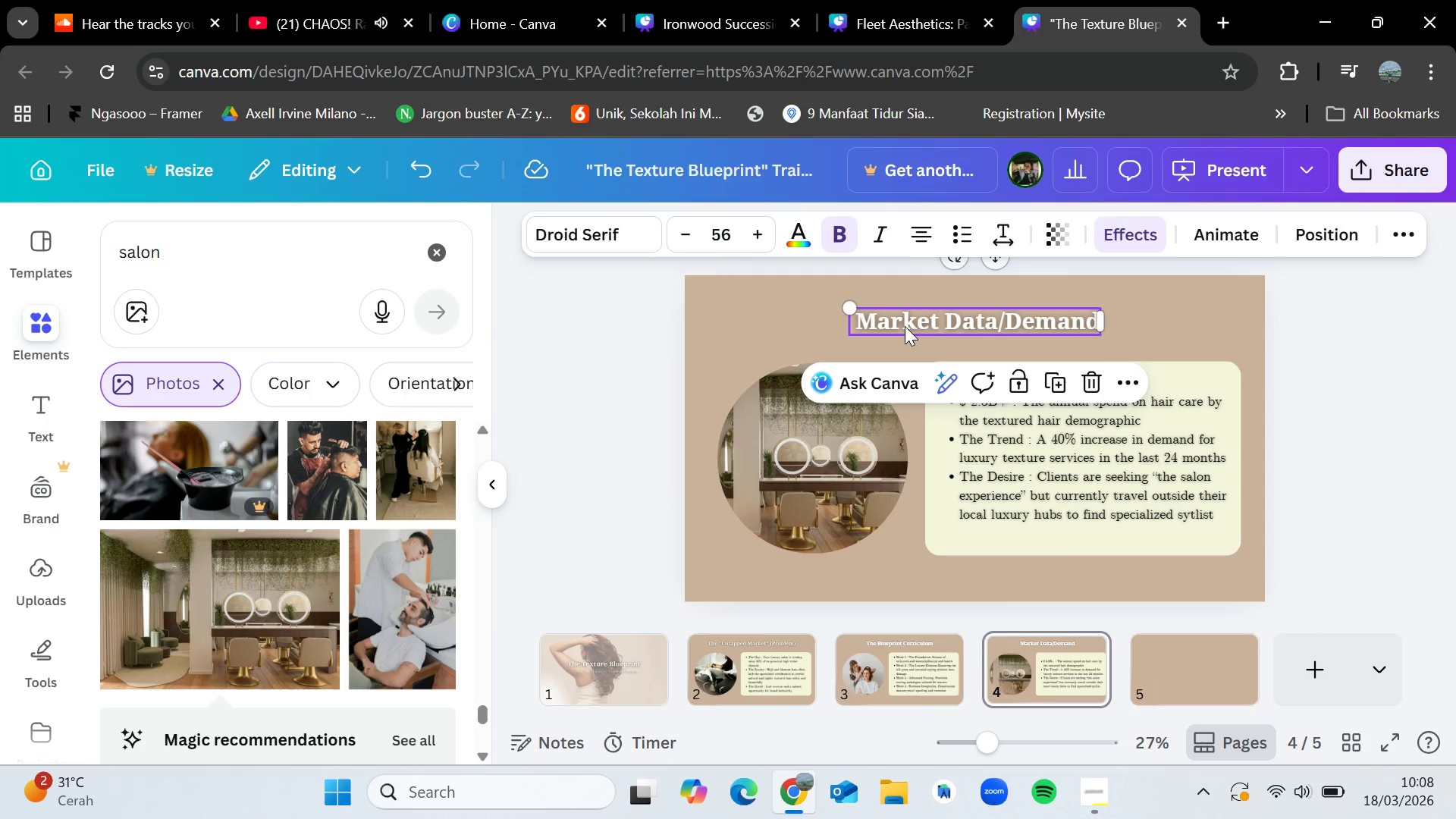 
key(Control+C)
 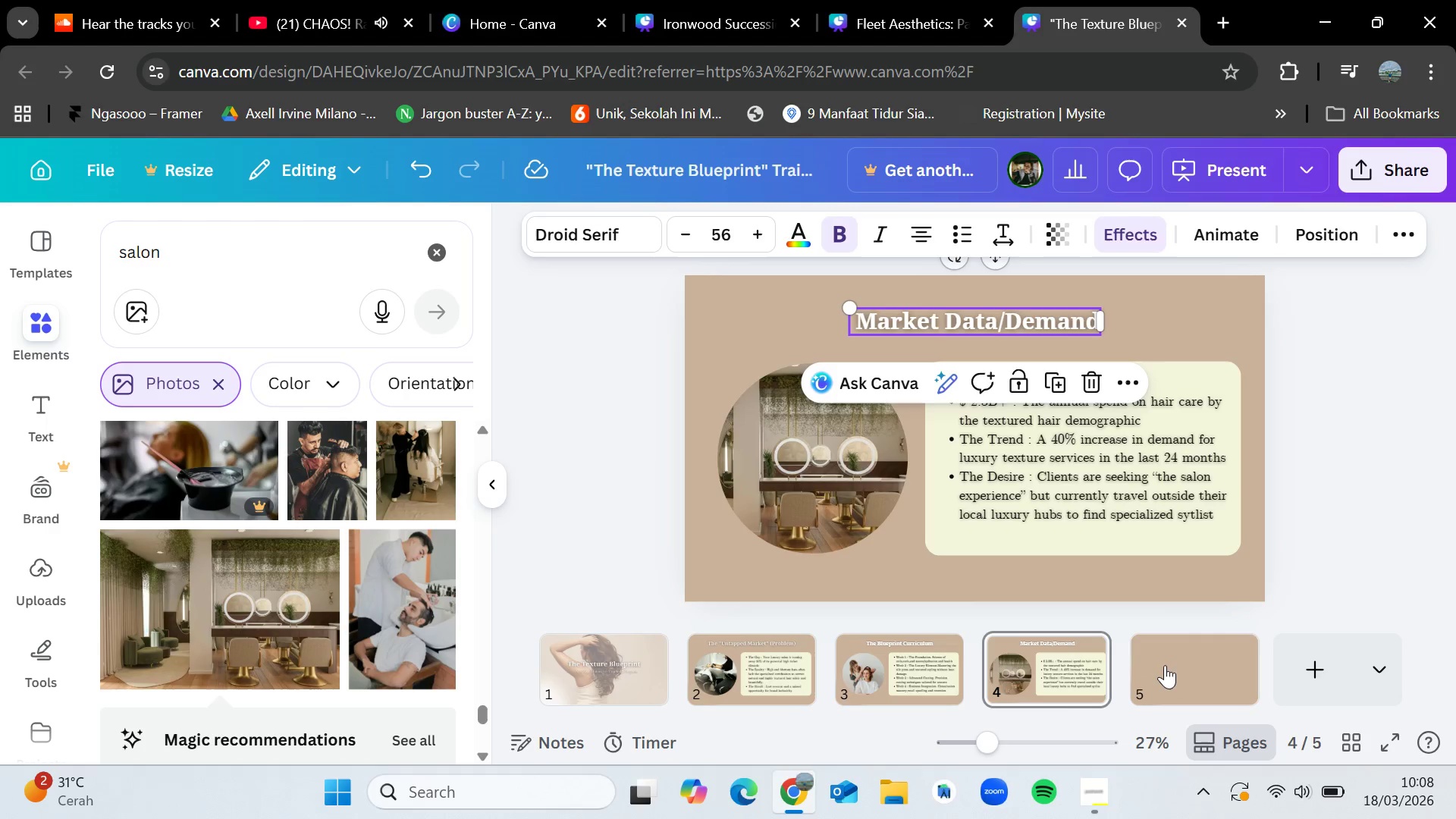 
left_click([1172, 667])
 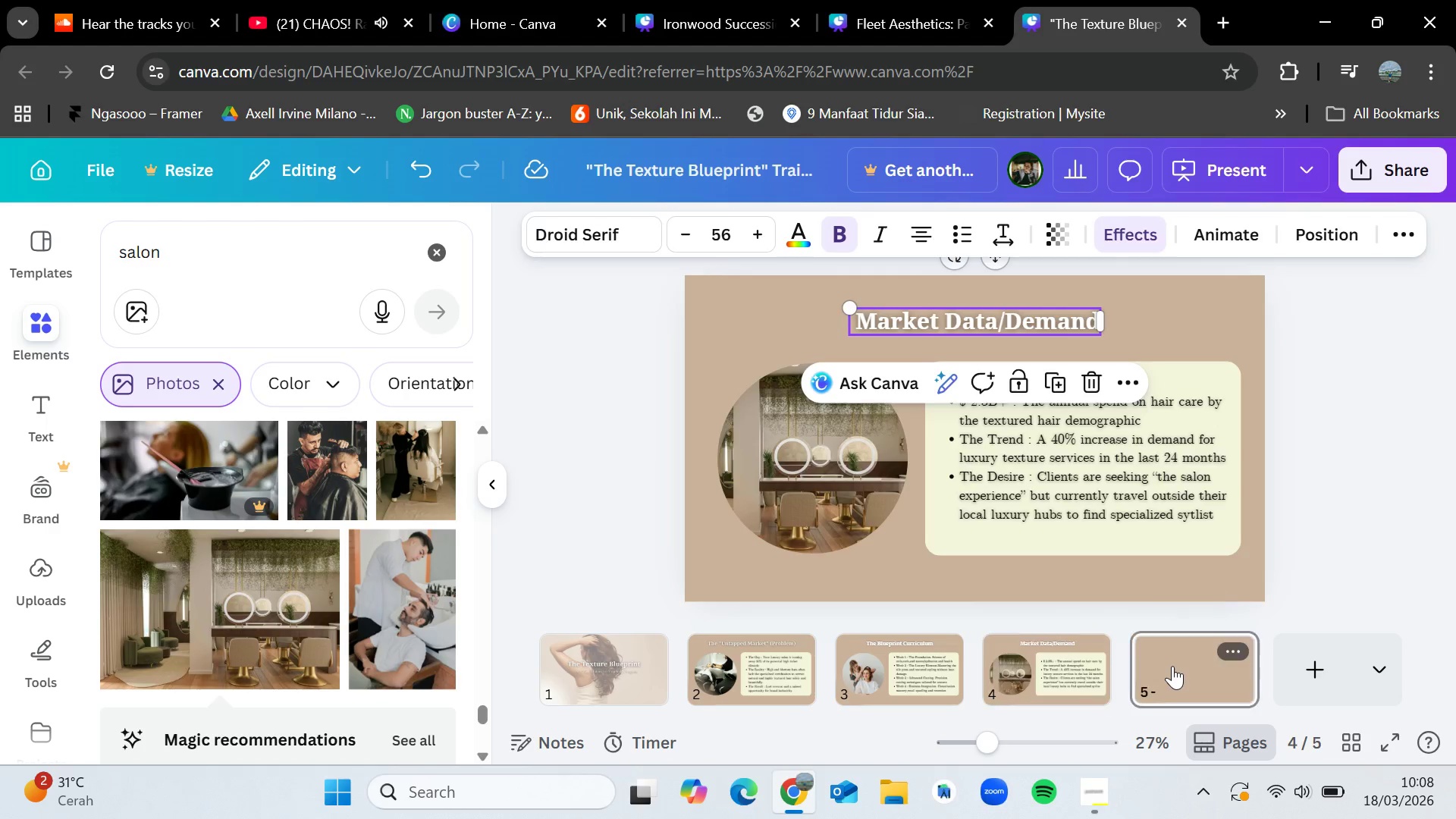 
key(Control+V)